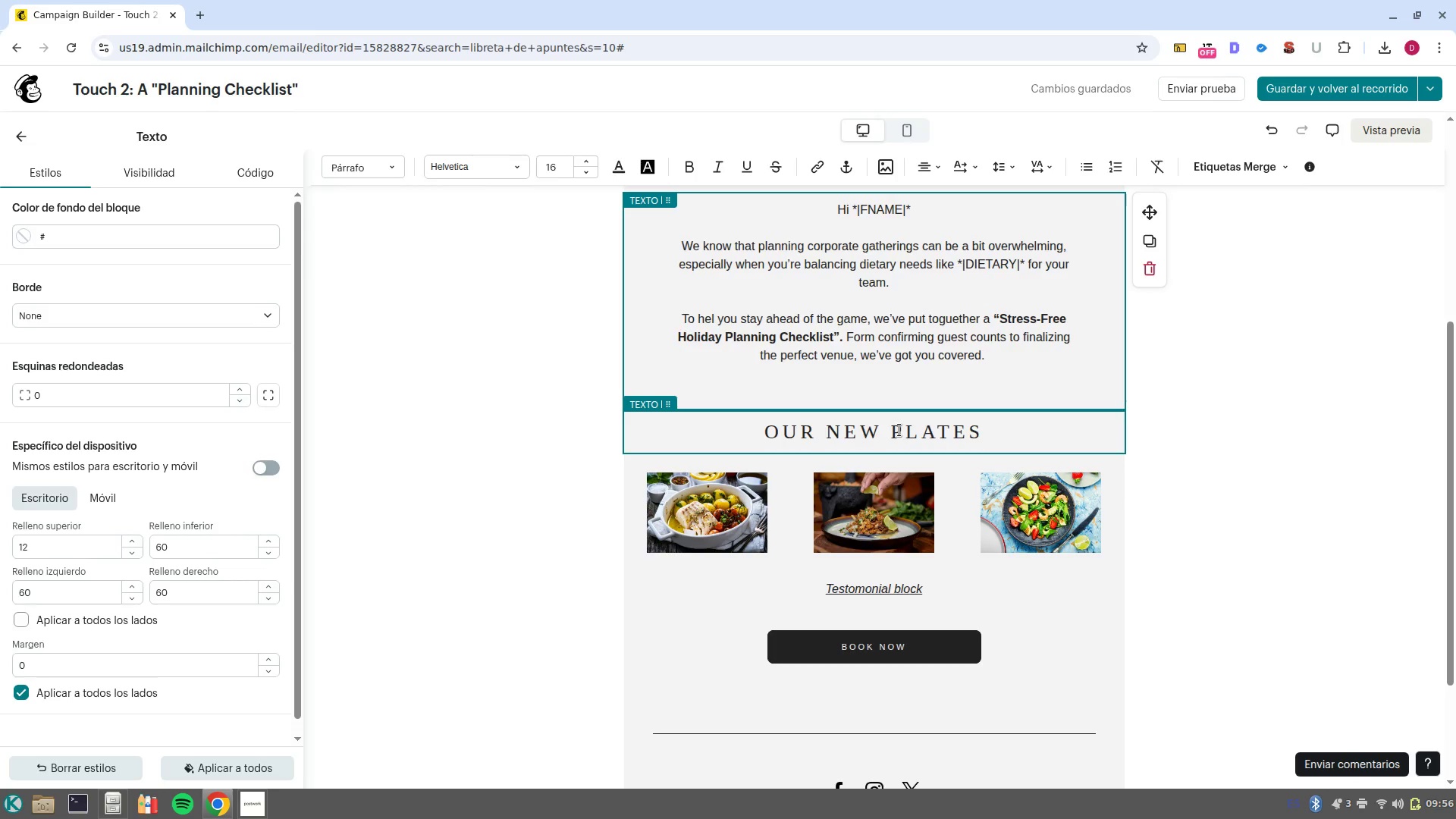 
wait(27.4)
 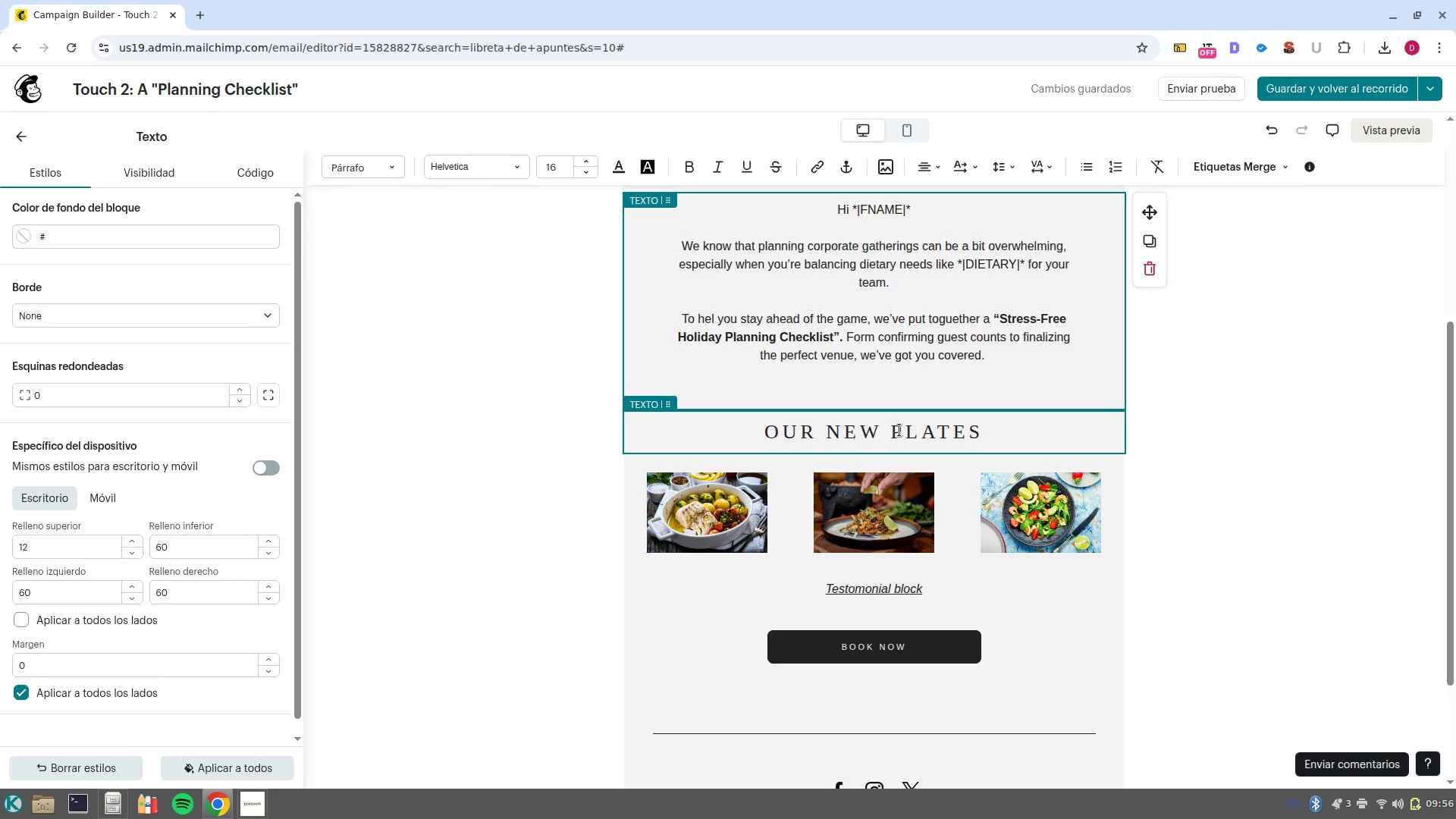 
left_click_drag(start_coordinate=[993, 434], to_coordinate=[777, 409])
 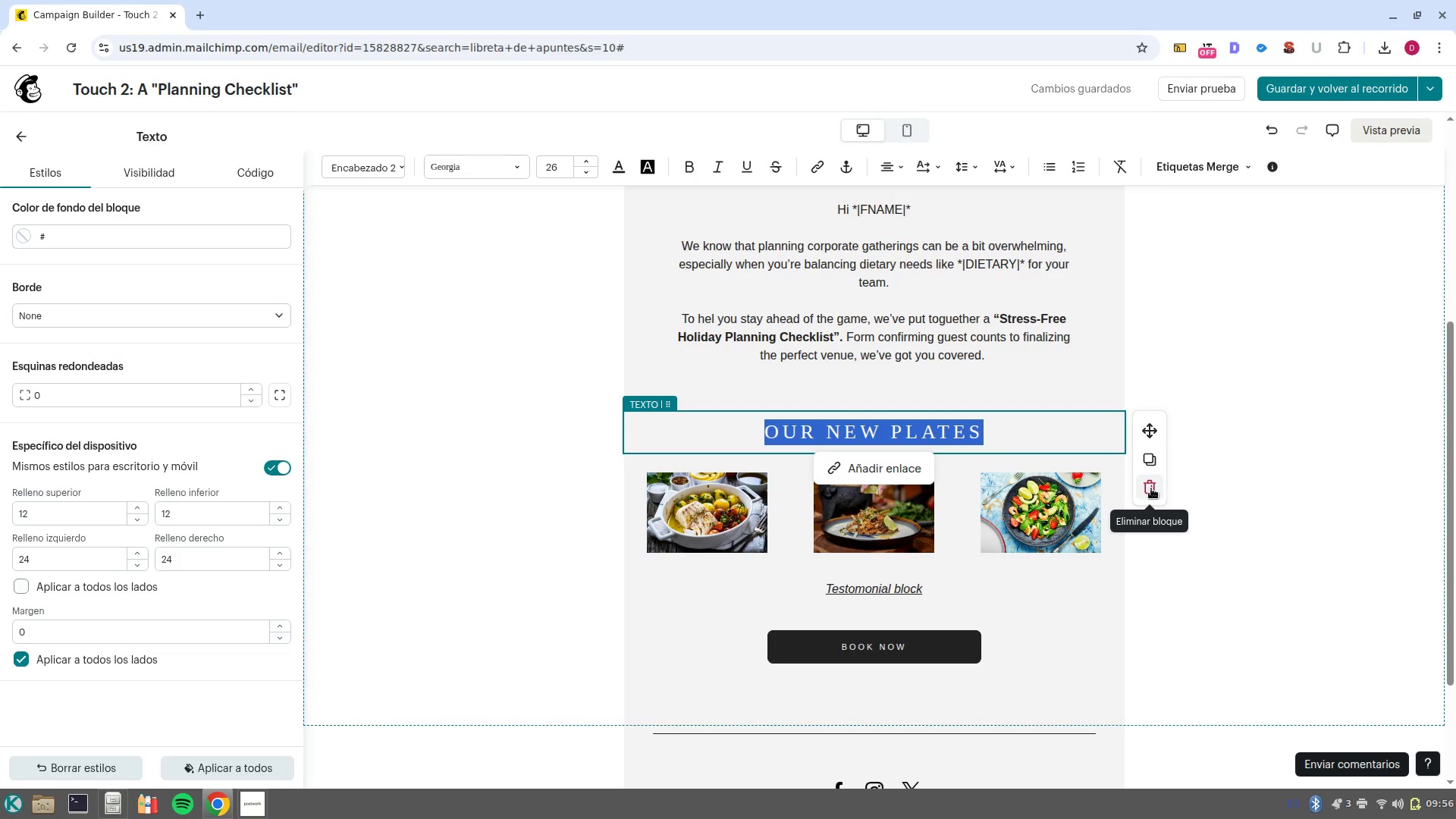 
left_click([1151, 488])
 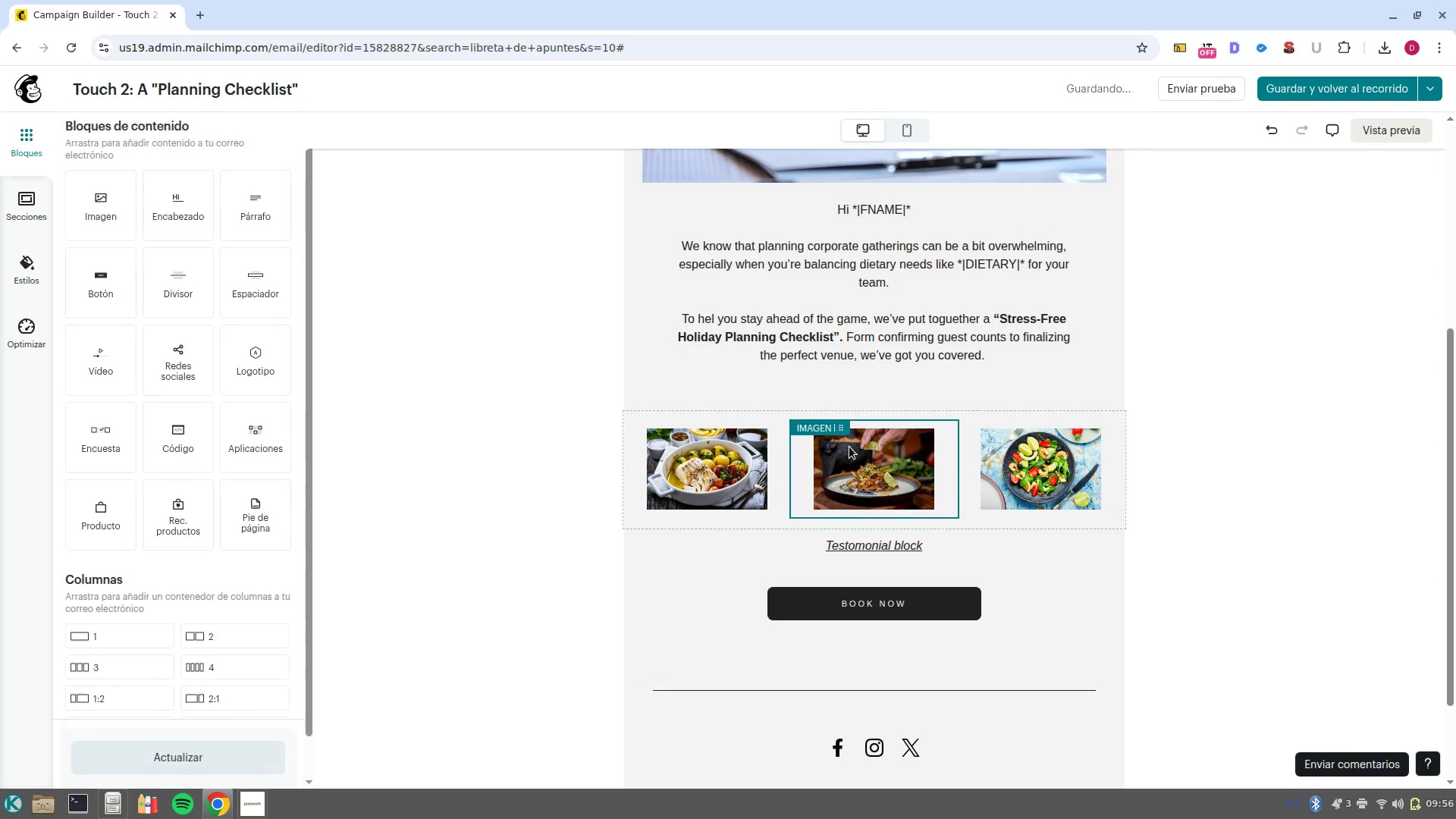 
left_click([849, 447])
 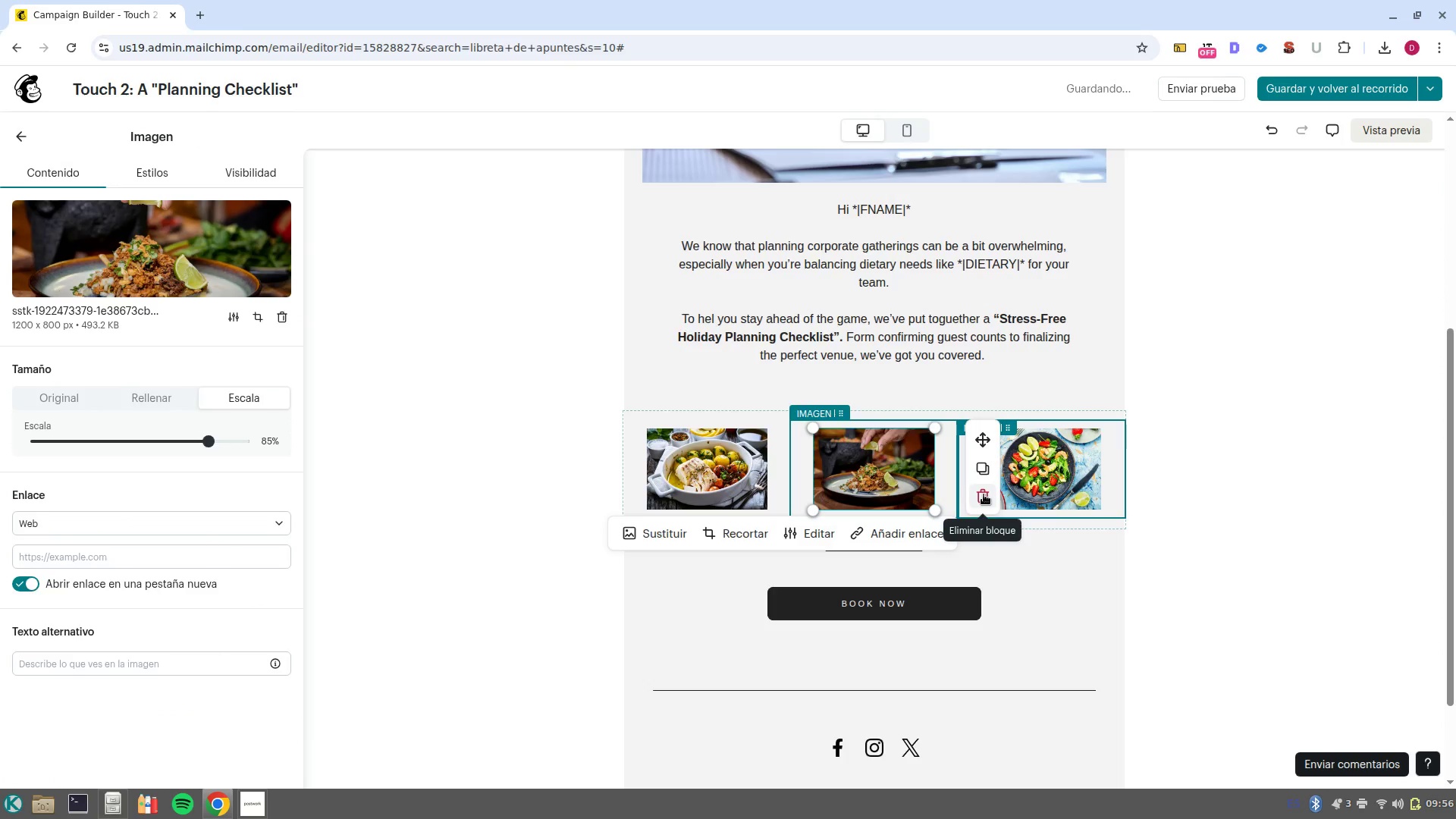 
wait(5.17)
 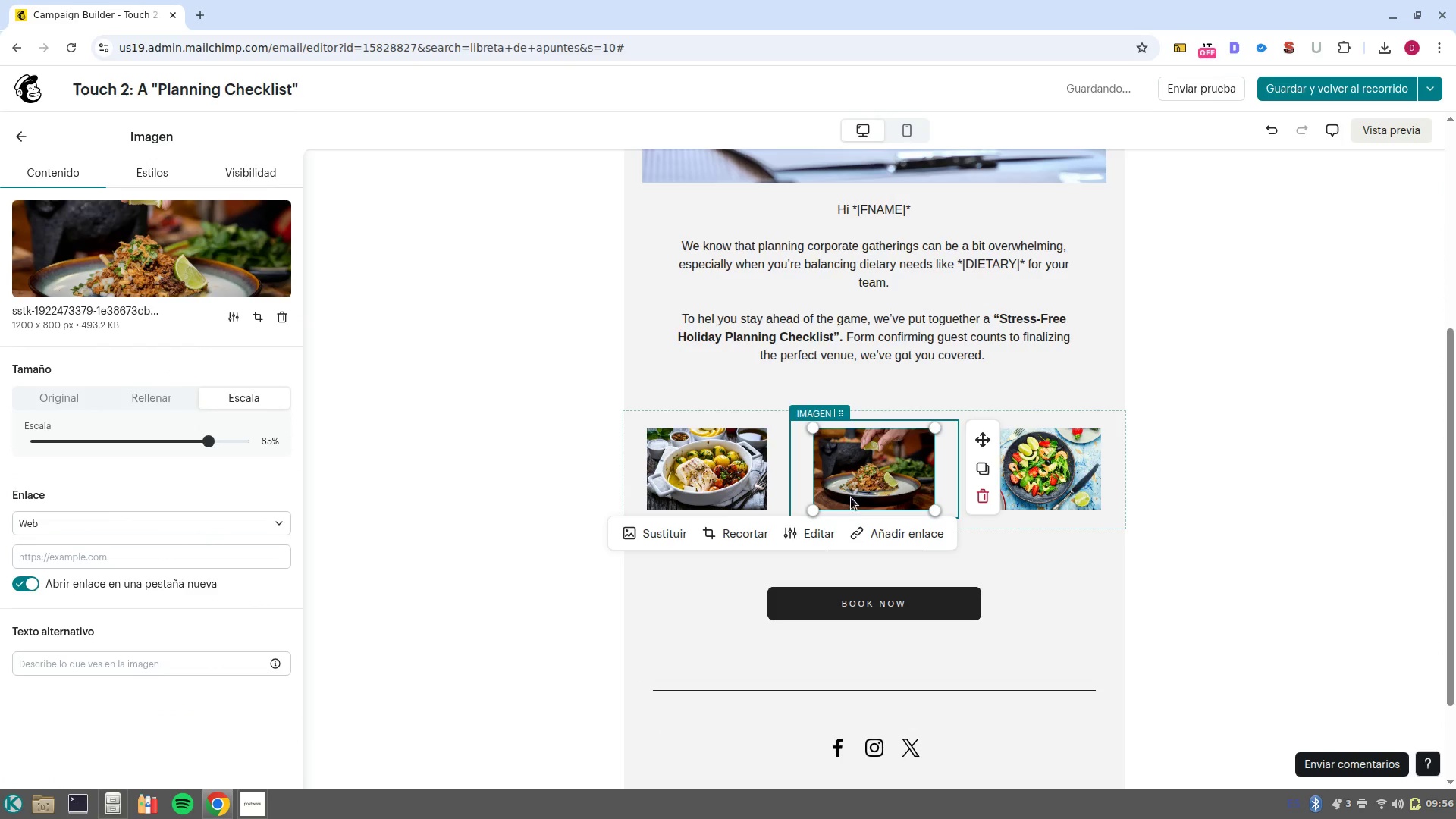 
key(Control+ControlLeft)
 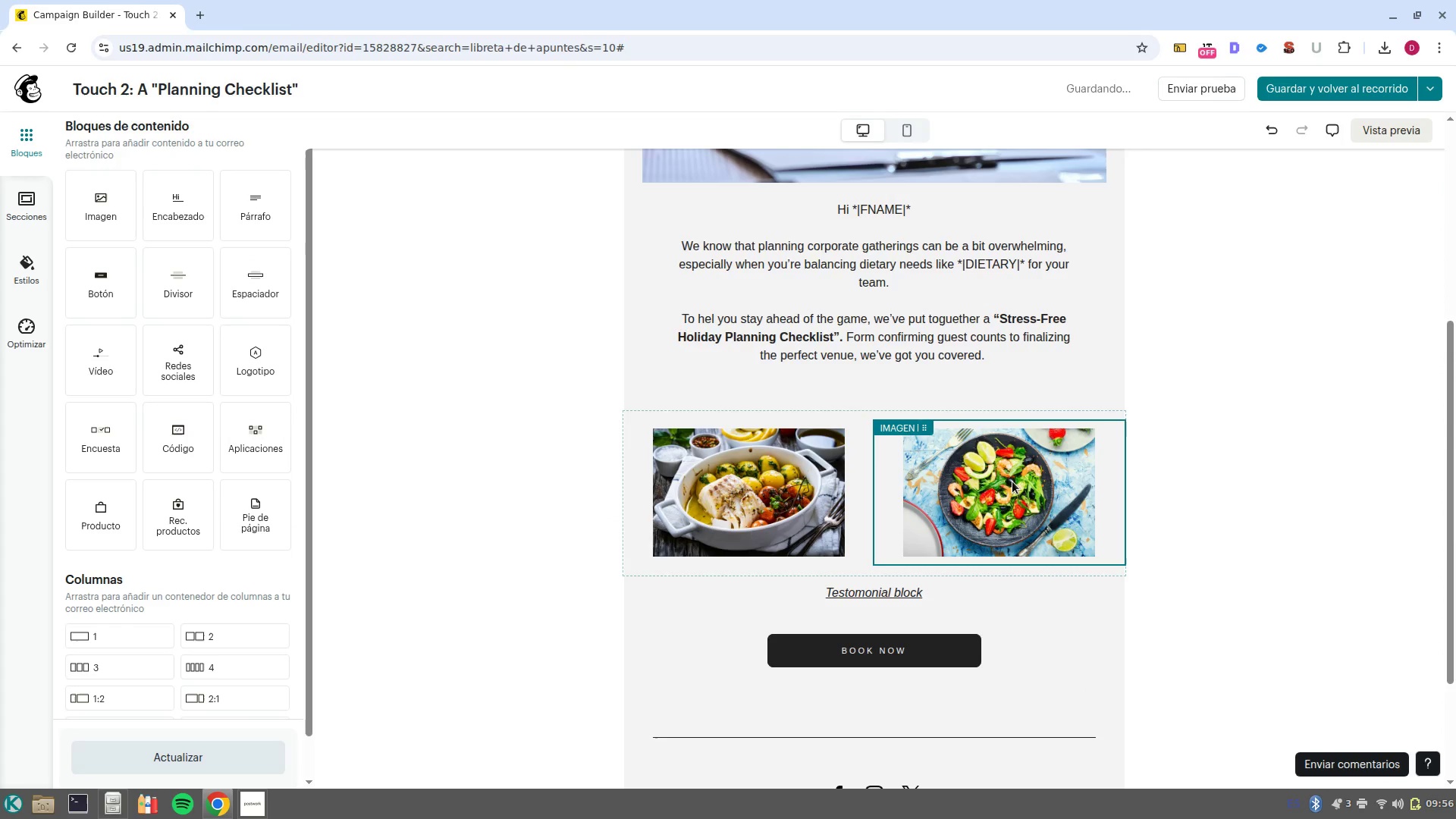 
left_click([1012, 482])
 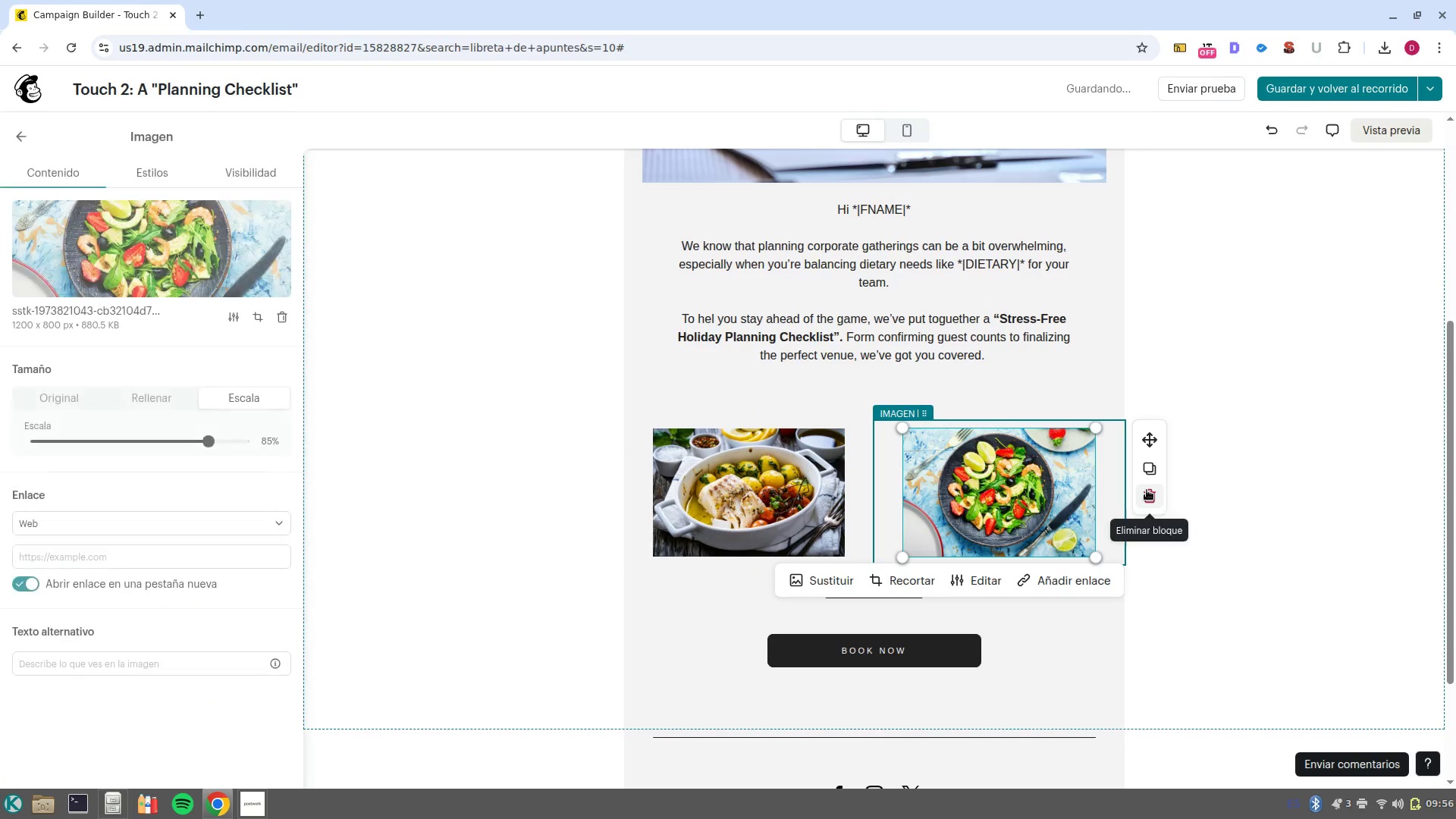 
left_click([1147, 490])
 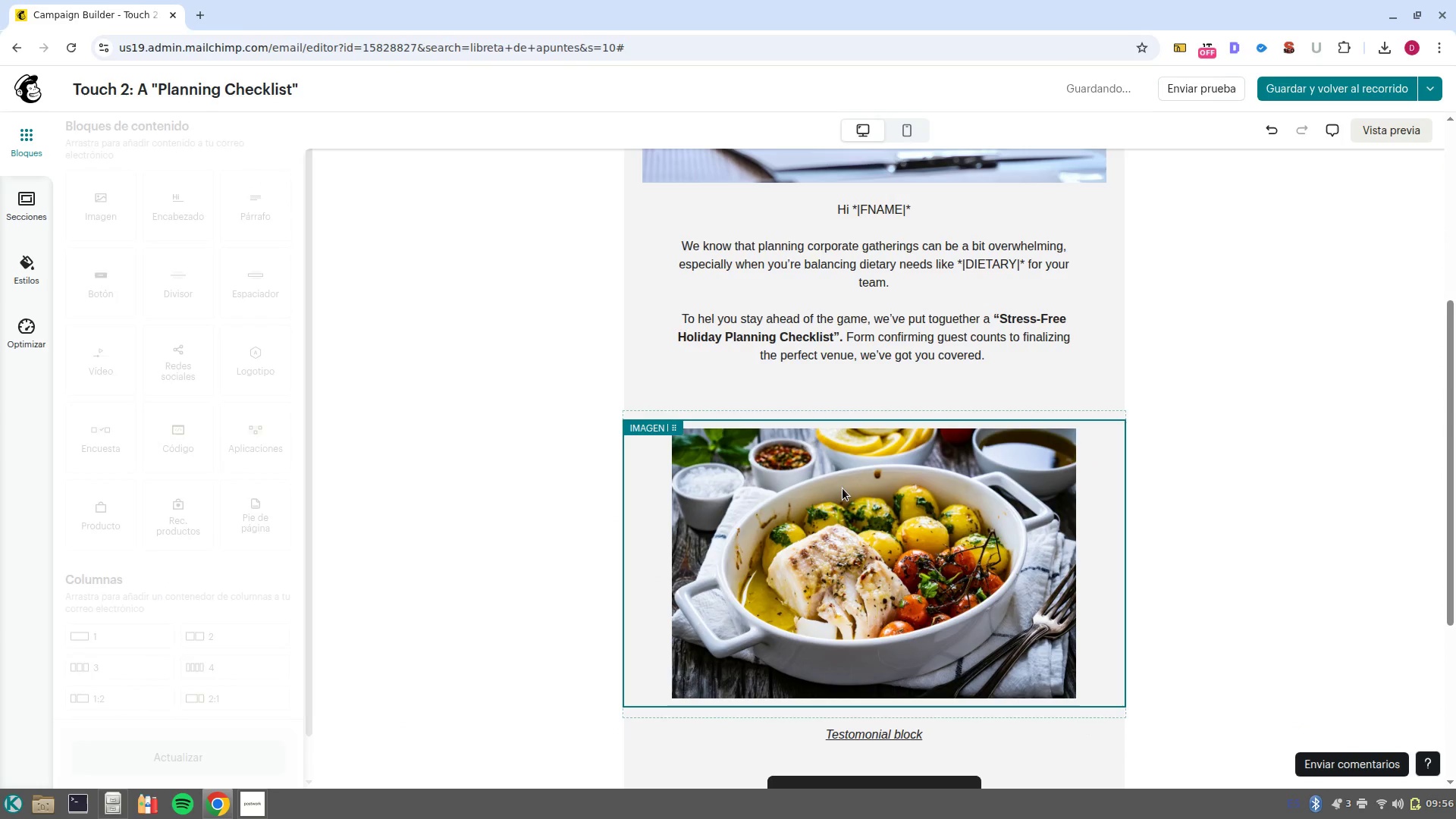 
left_click([843, 488])
 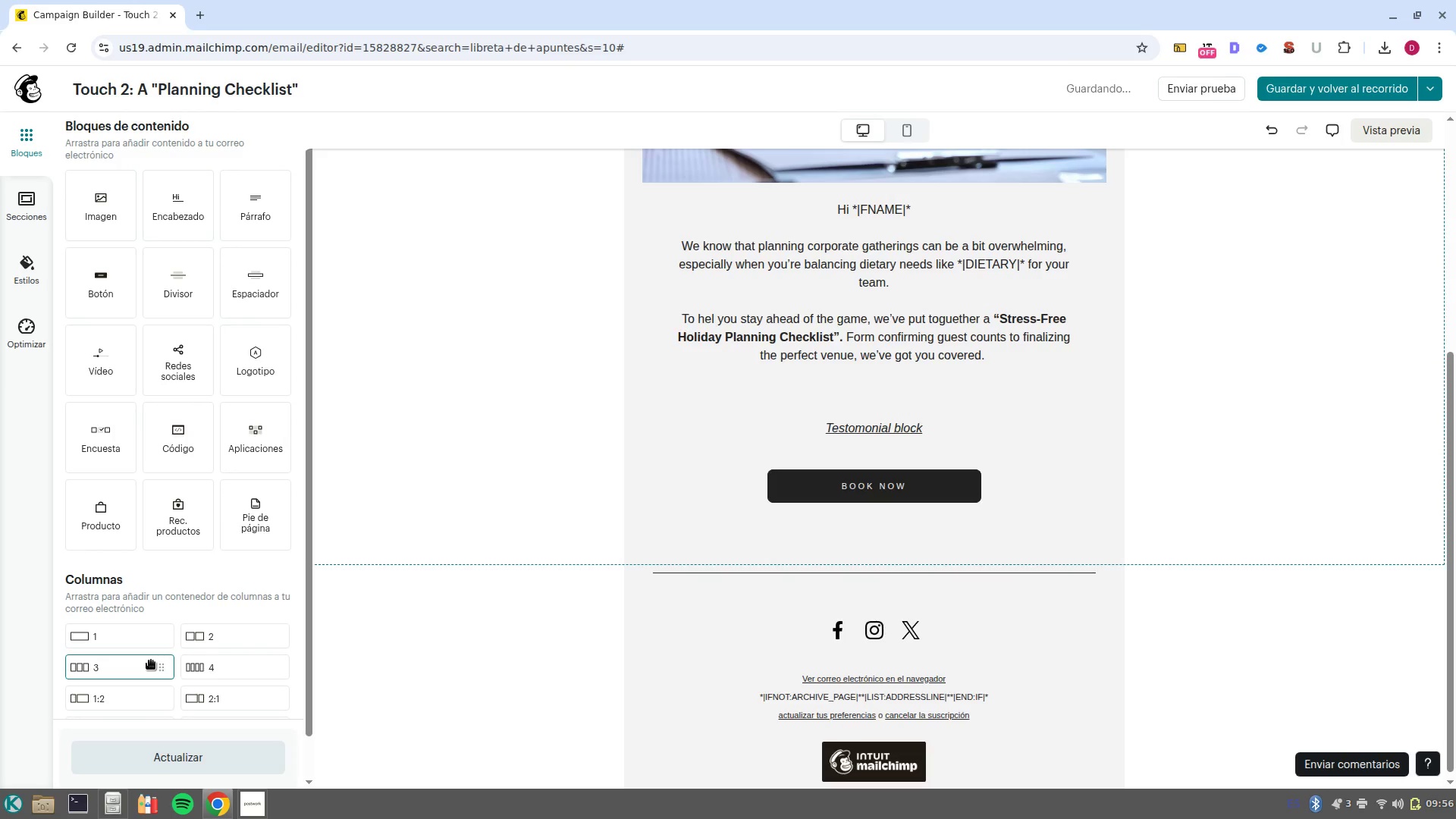 
wait(5.24)
 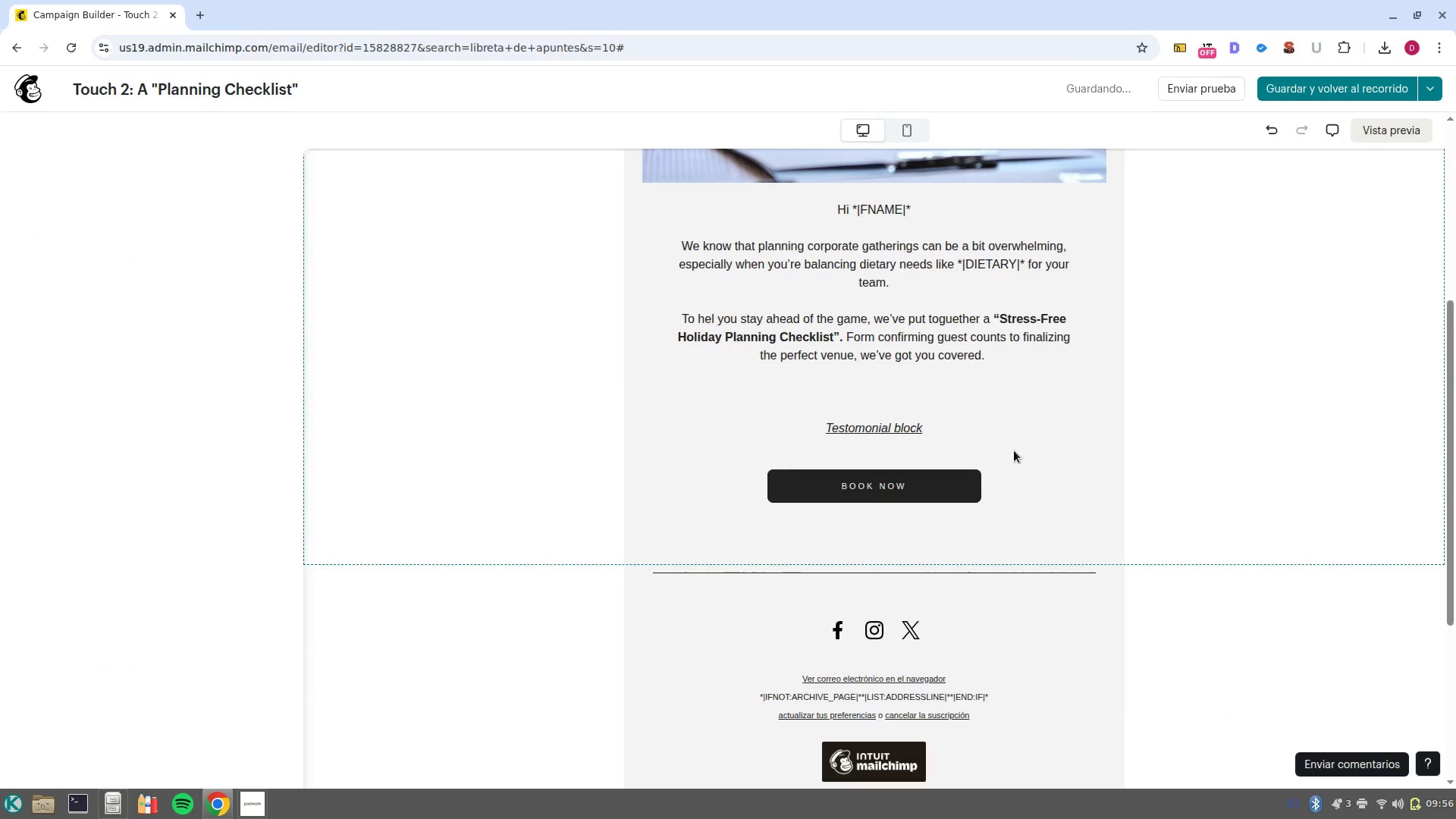 
left_click_drag(start_coordinate=[199, 671], to_coordinate=[870, 392])
 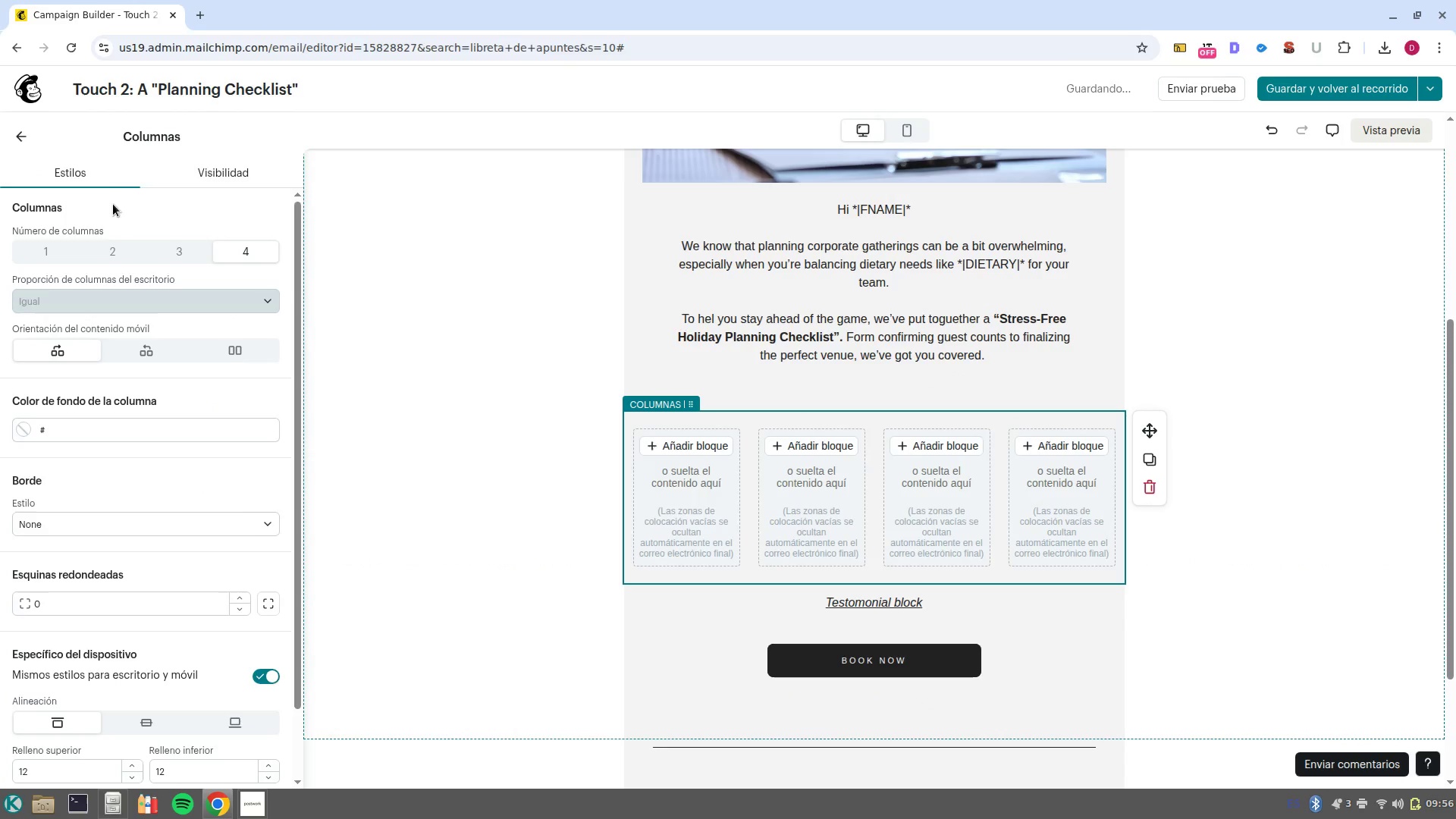 
left_click([24, 127])
 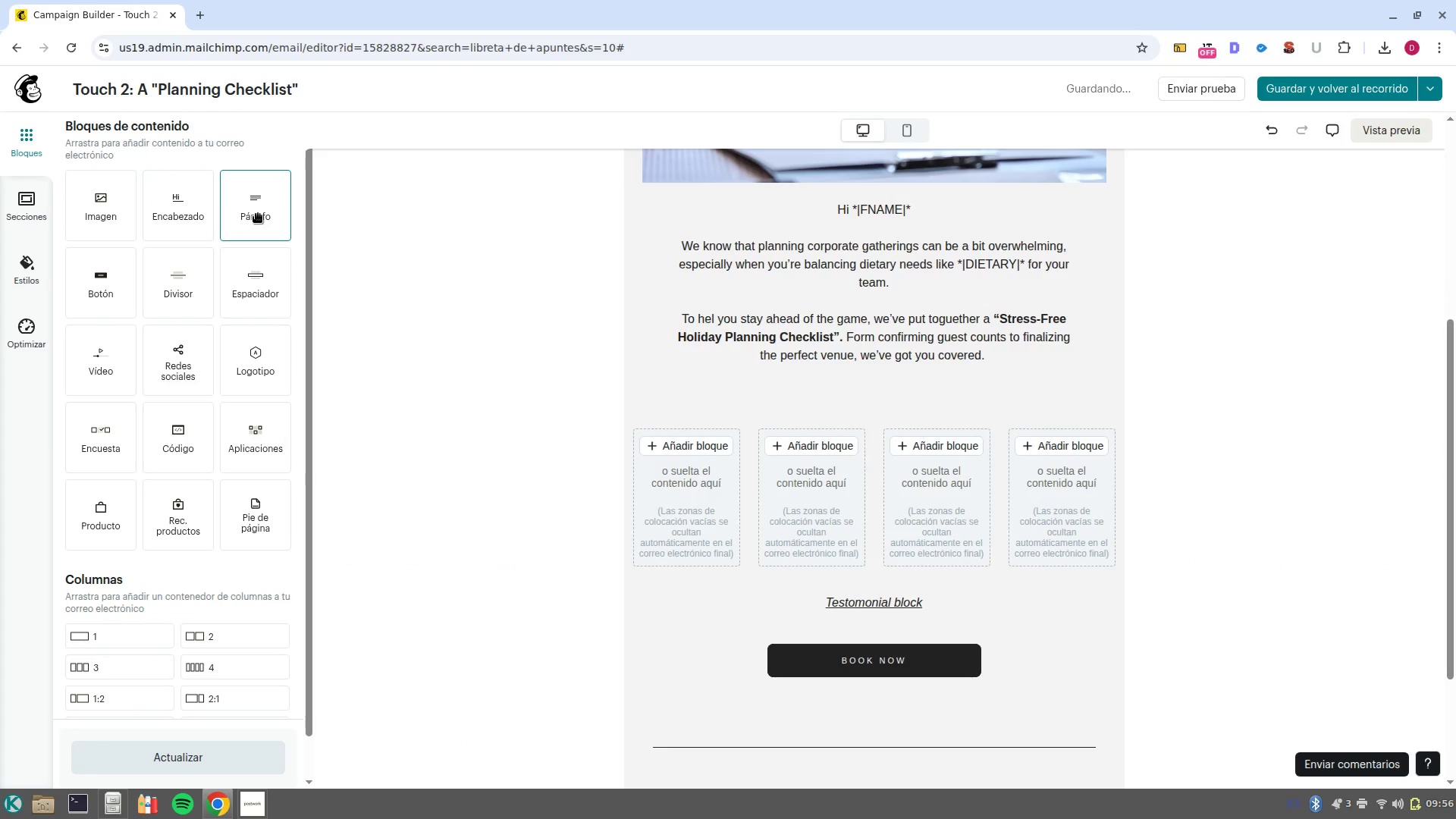 
left_click_drag(start_coordinate=[258, 214], to_coordinate=[678, 490])
 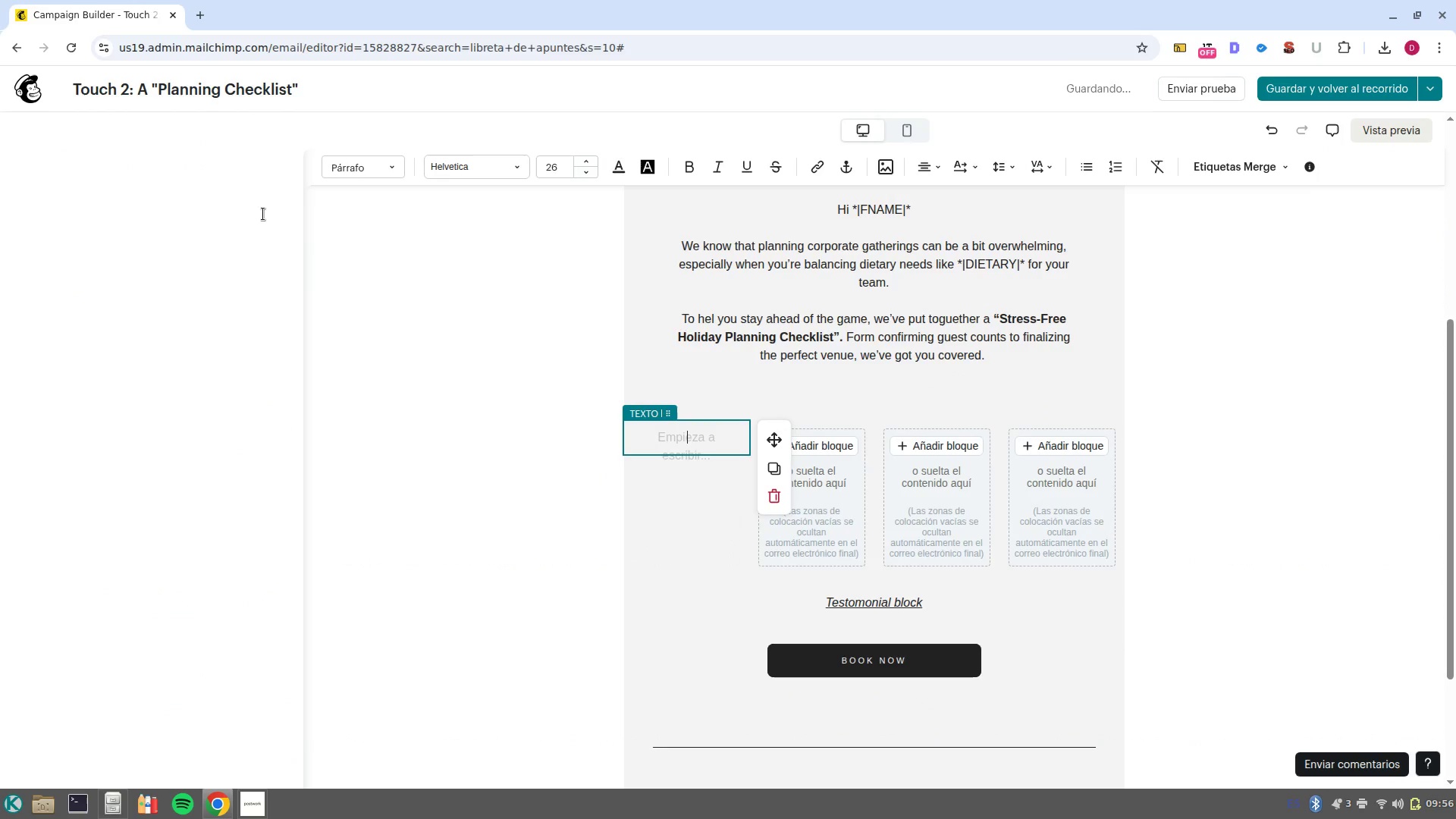 
left_click_drag(start_coordinate=[262, 213], to_coordinate=[810, 478])
 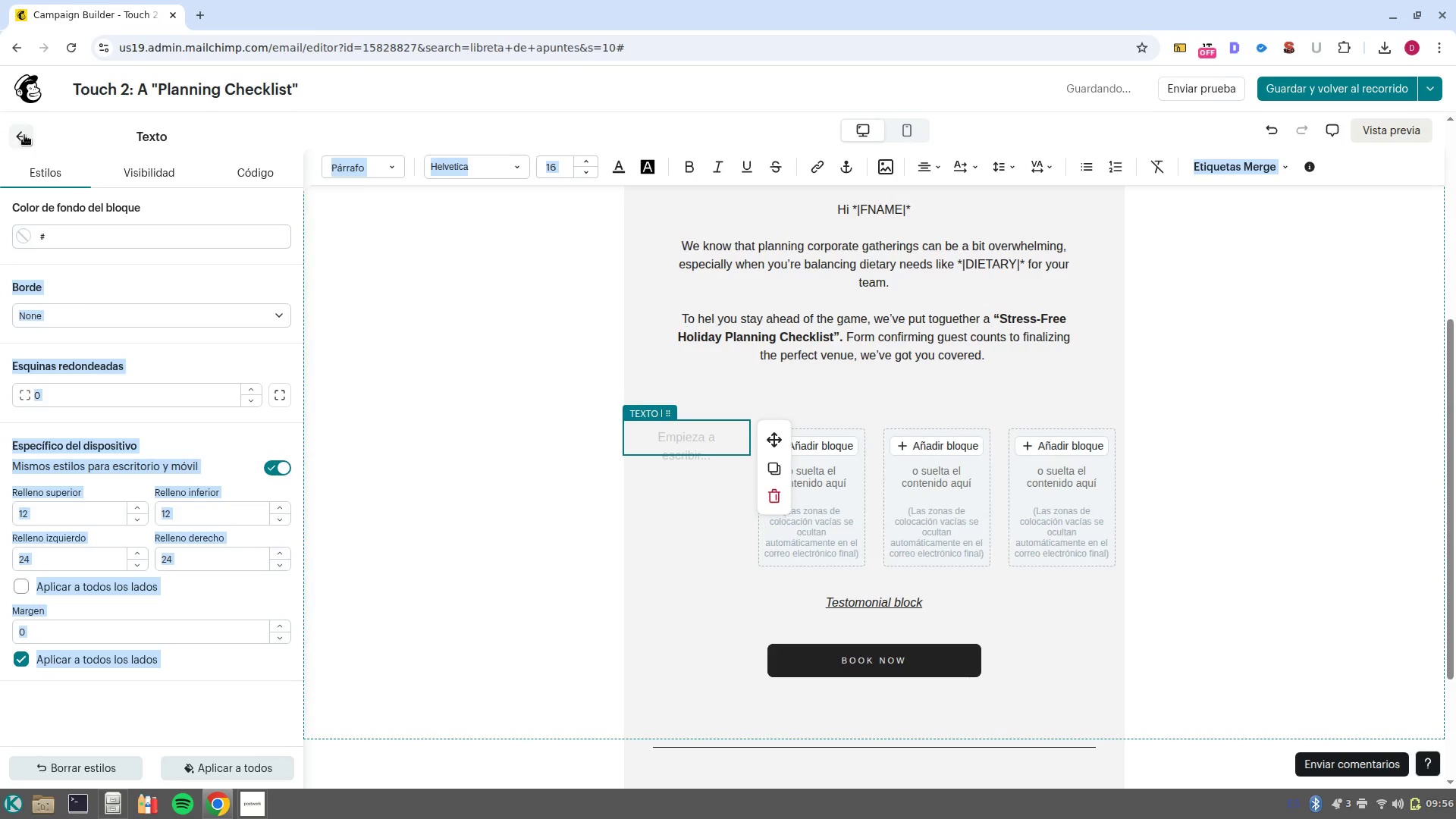 
left_click([23, 136])
 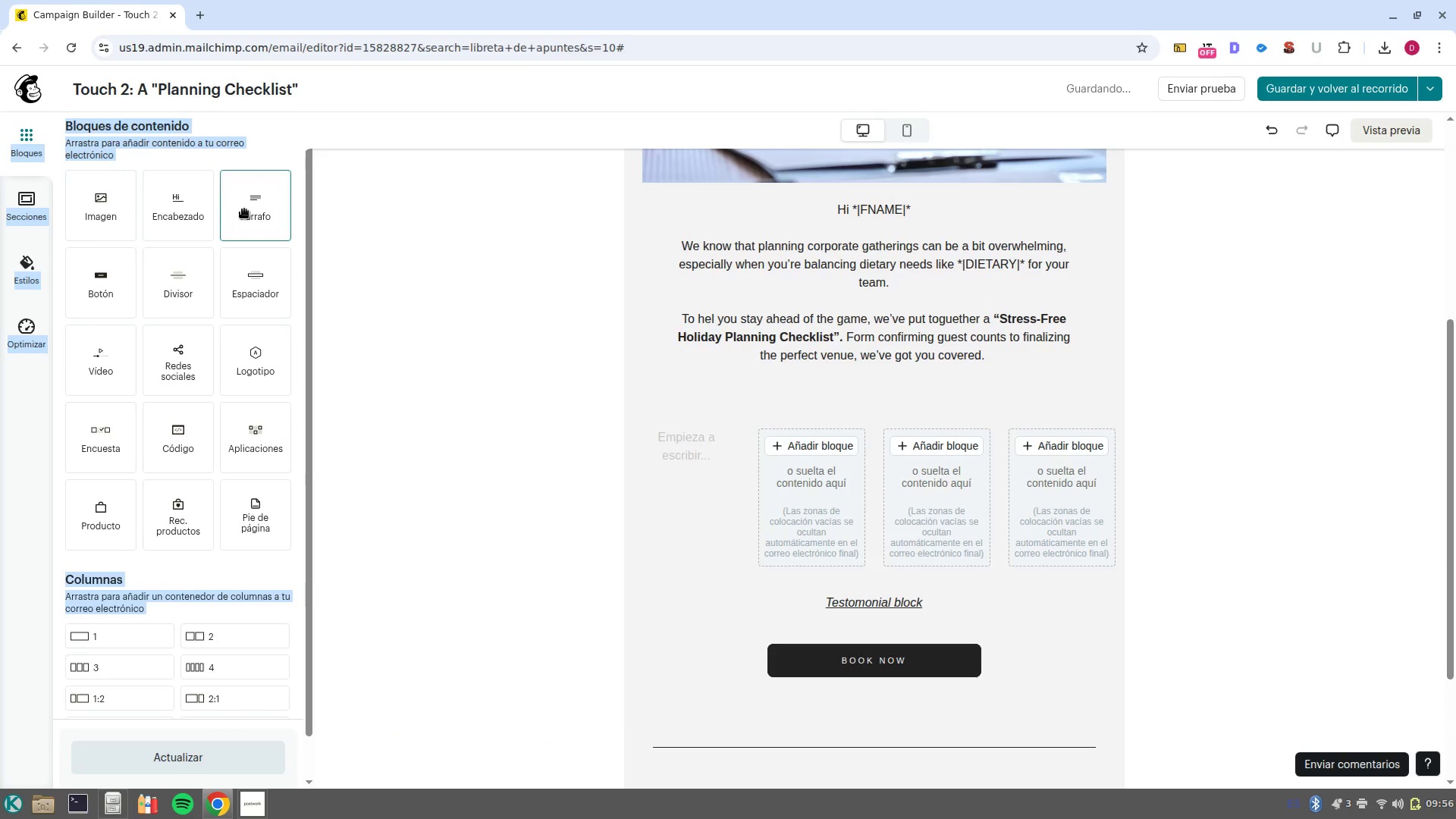 
left_click_drag(start_coordinate=[245, 210], to_coordinate=[262, 216])
 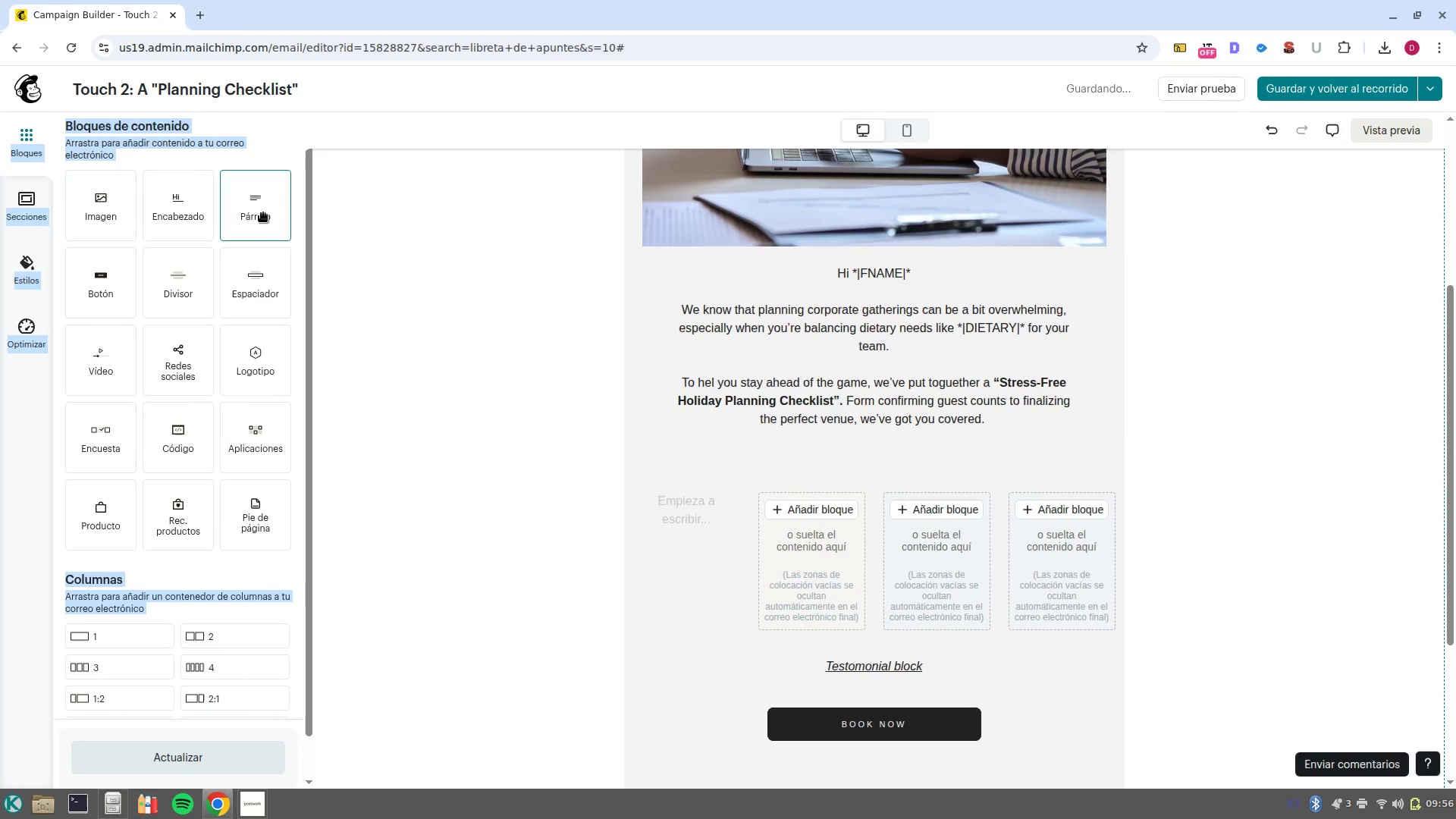 
left_click_drag(start_coordinate=[263, 213], to_coordinate=[431, 412])
 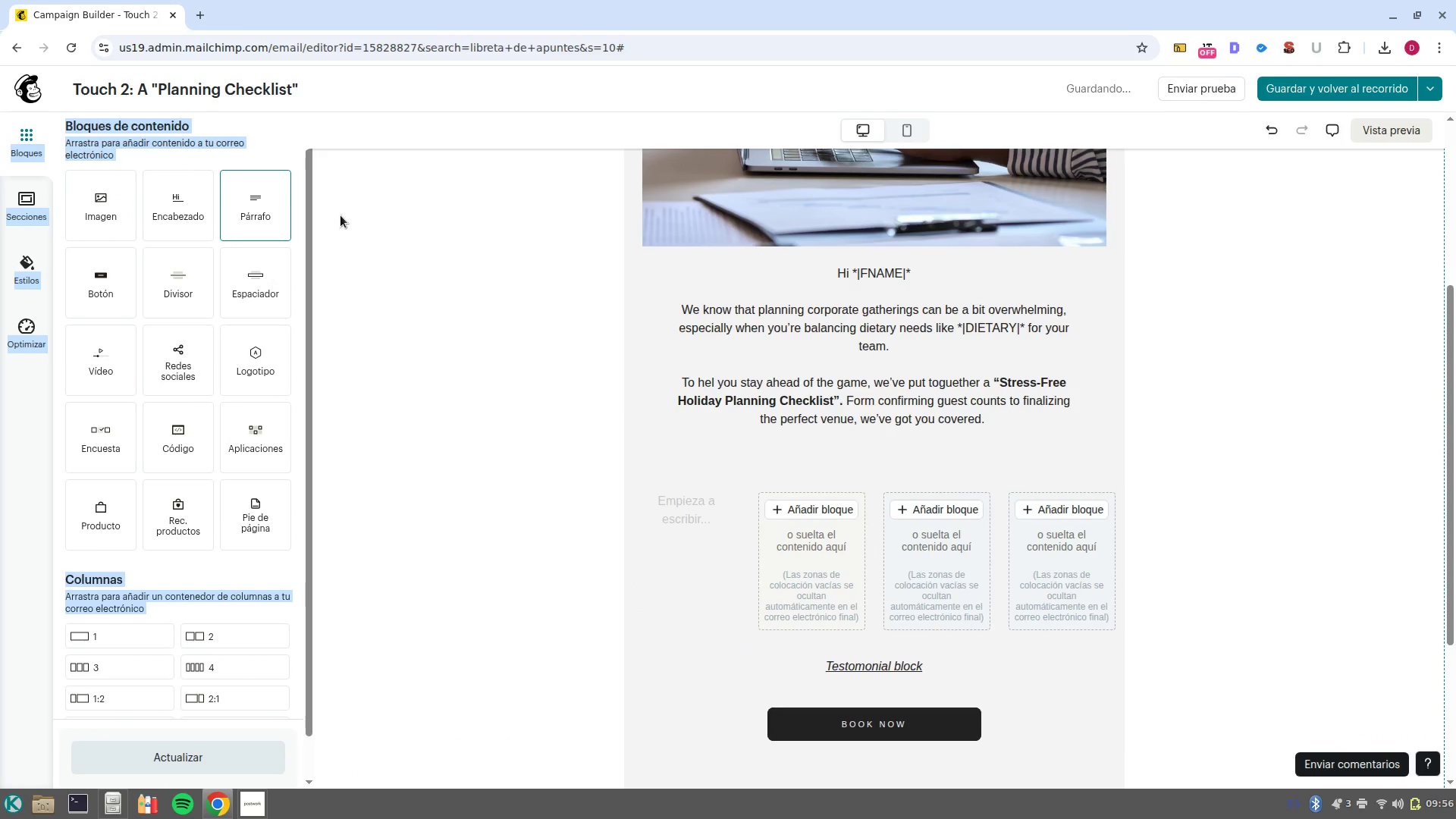 
left_click([435, 215])
 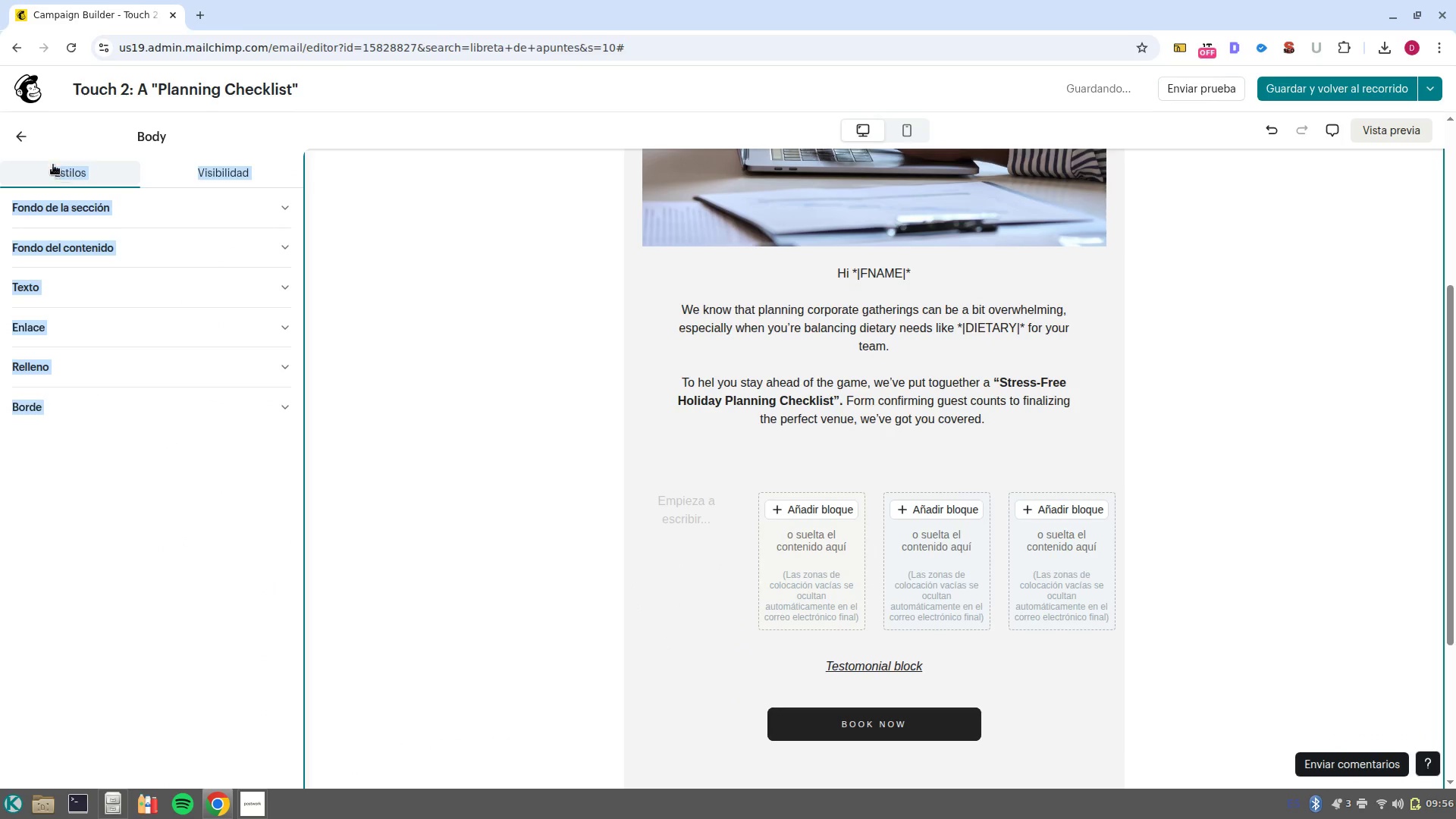 
left_click([25, 133])
 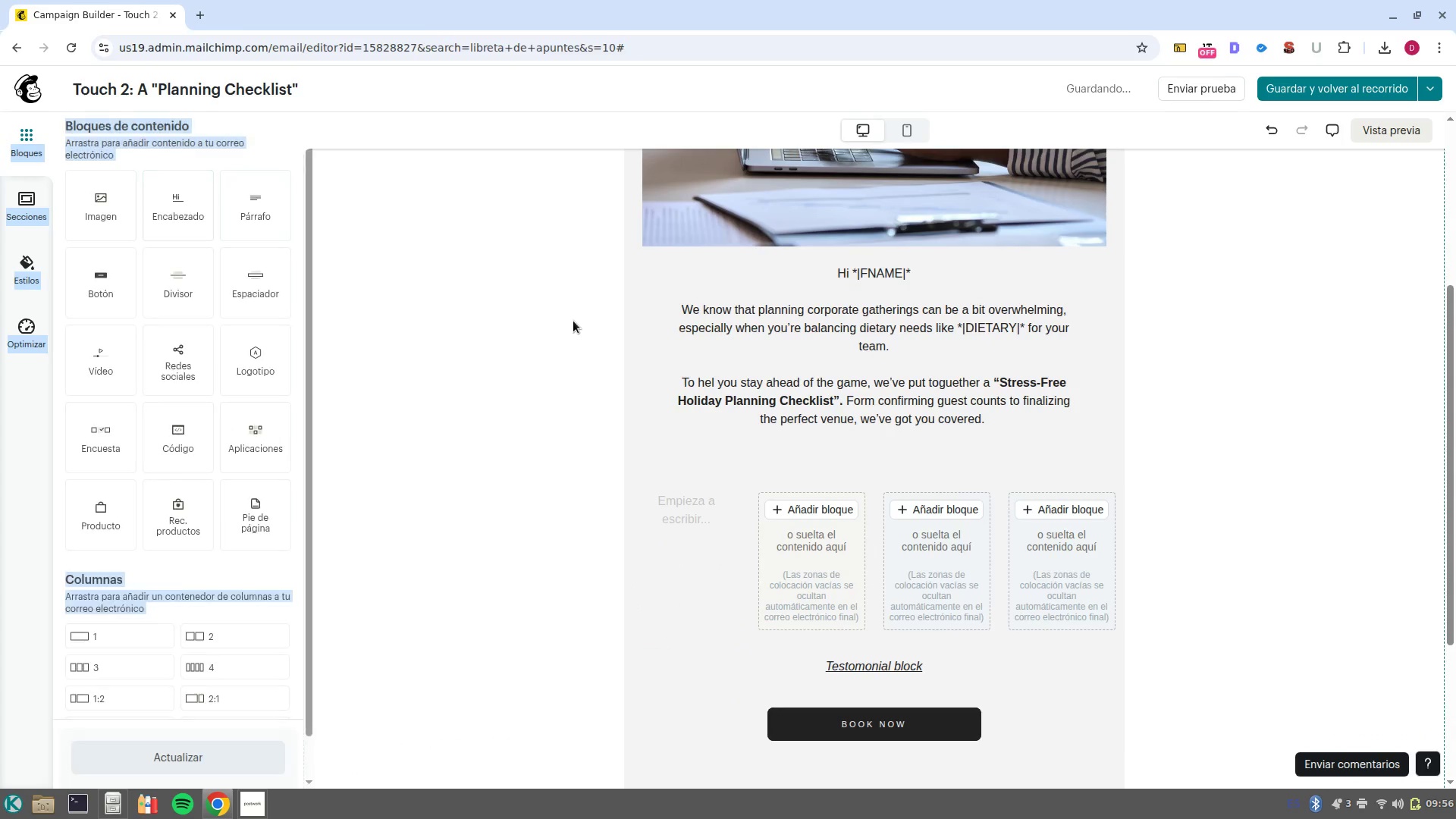 
left_click([573, 321])
 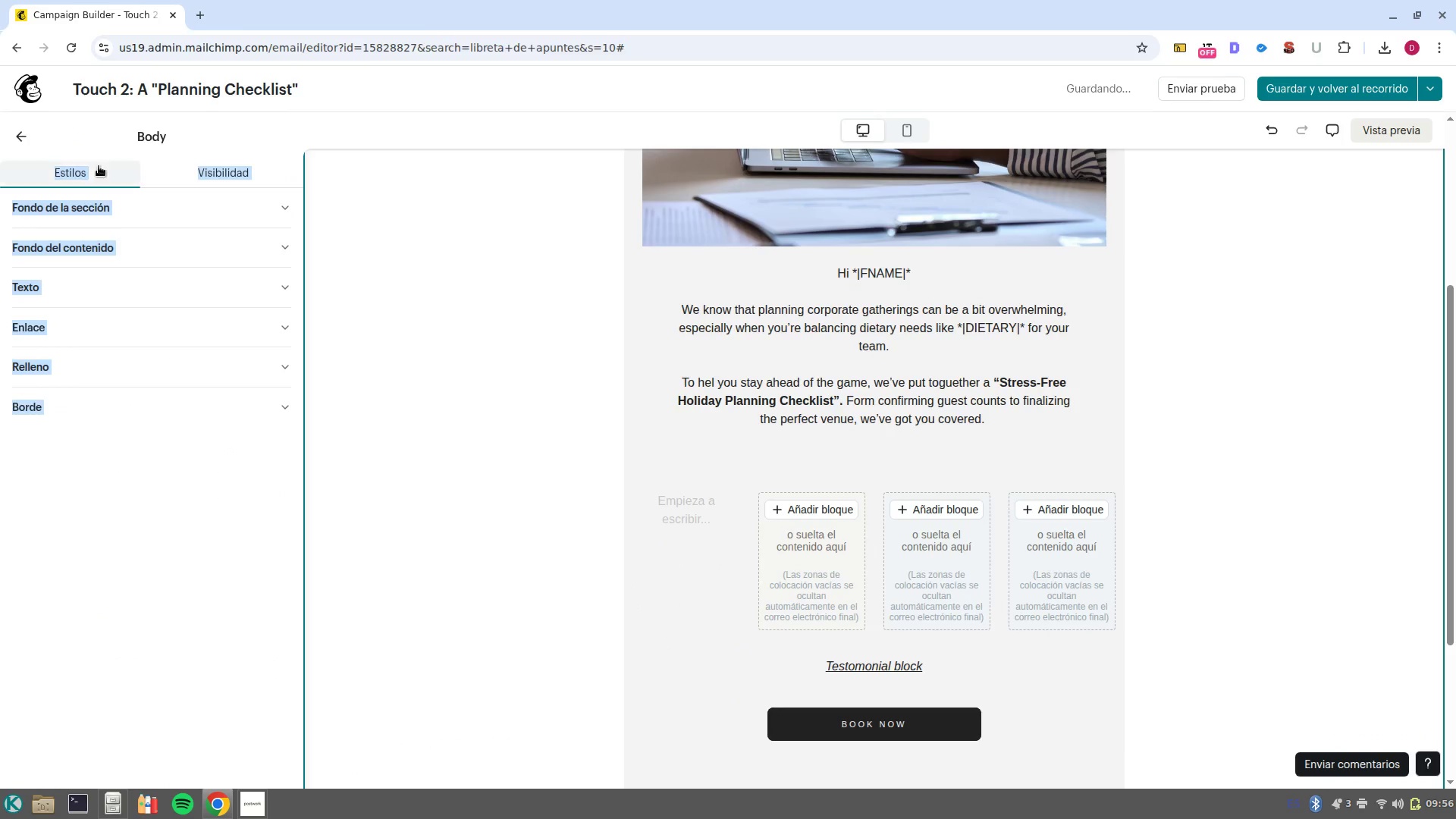 
left_click([42, 141])
 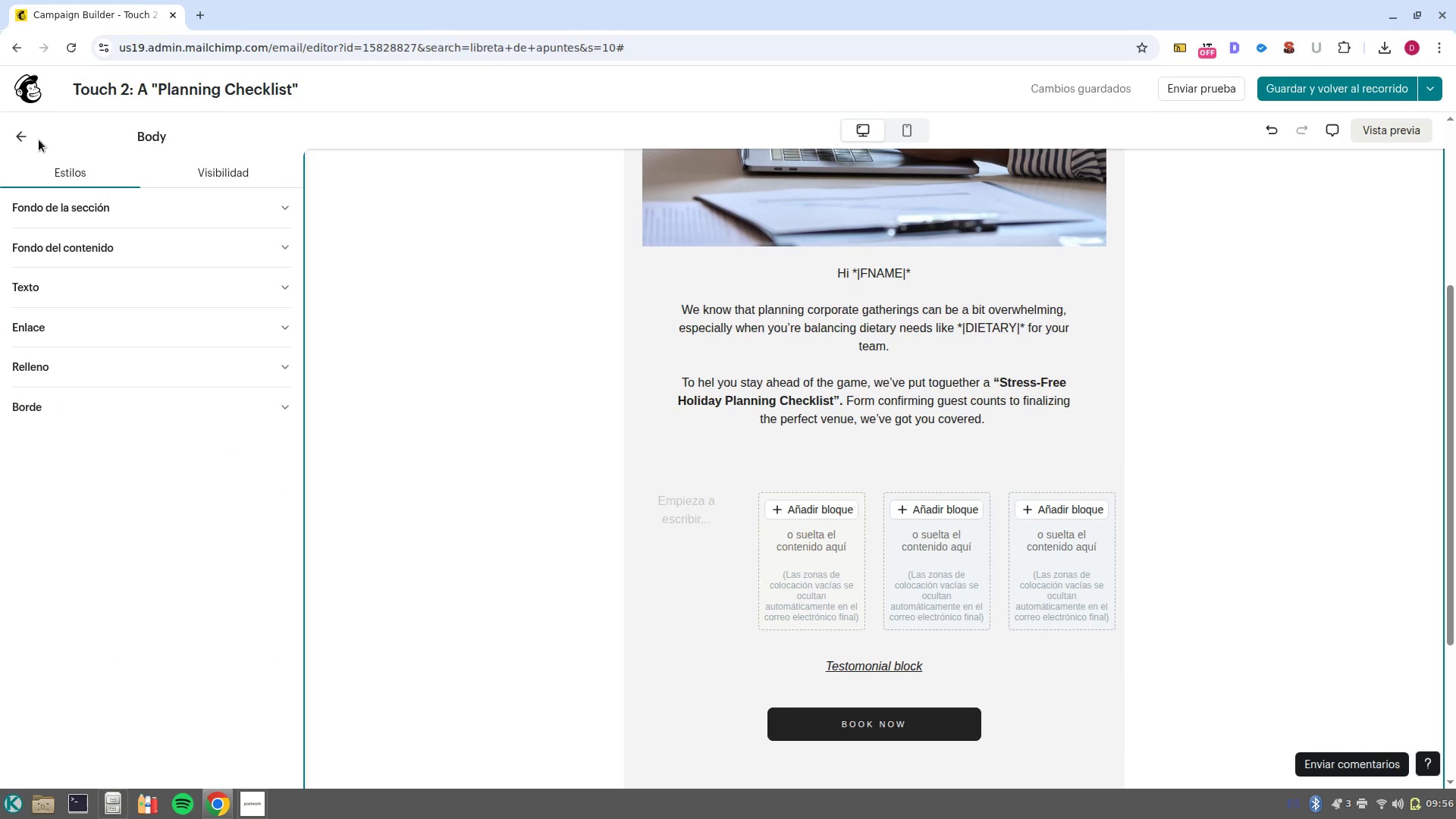 
left_click([35, 139])
 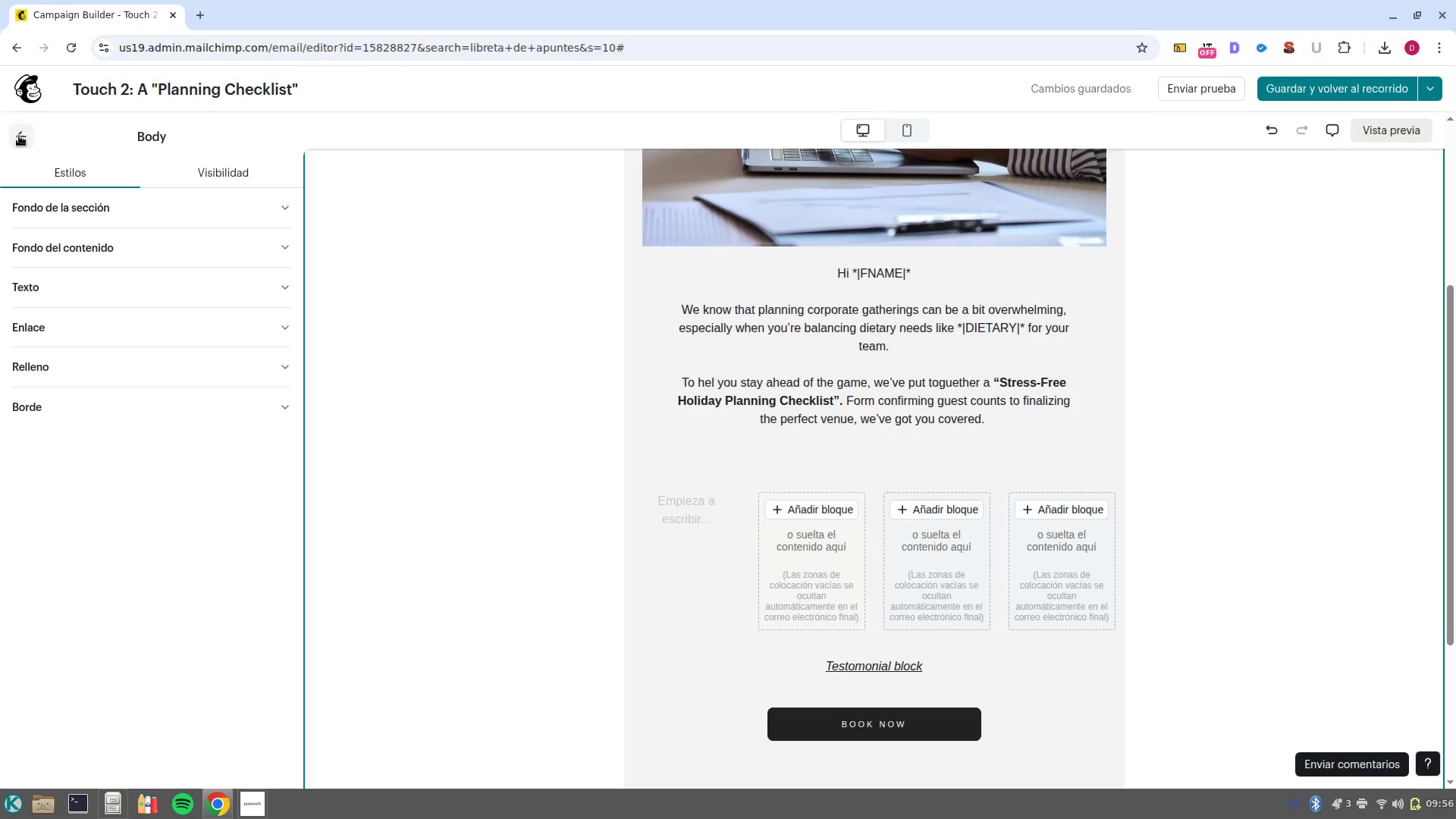 
left_click([19, 136])
 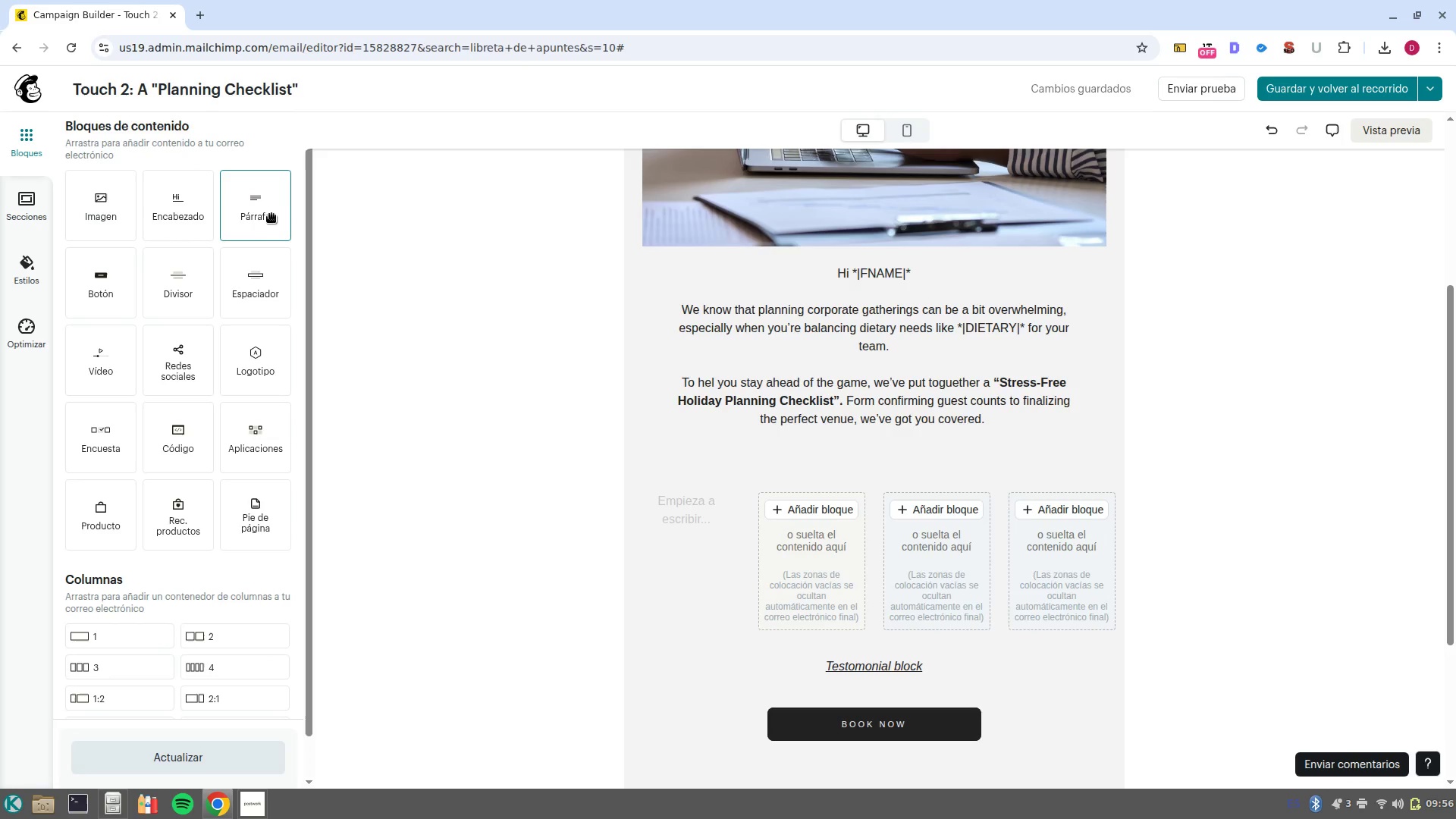 
left_click_drag(start_coordinate=[262, 209], to_coordinate=[802, 551])
 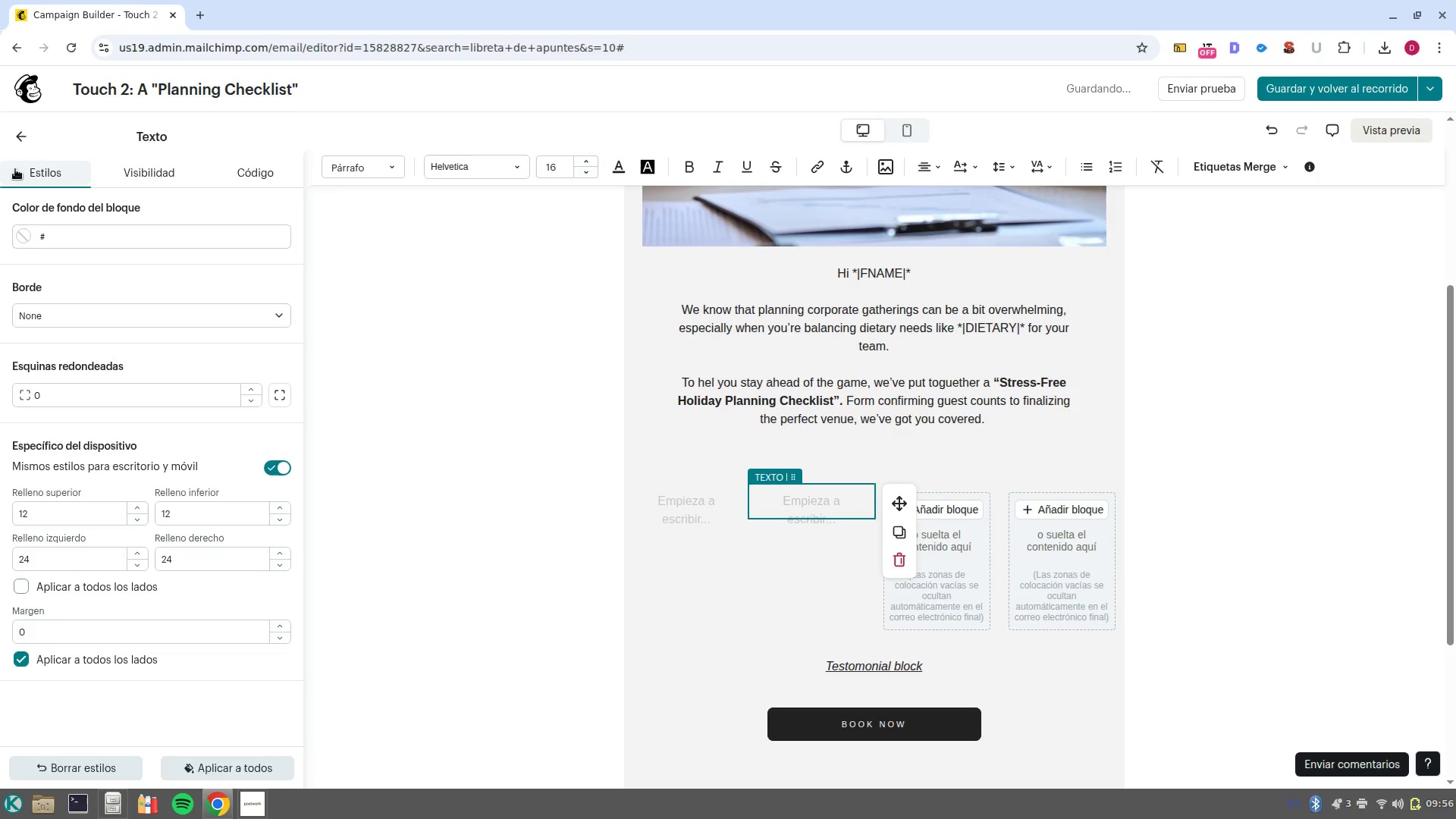 
left_click([13, 130])
 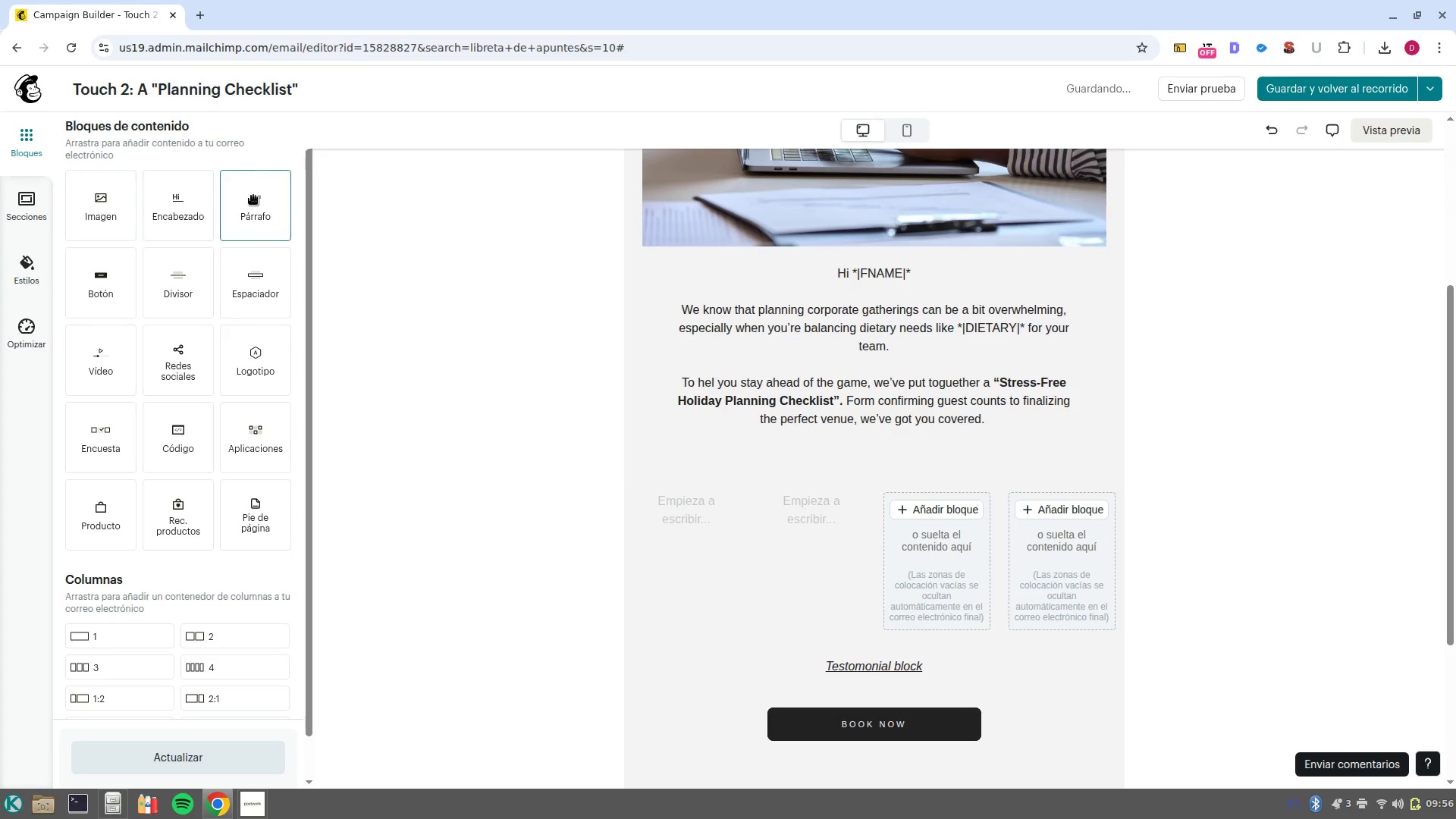 
left_click_drag(start_coordinate=[253, 196], to_coordinate=[962, 526])
 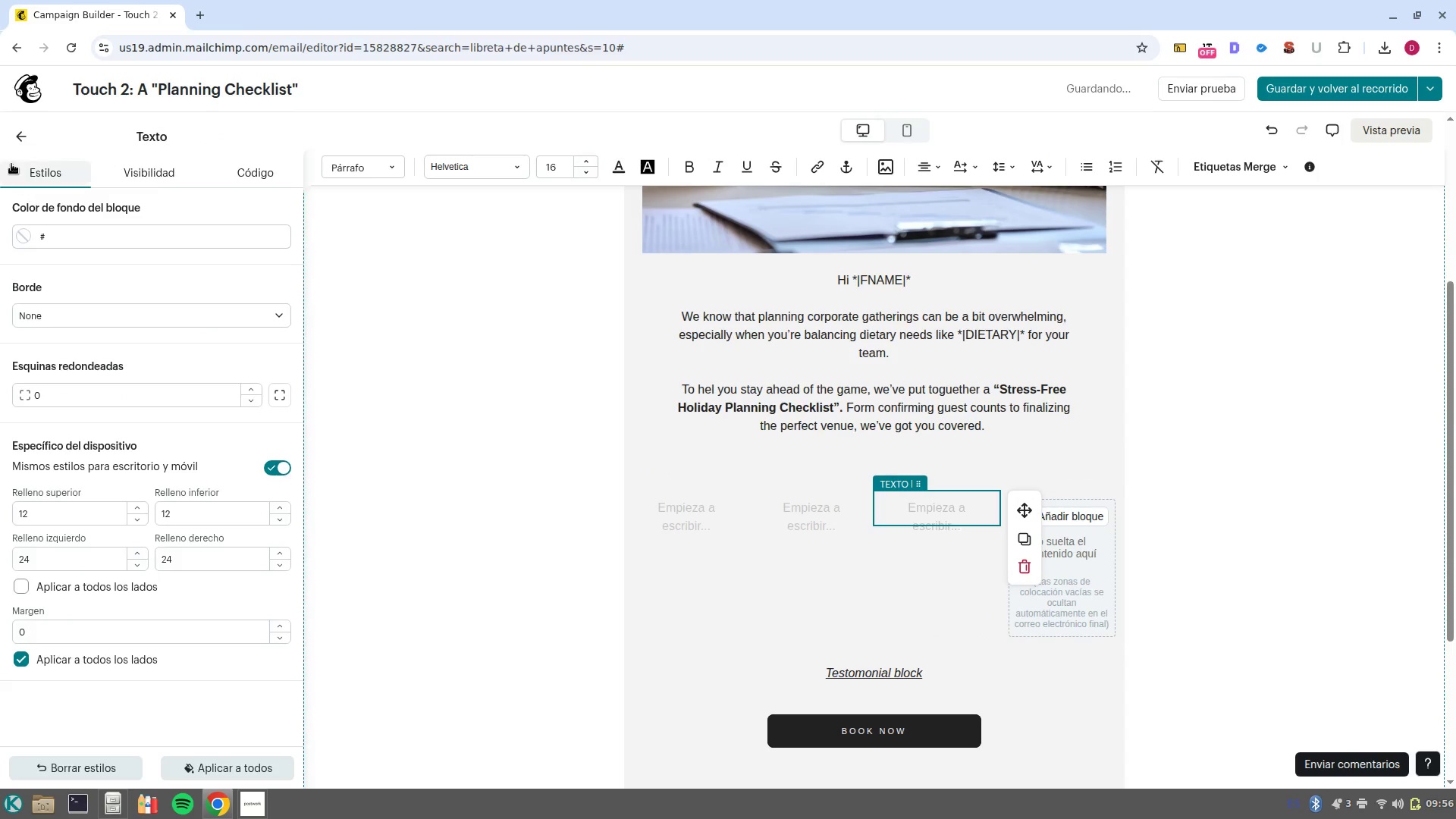 
left_click([20, 132])
 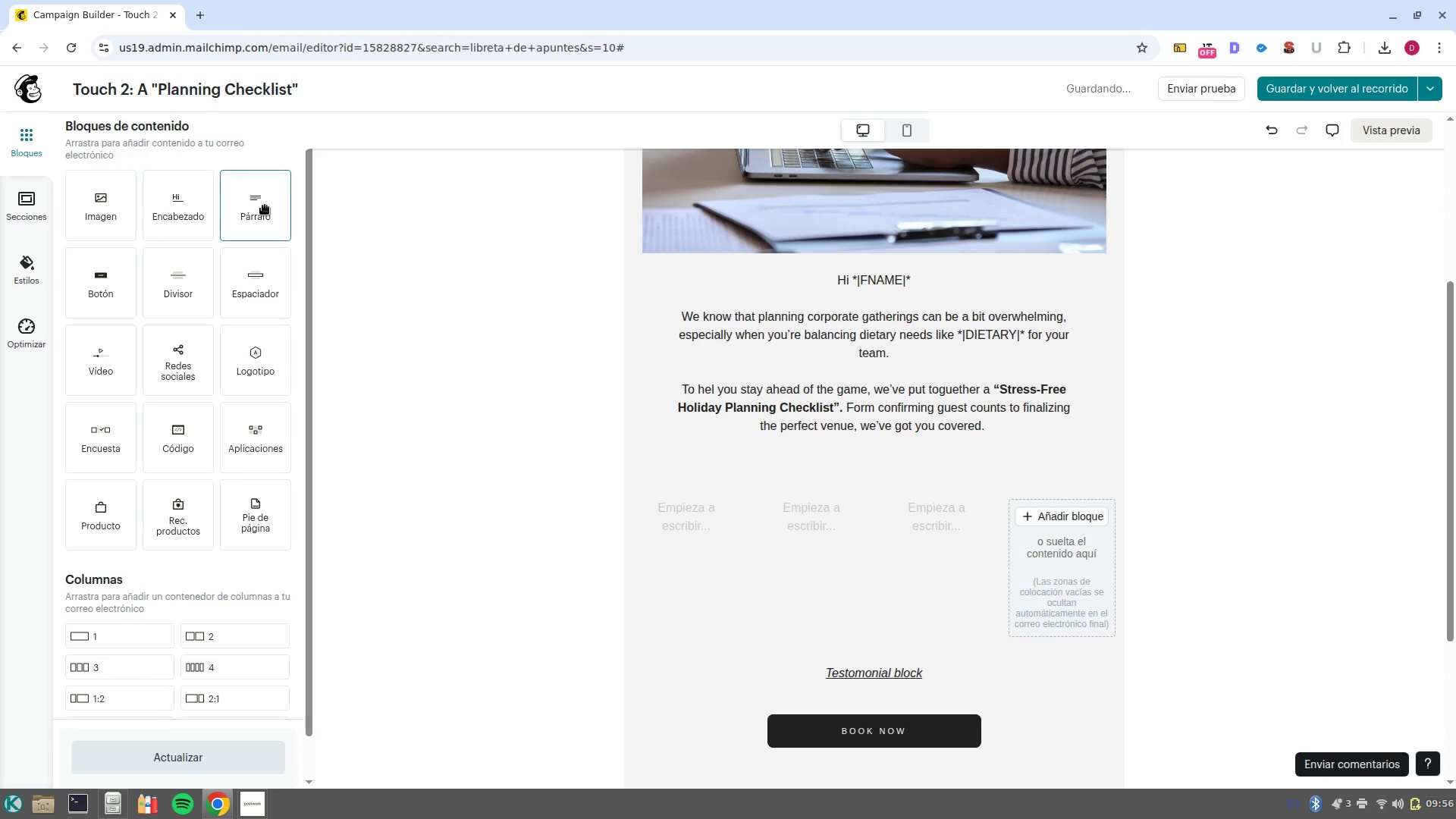 
left_click_drag(start_coordinate=[265, 205], to_coordinate=[1046, 529])
 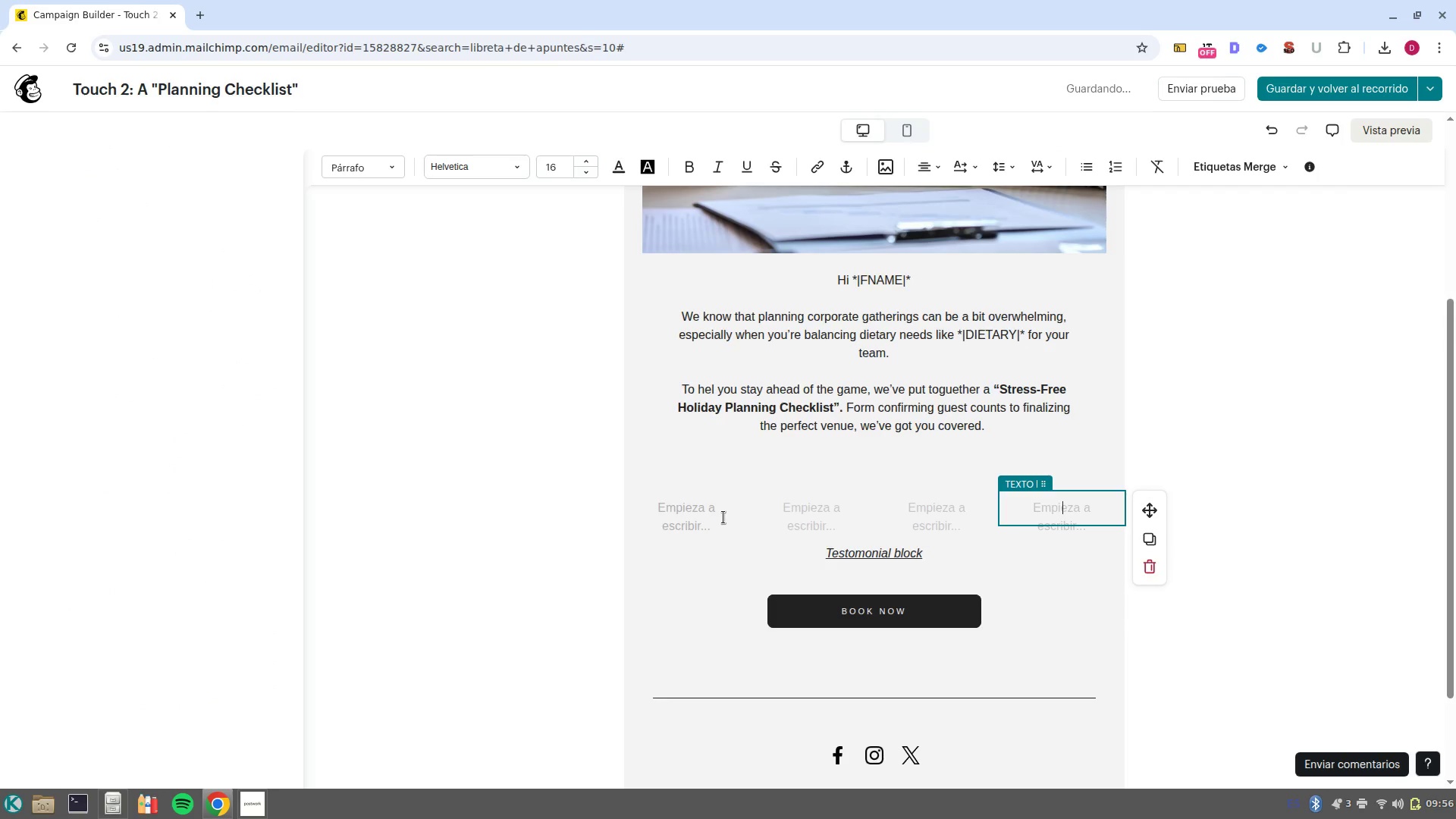 
left_click([723, 517])
 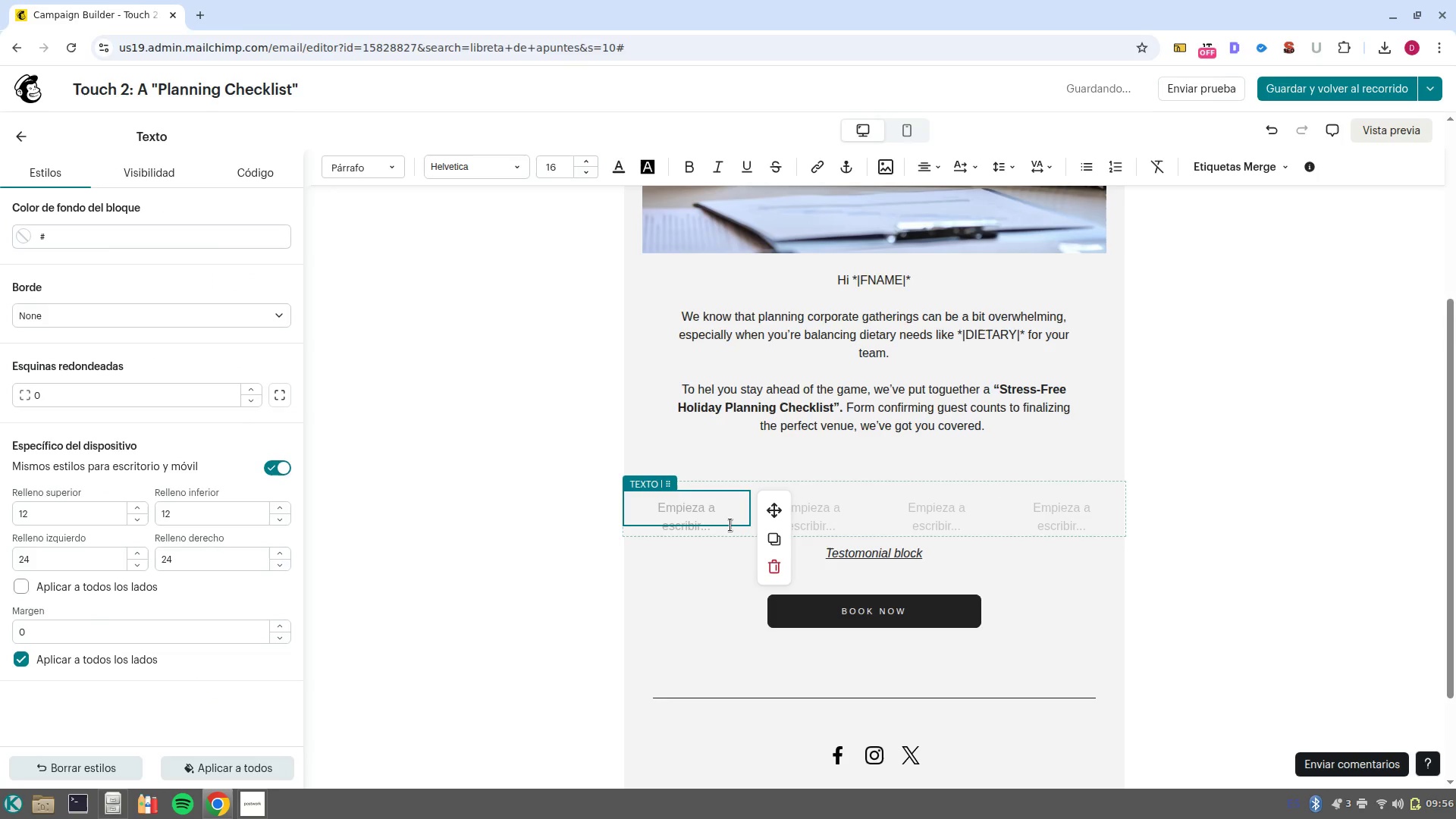 
hold_key(key=ControlLeft, duration=0.32)
 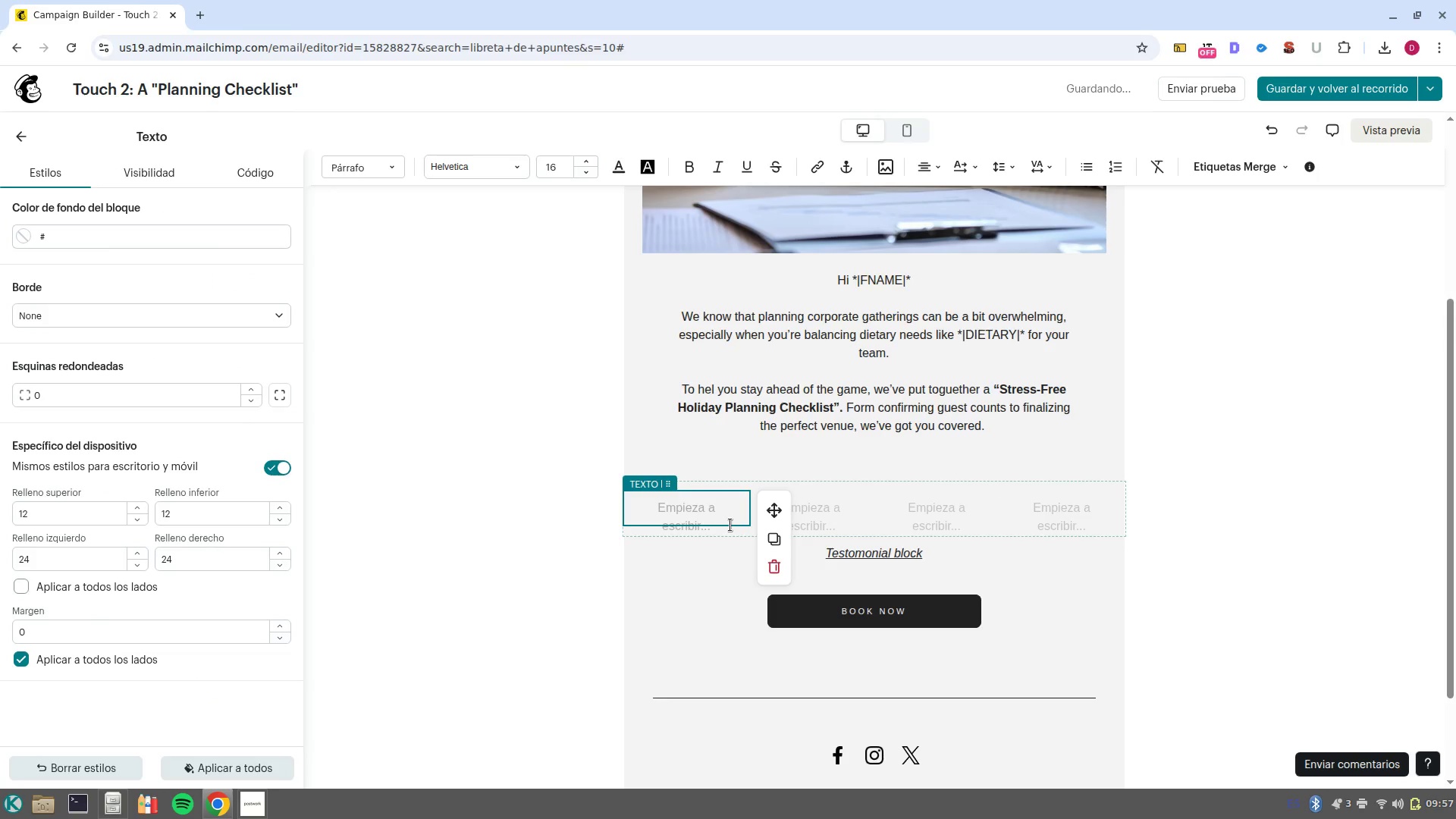 
type(Finalize your guest list)
 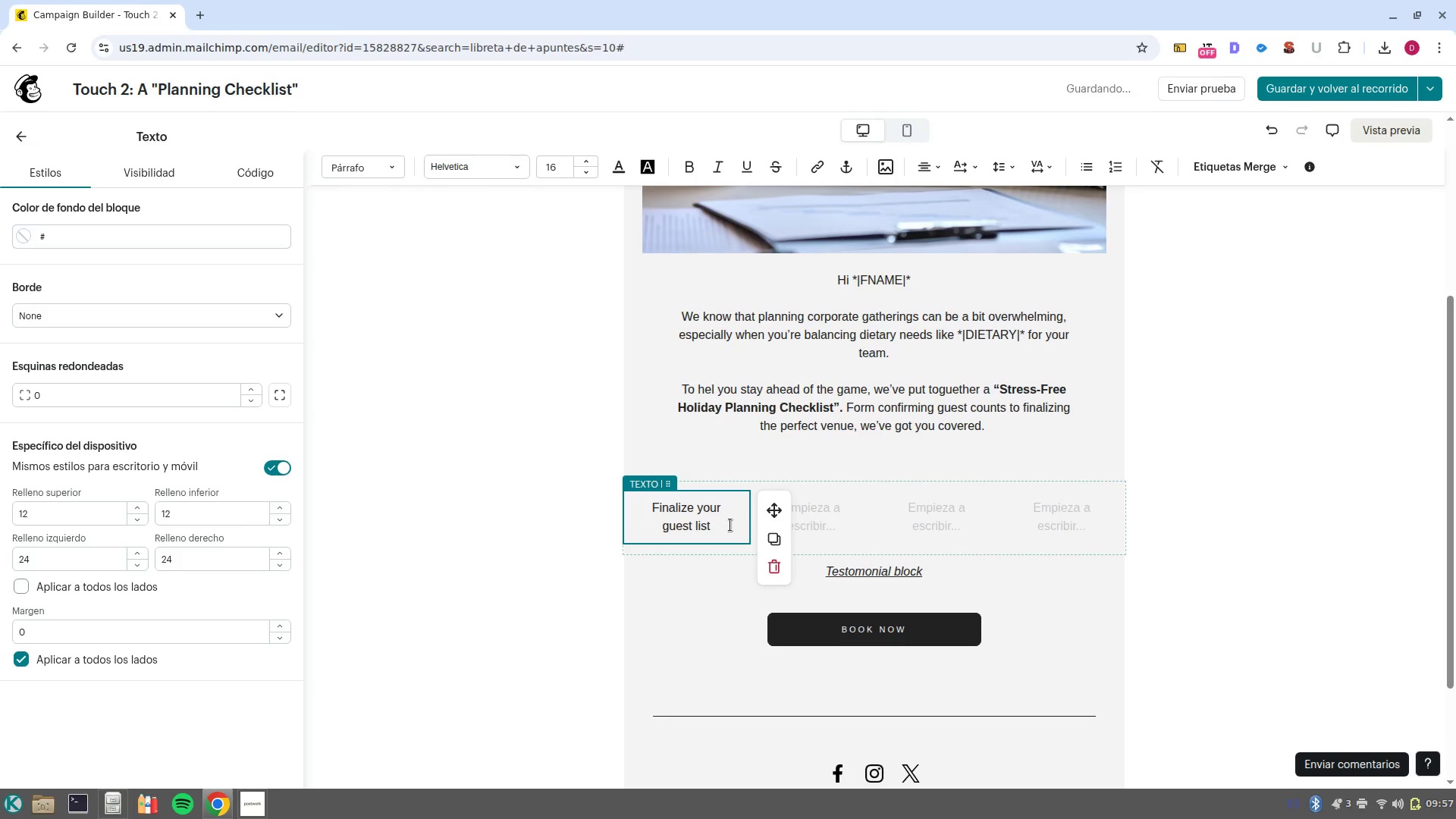 
left_click([646, 515])
 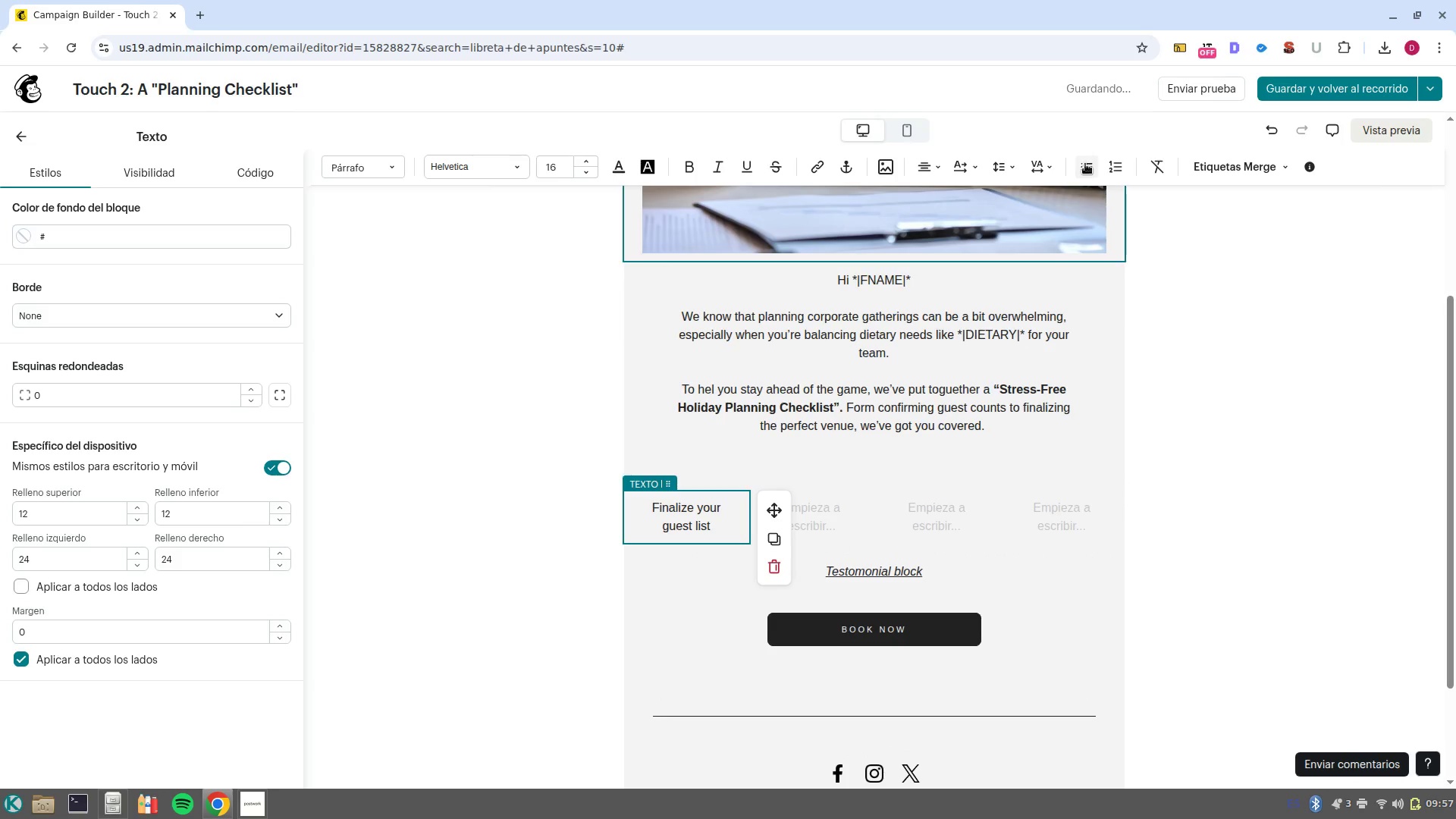 
left_click([1114, 167])
 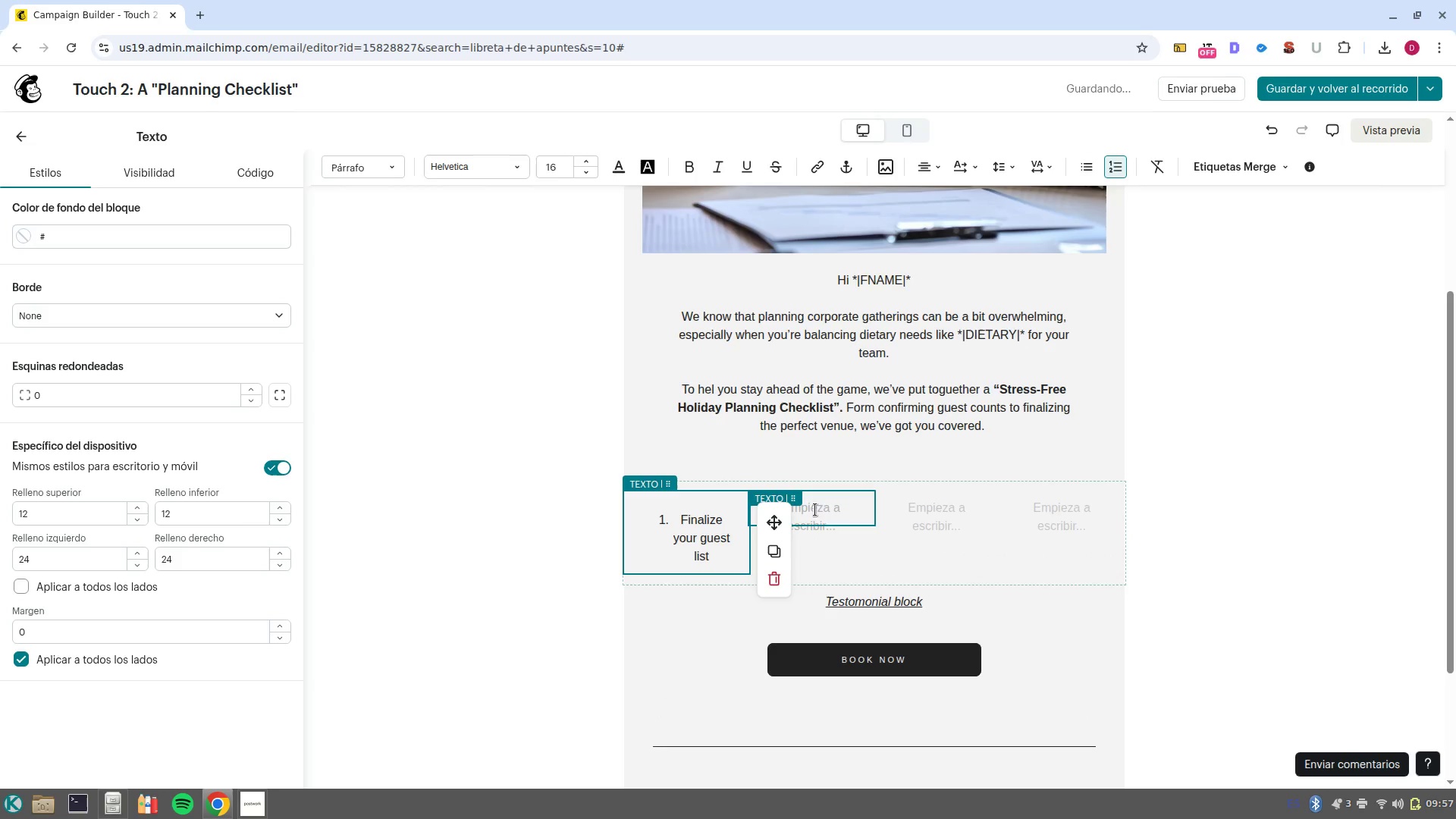 
left_click([827, 513])
 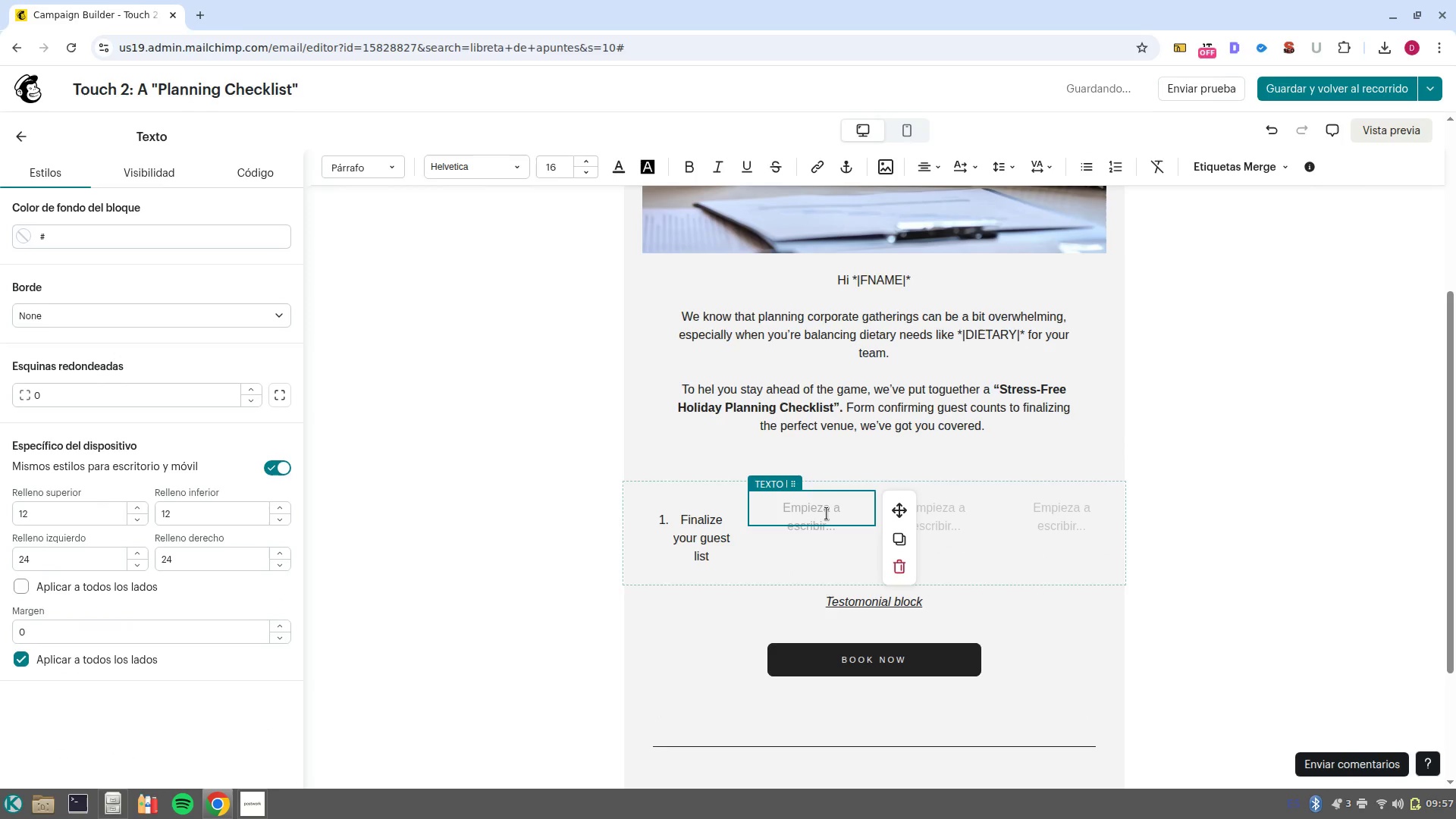 
type(2. Confirm V)
key(Backspace)
type(venue availability)
 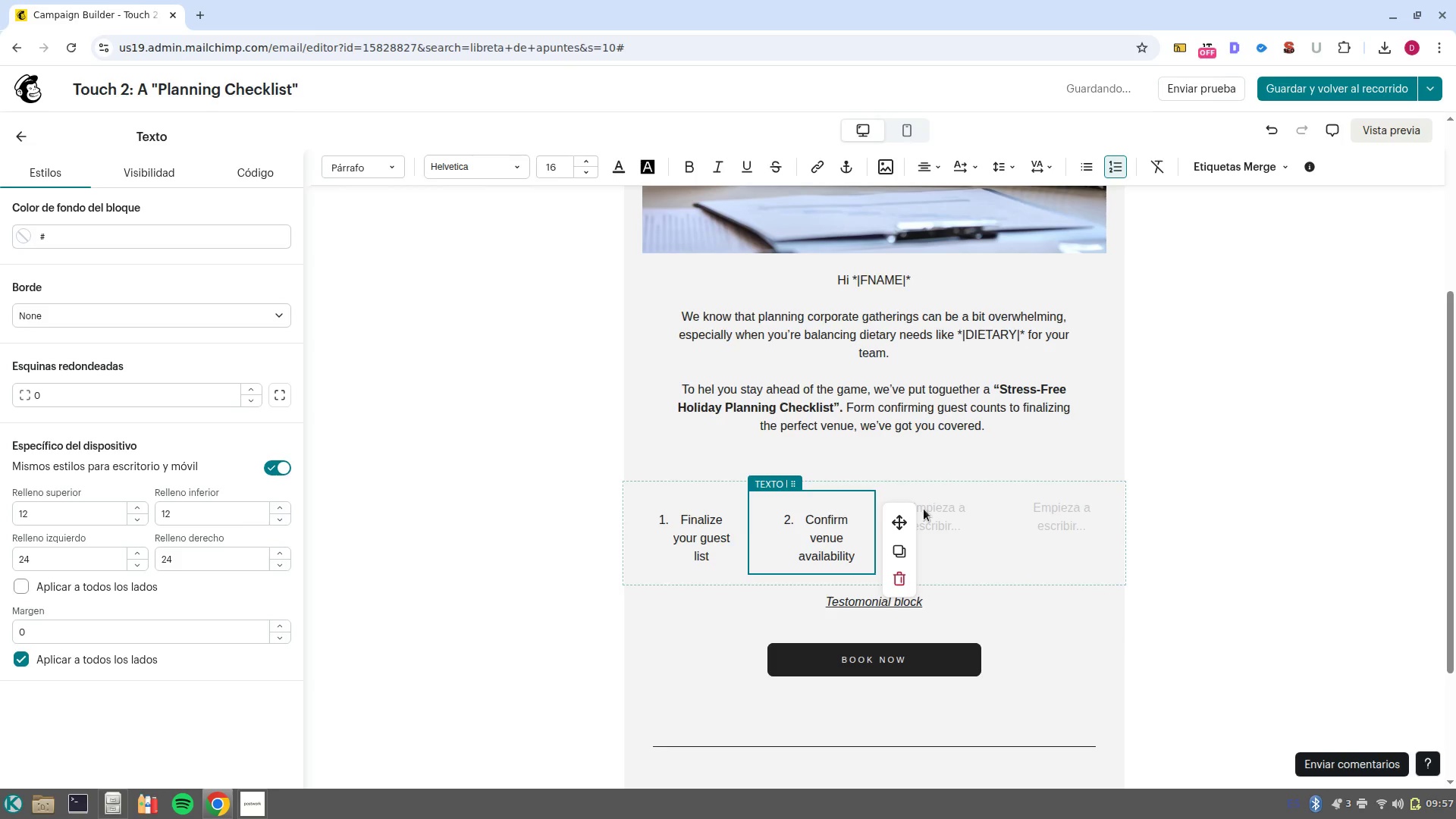 
left_click([927, 506])
 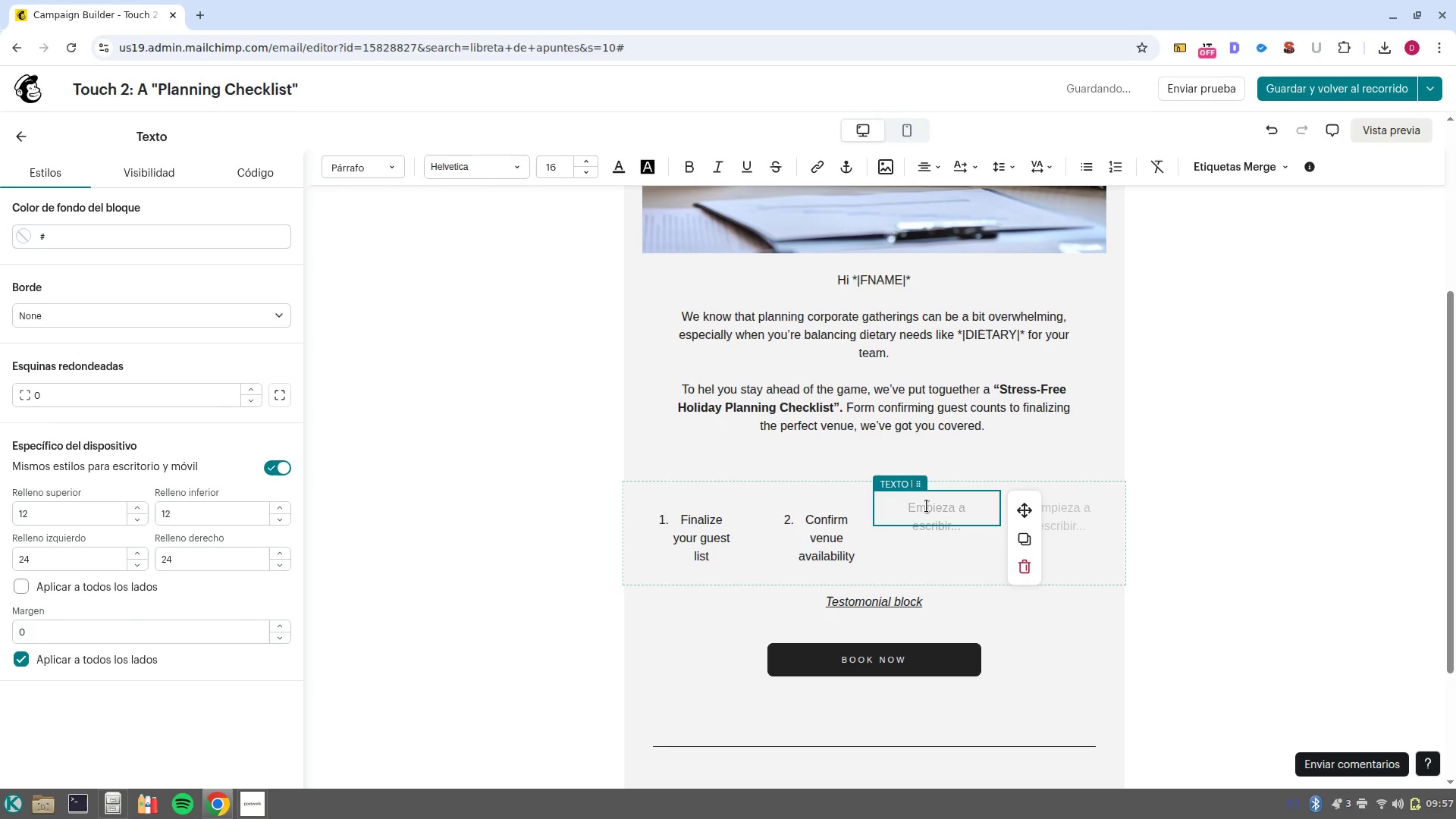 
type(3. H)
key(Backspace)
type(Gather dietary preferencees early)
 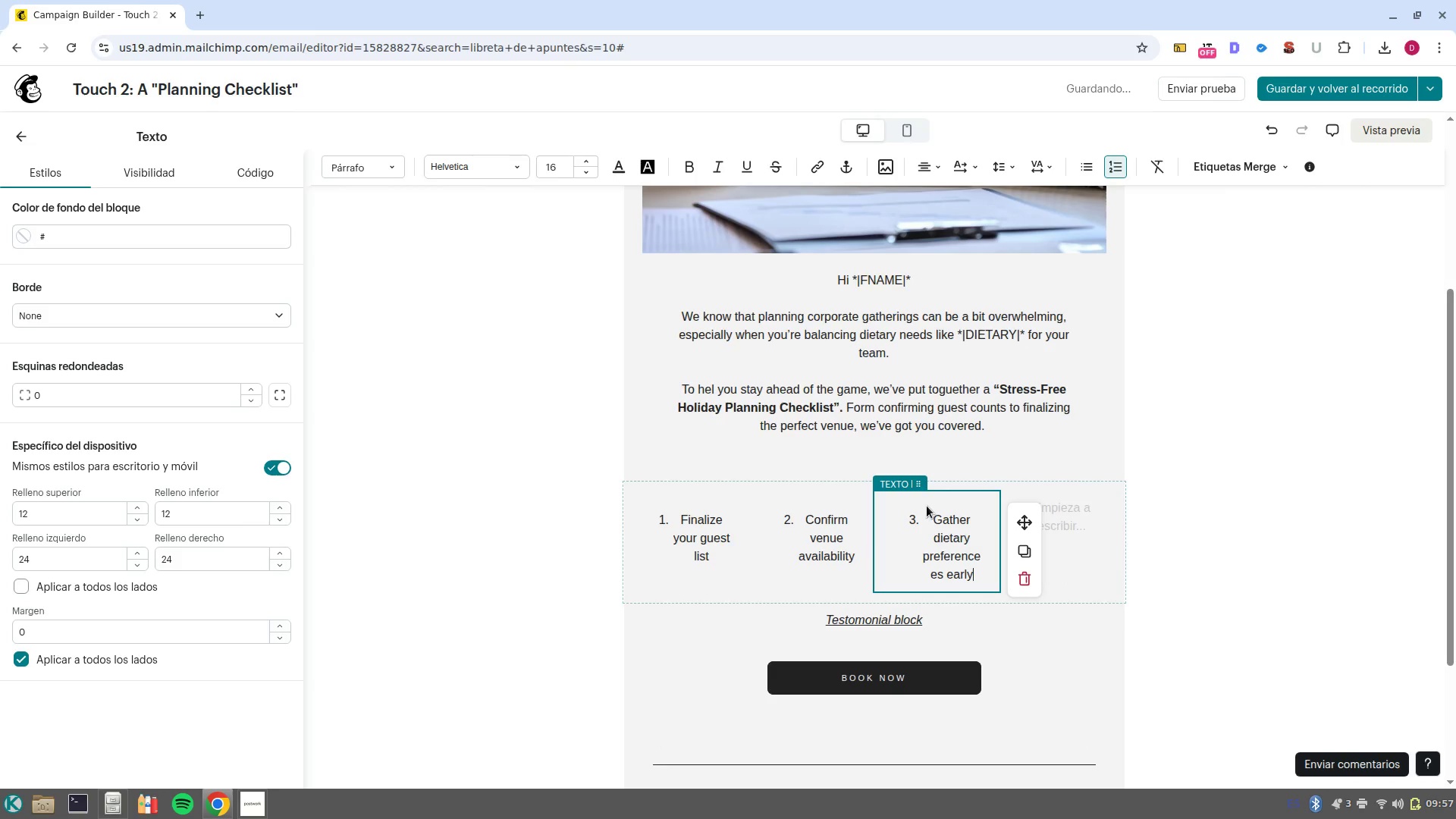 
left_click([1159, 541])
 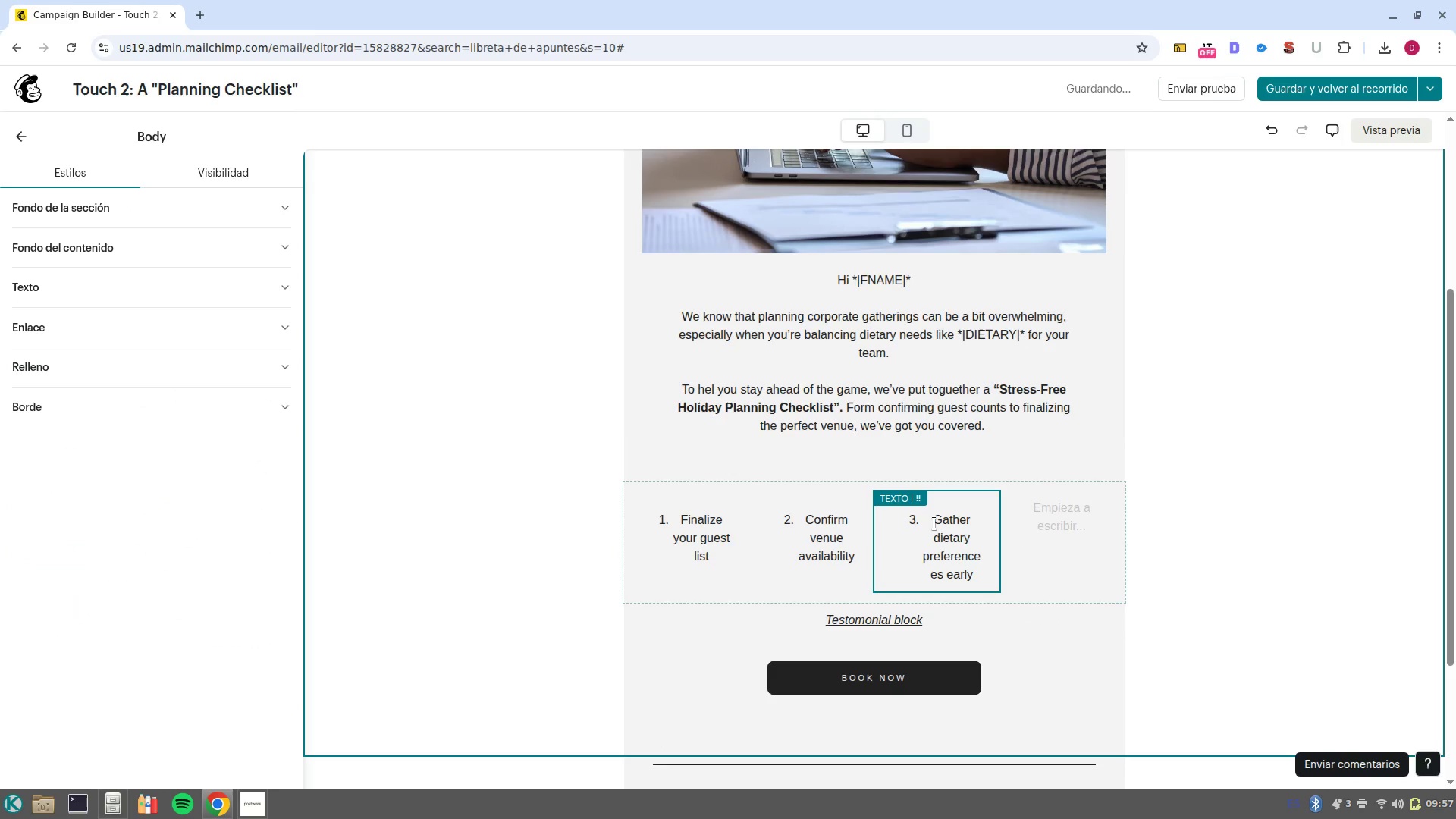 
left_click([930, 522])
 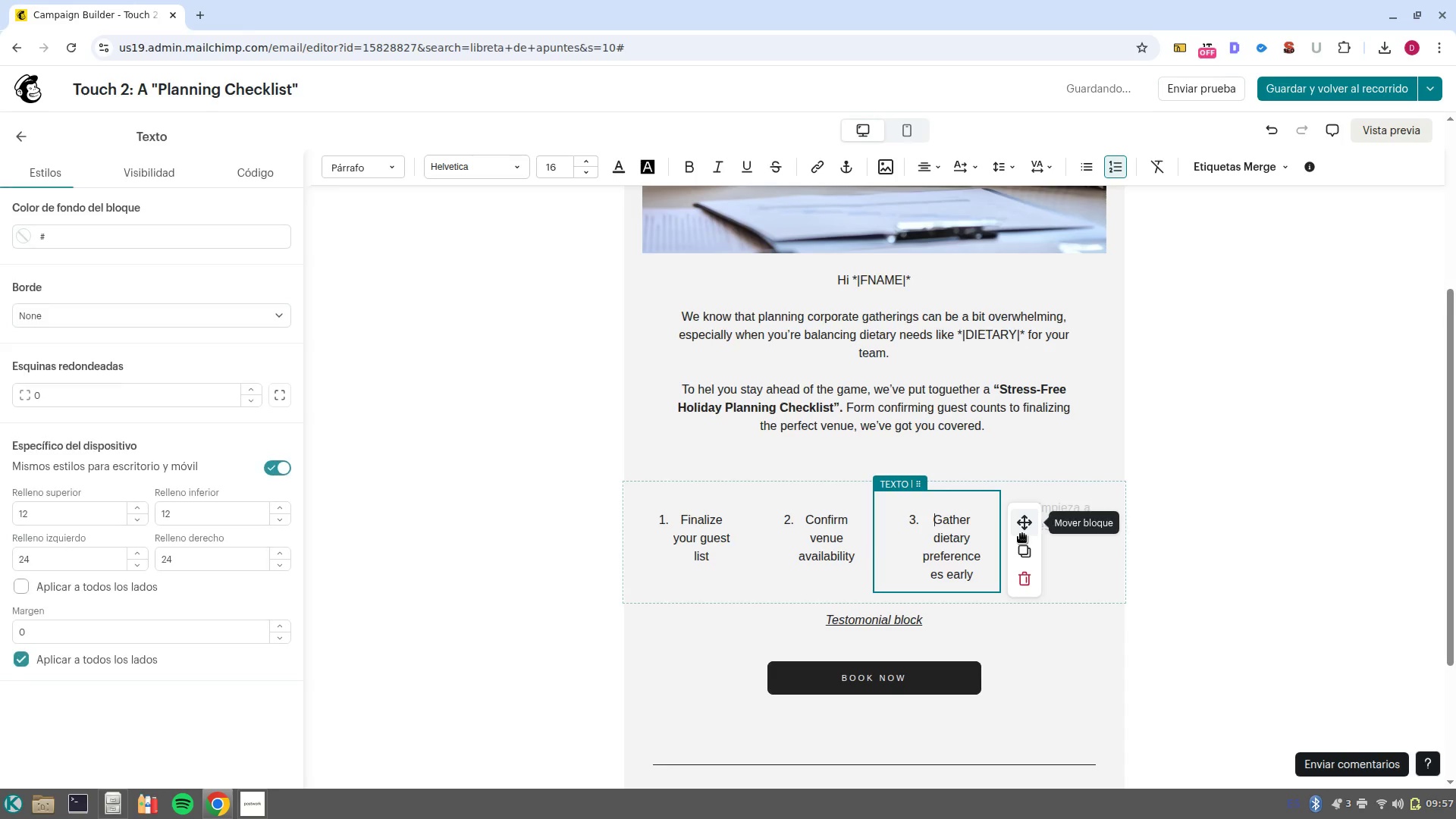 
key(Backspace)
 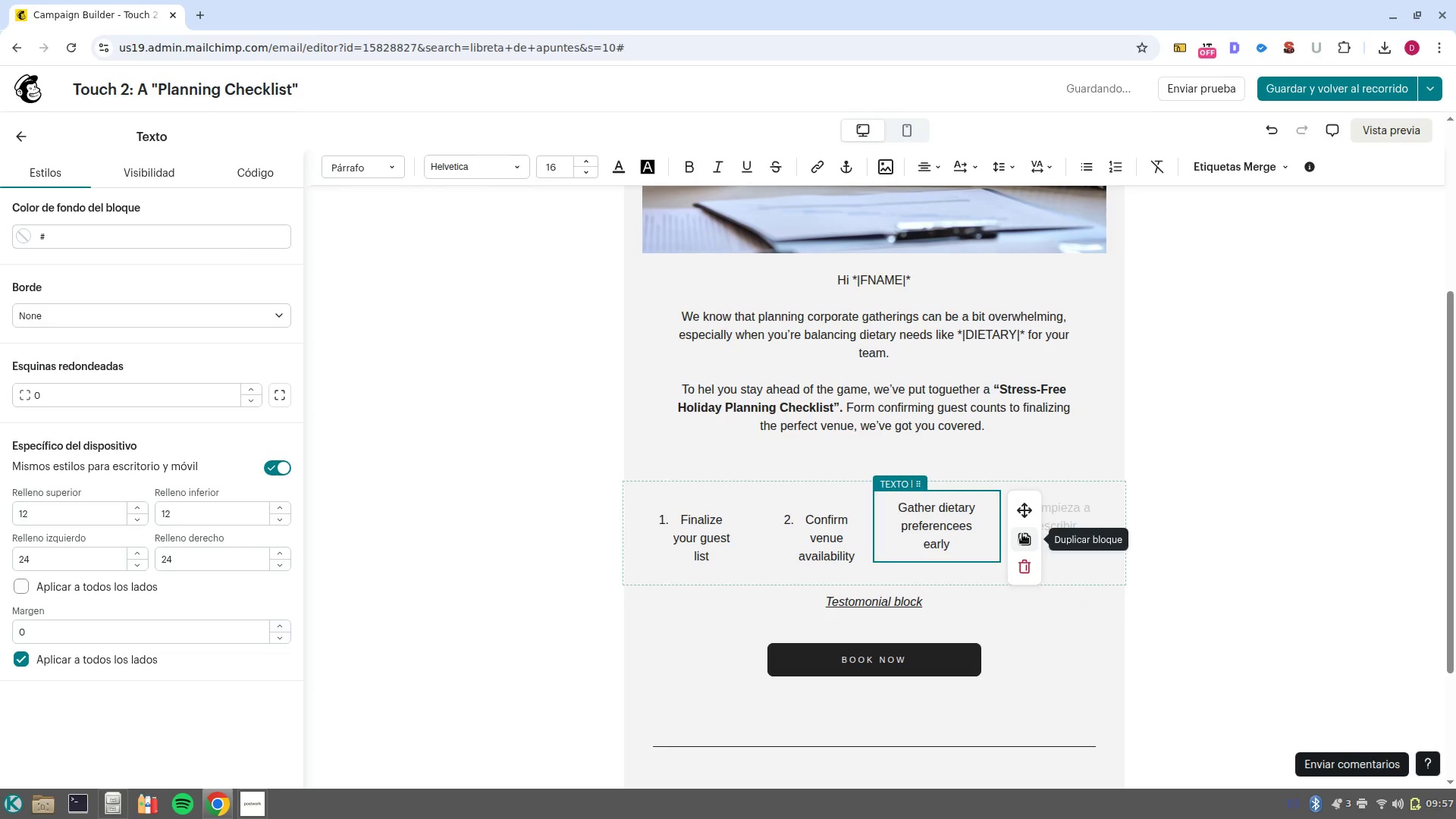 
key(Shift+ShiftRight)
 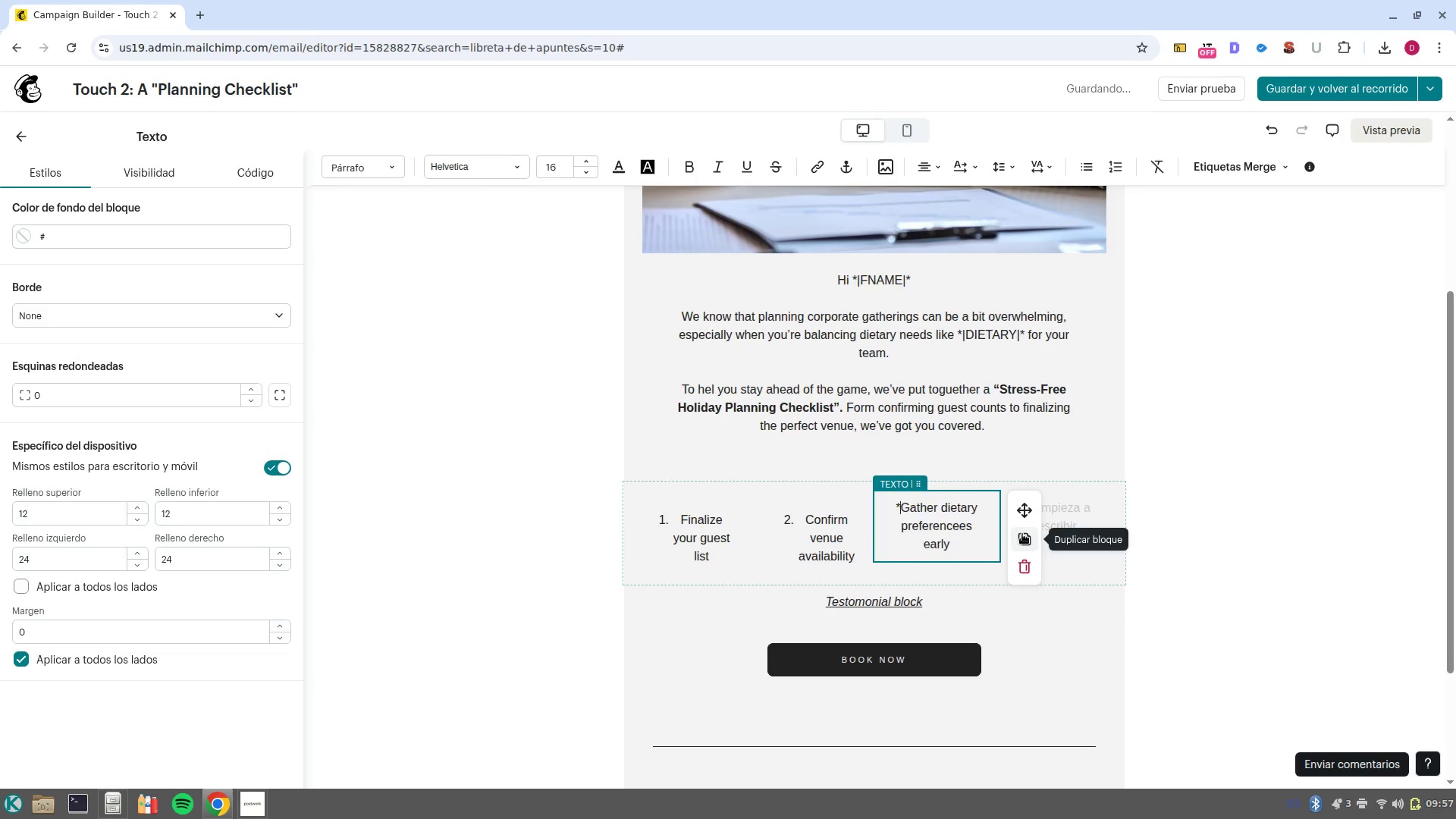 
key(Shift+BracketRight)
 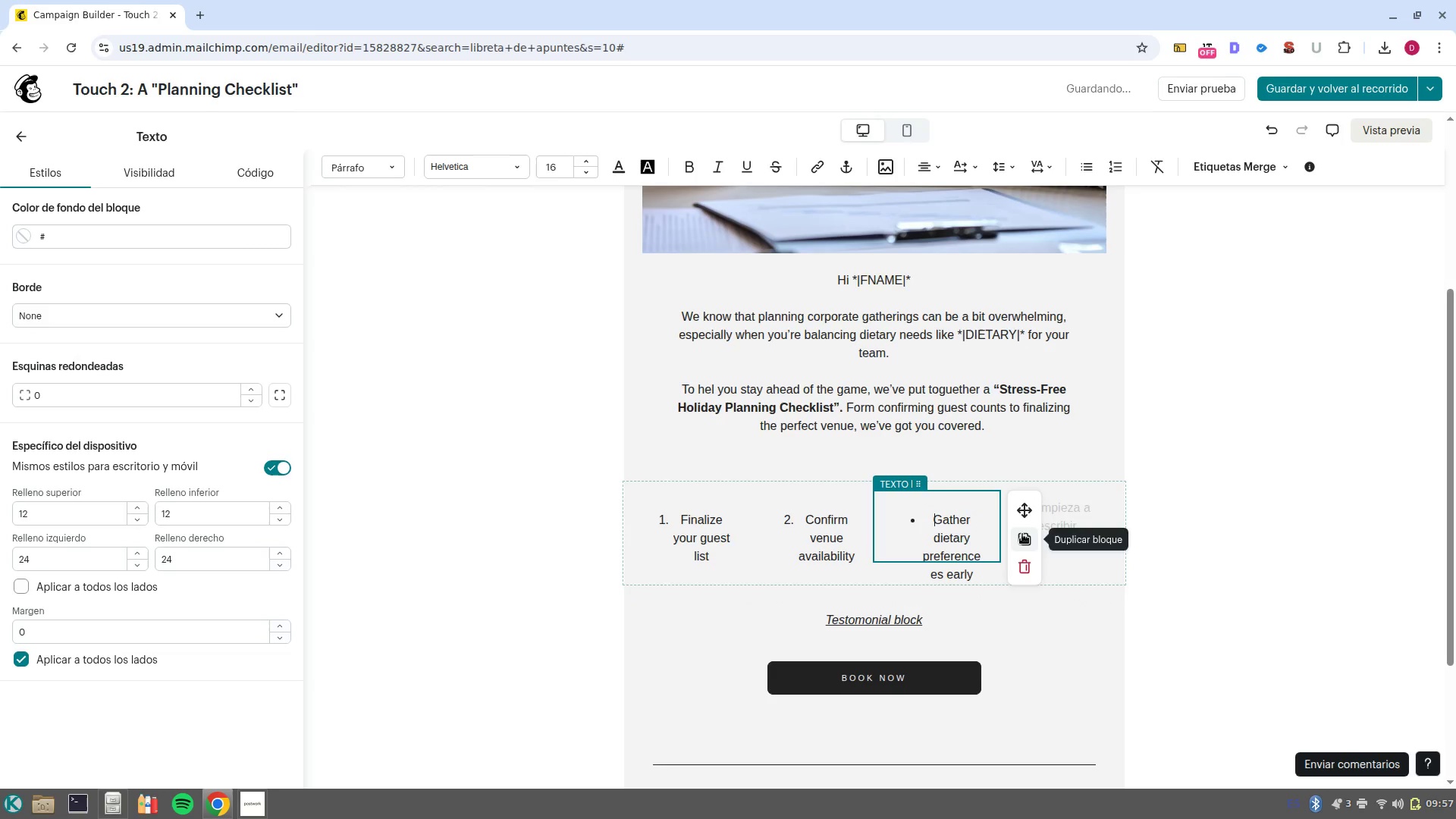 
key(Space)
 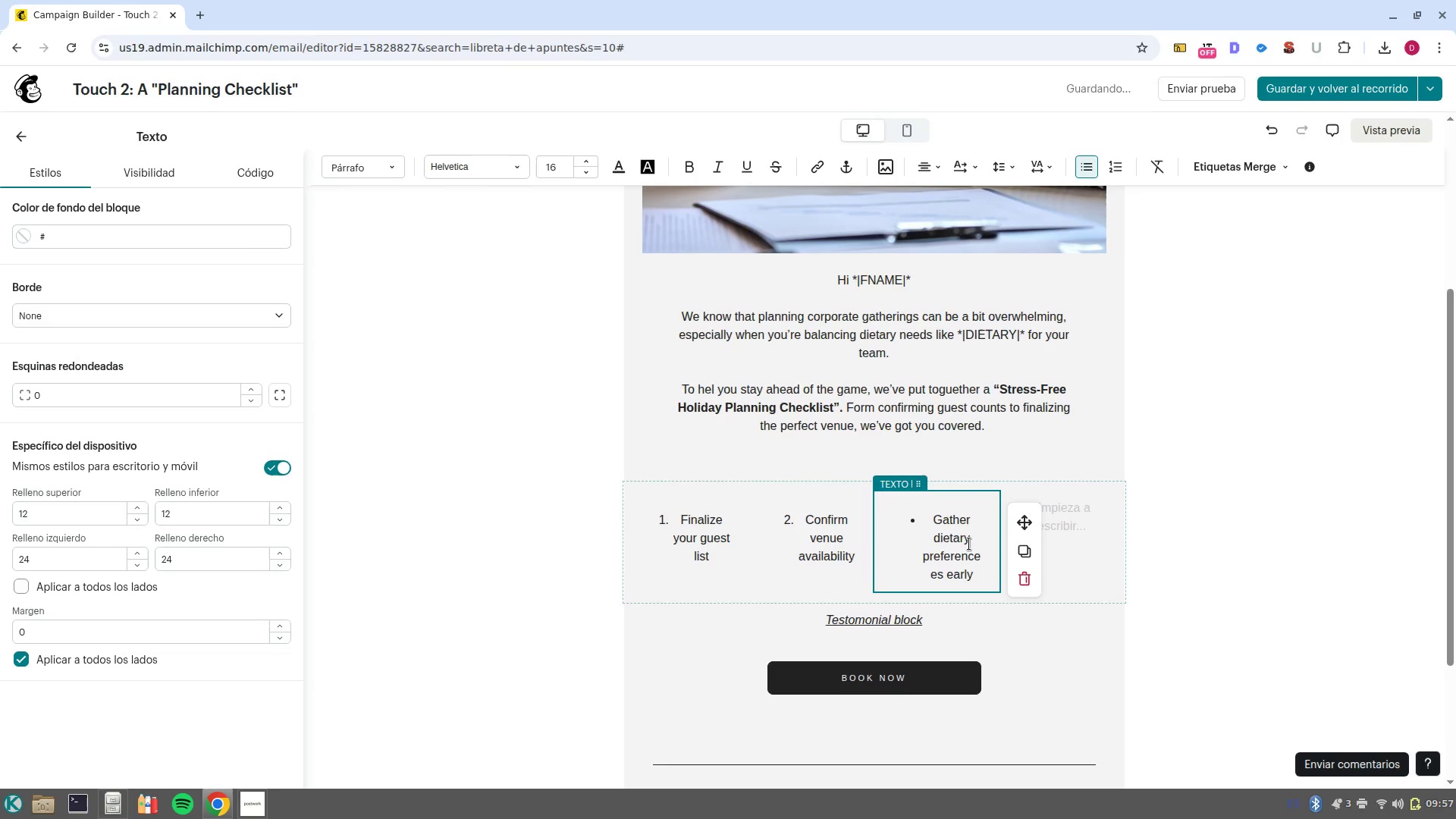 
left_click([1163, 547])
 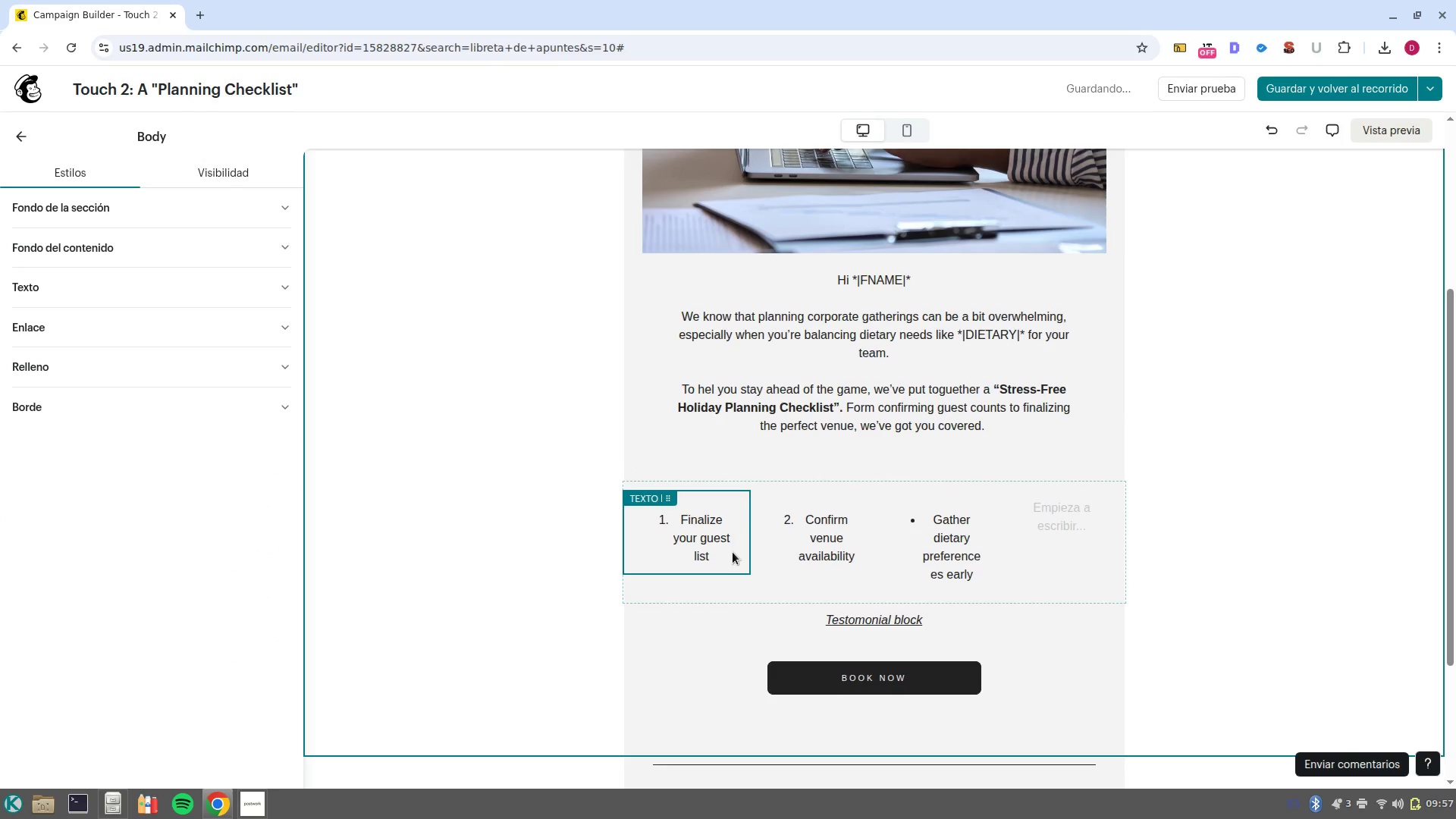 
wait(6.52)
 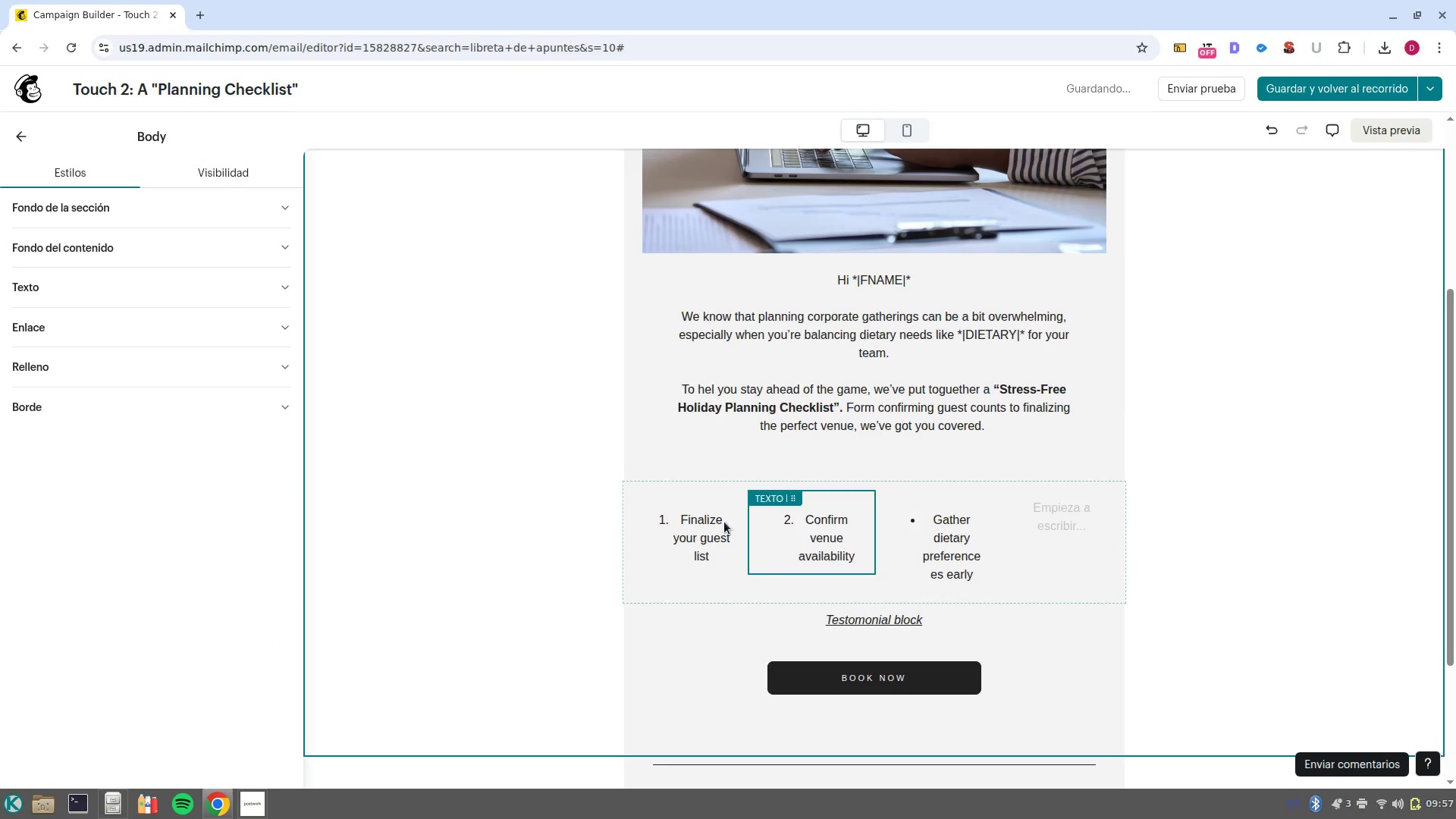 
left_click([968, 535])
 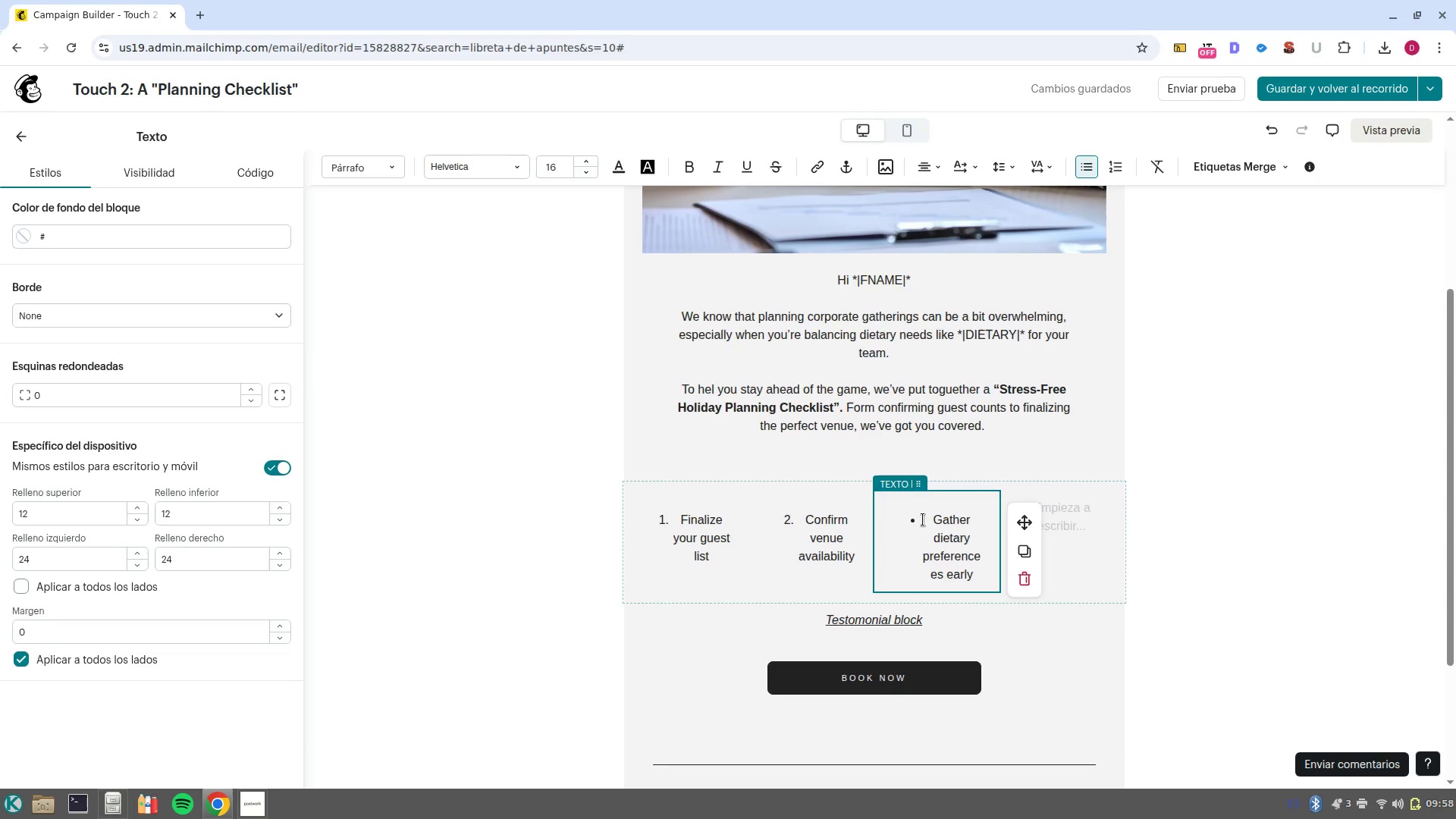 
left_click([923, 519])
 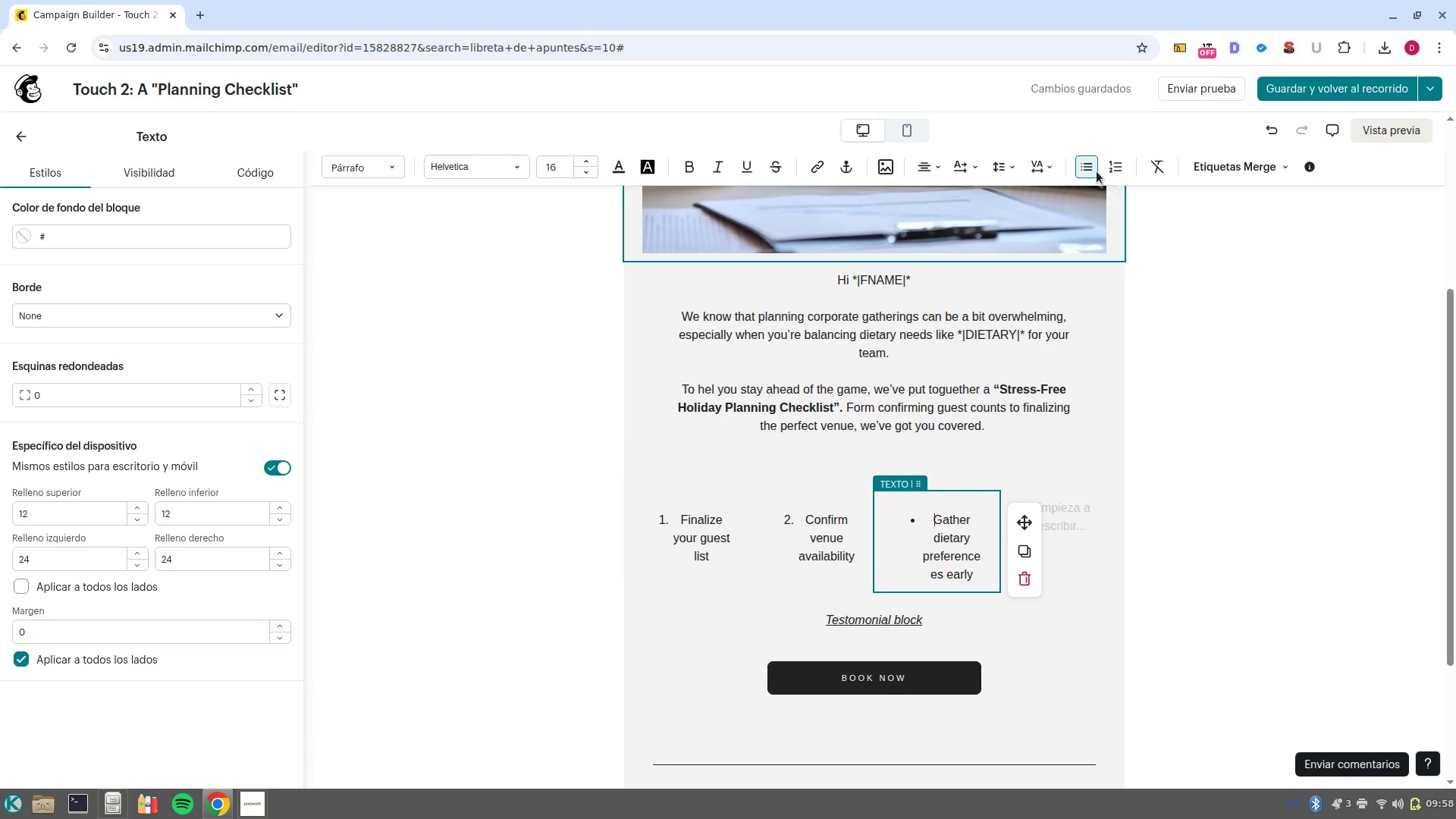 
left_click([1091, 171])
 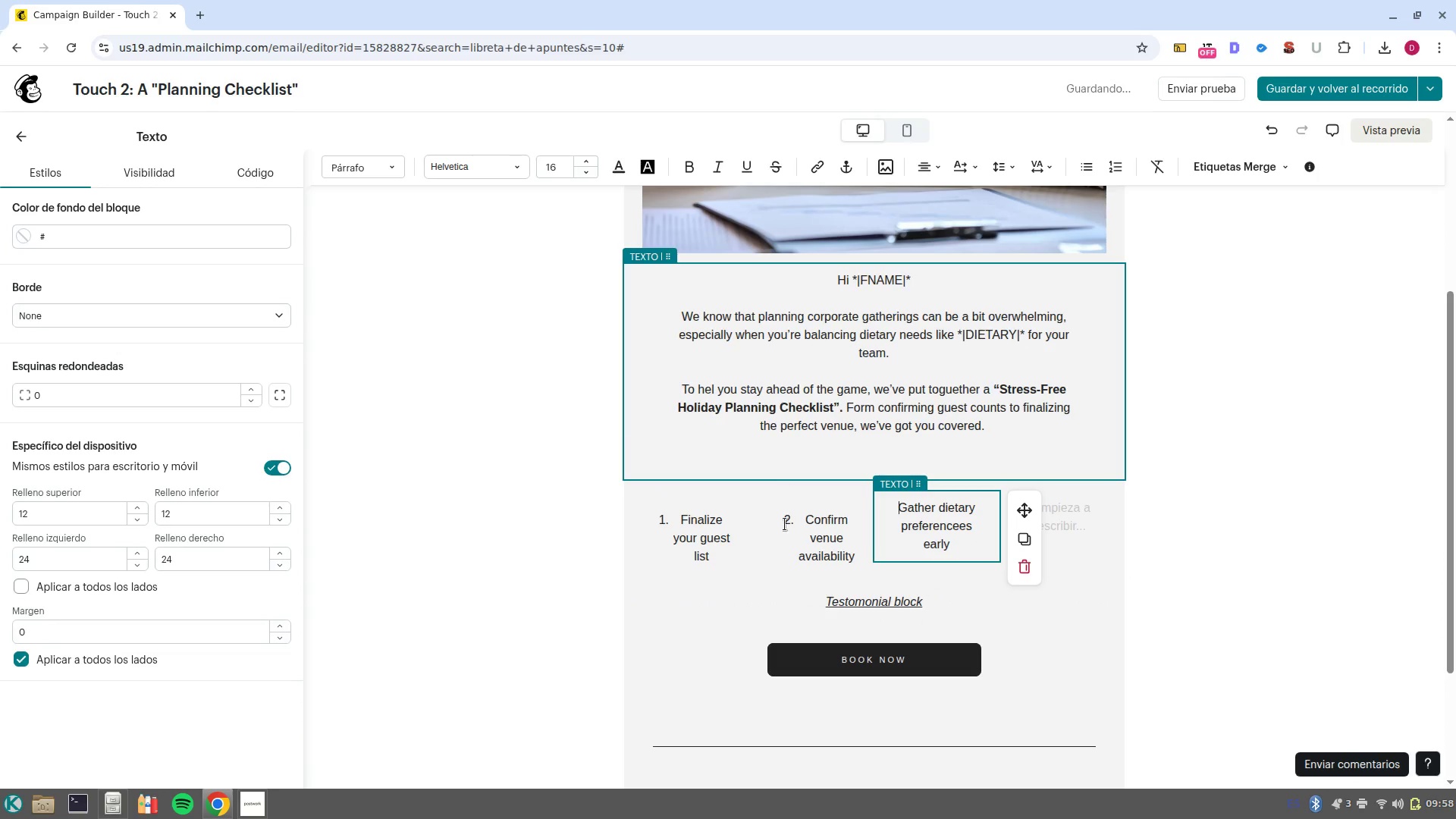 
left_click([786, 524])
 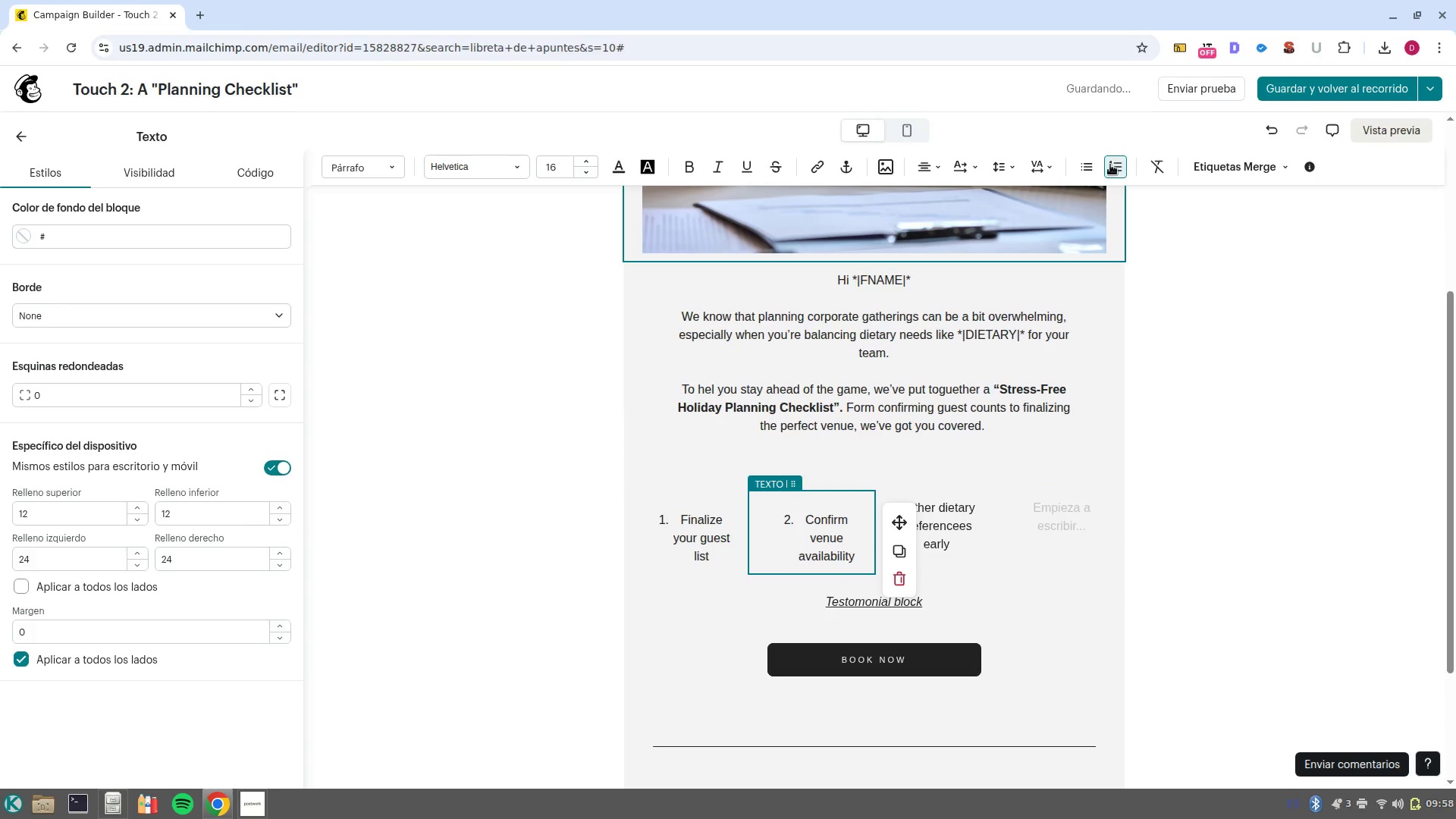 
left_click([1126, 165])
 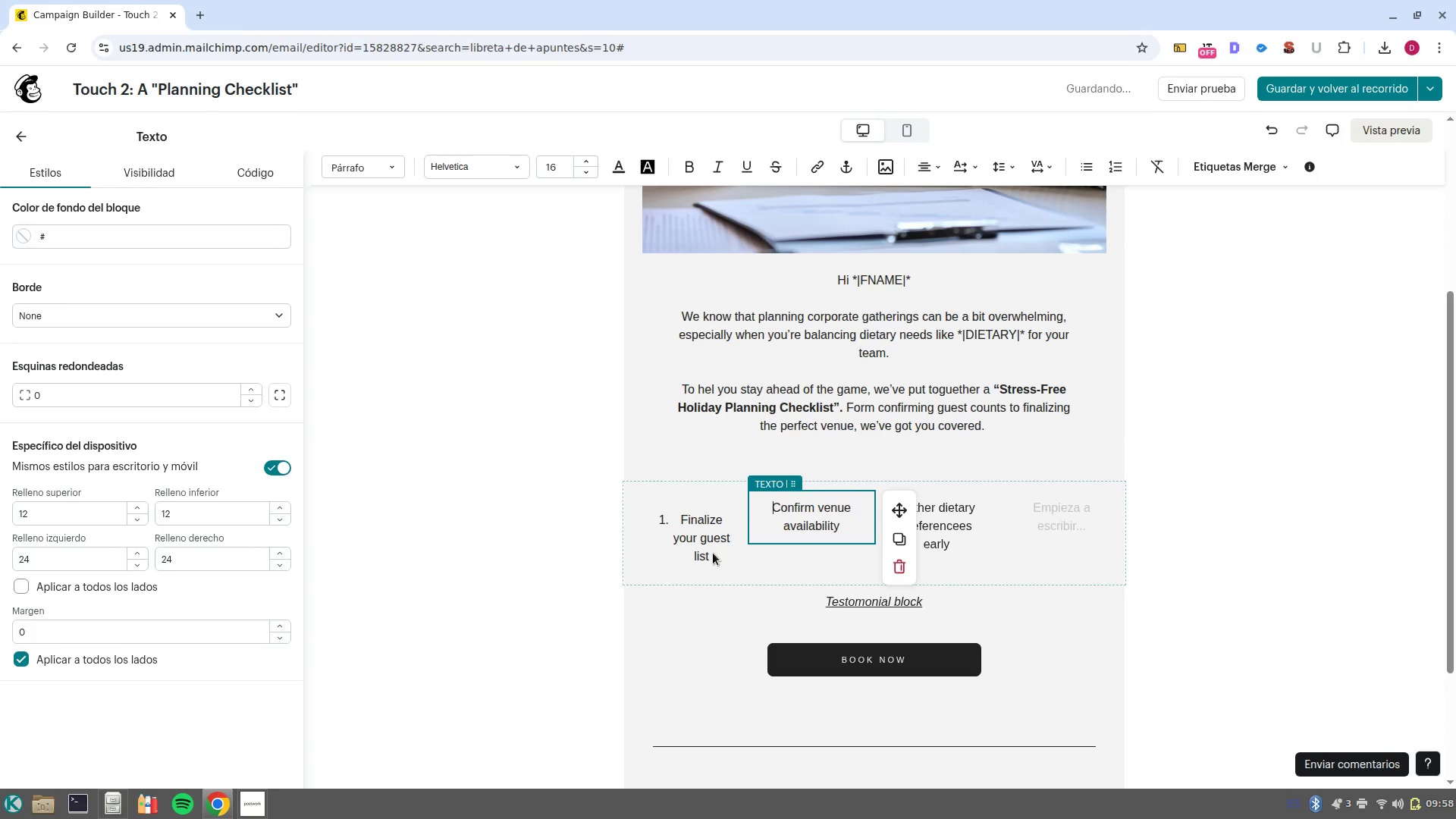 
left_click([712, 553])
 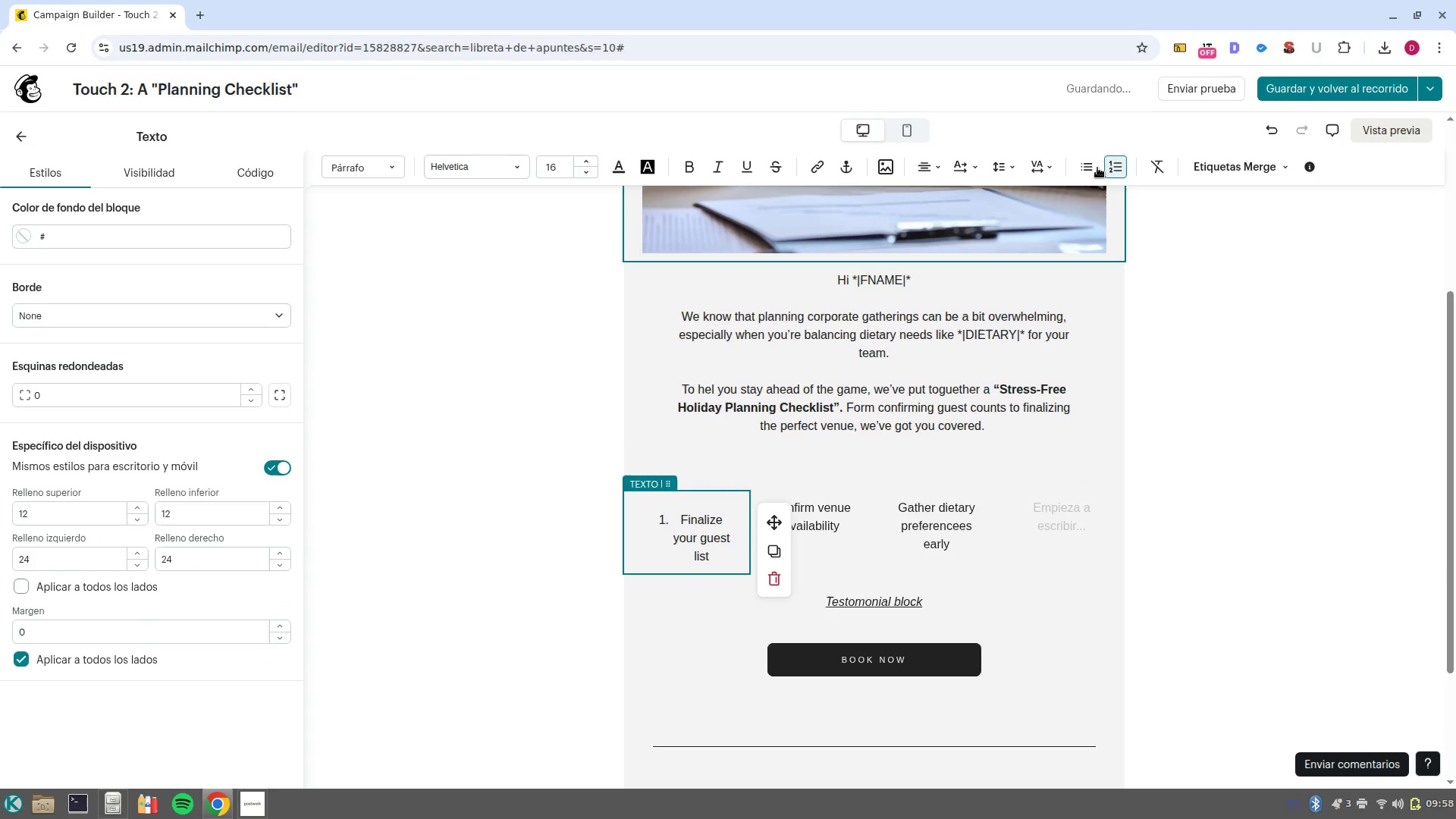 
left_click([1088, 167])
 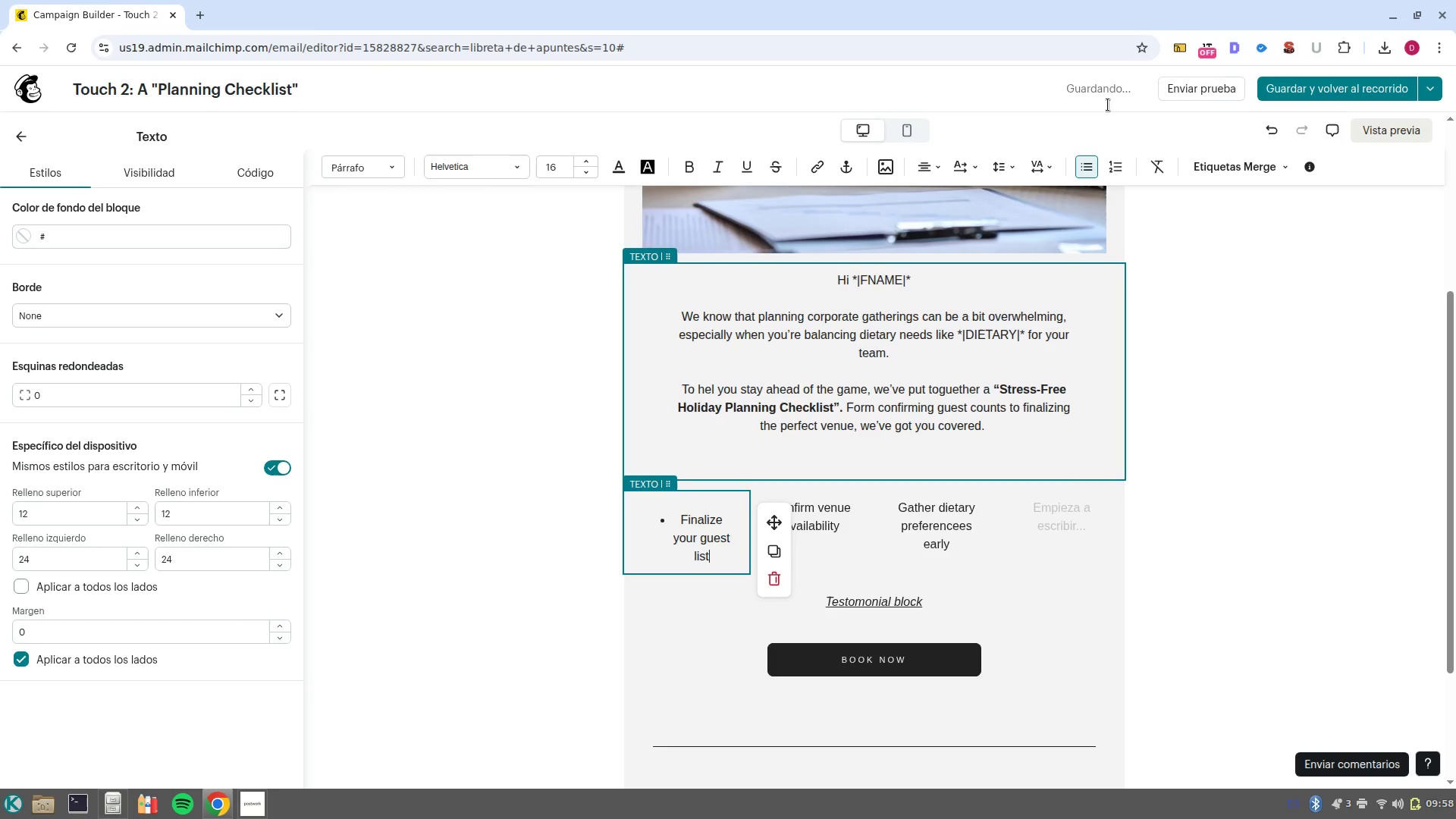 
left_click([1095, 170])
 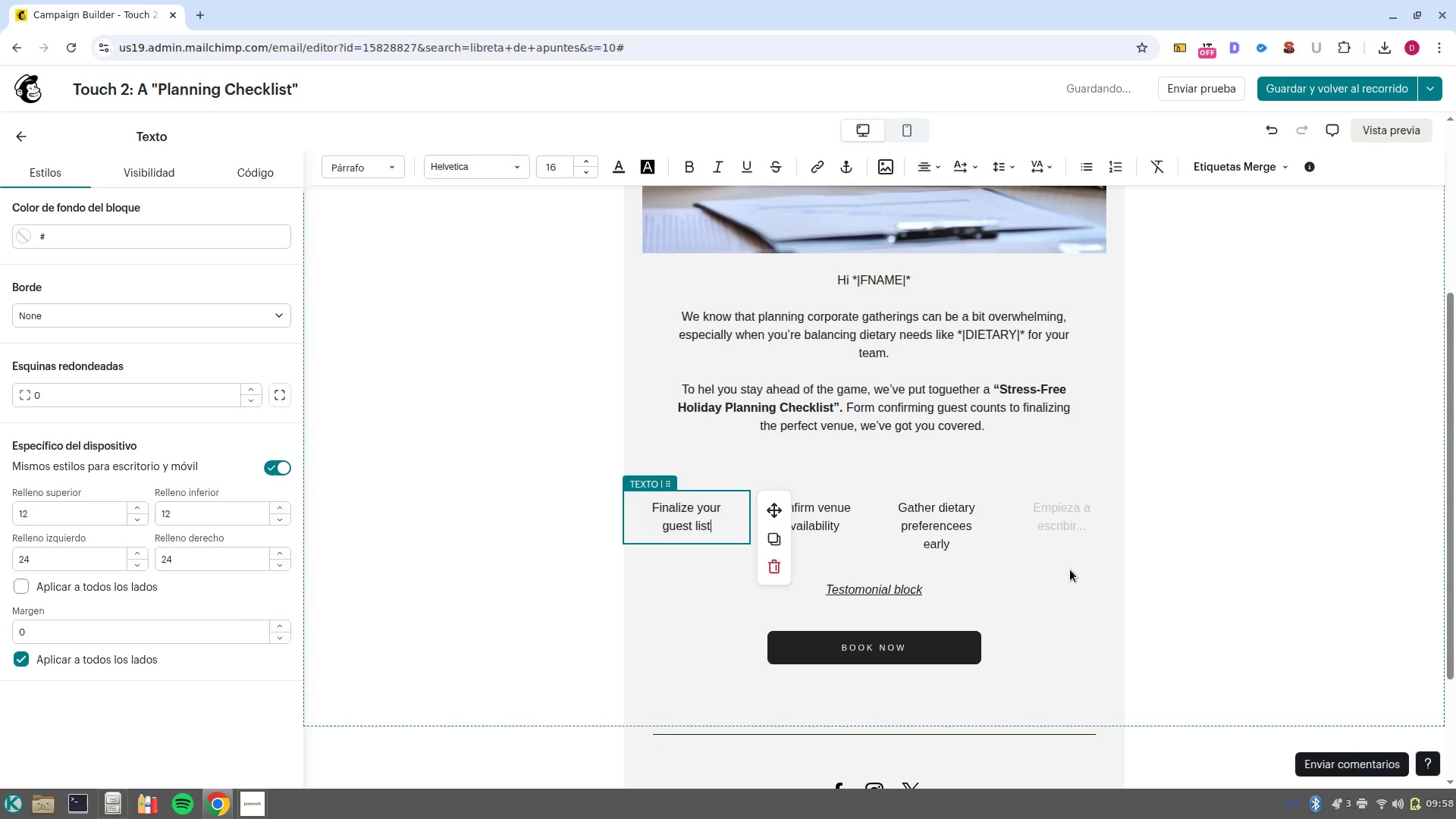 
left_click([1030, 531])
 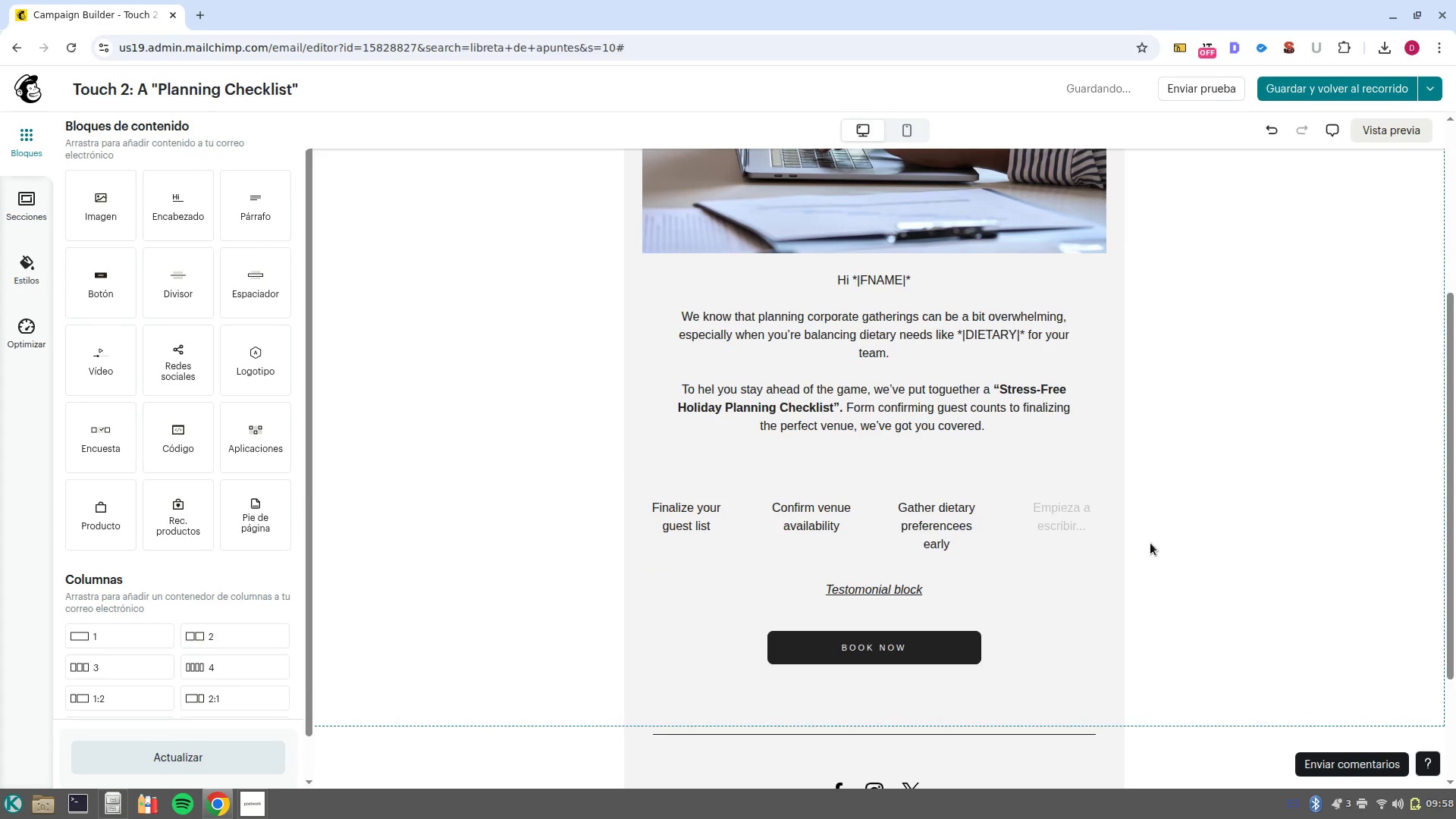 
type(Pick dietary )
key(Backspace)
key(Backspace)
key(Backspace)
key(Backspace)
key(Backspace)
key(Backspace)
key(Backspace)
key(Backspace)
type(theme that inspires!)
 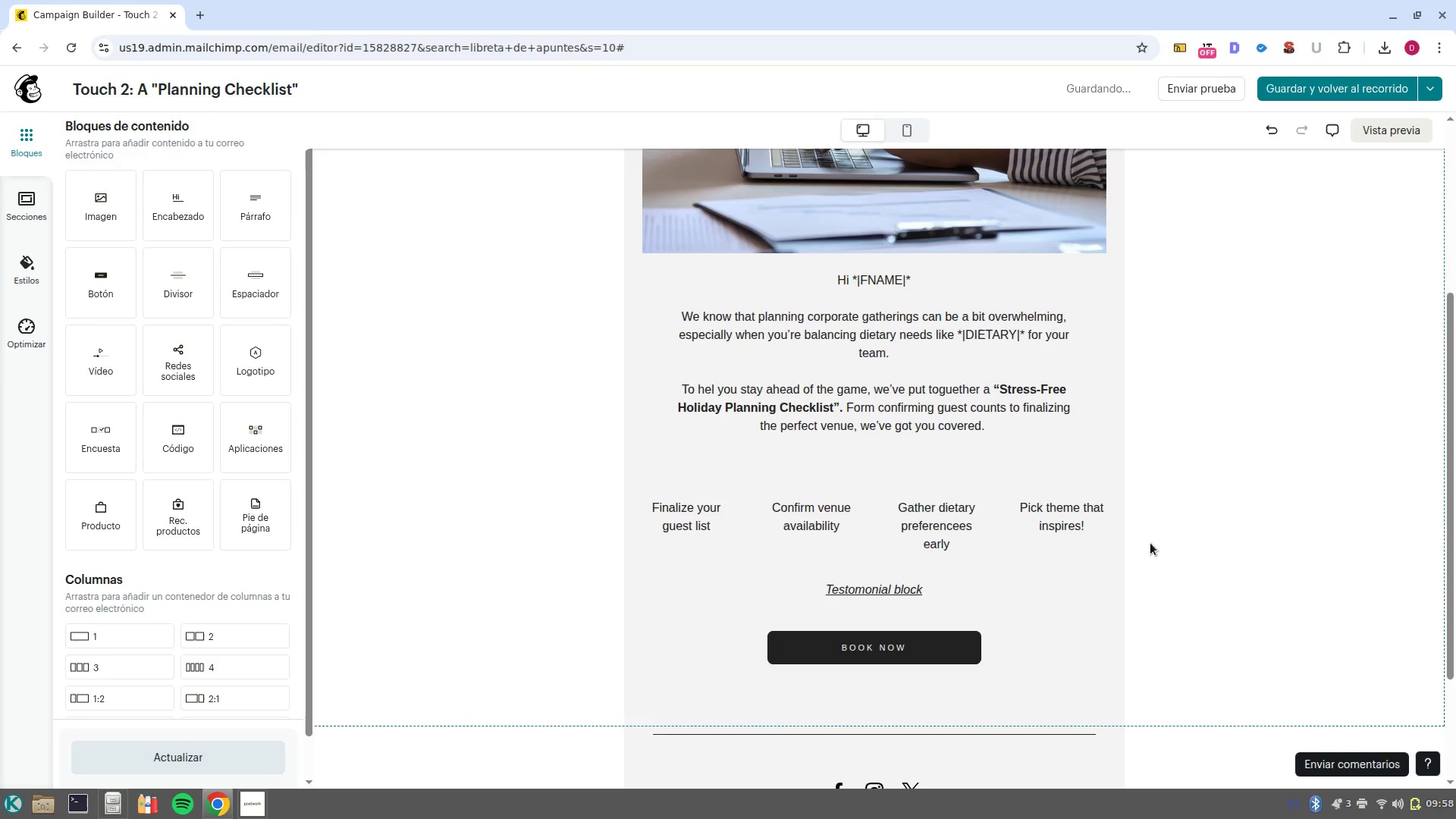 
left_click([863, 402])
 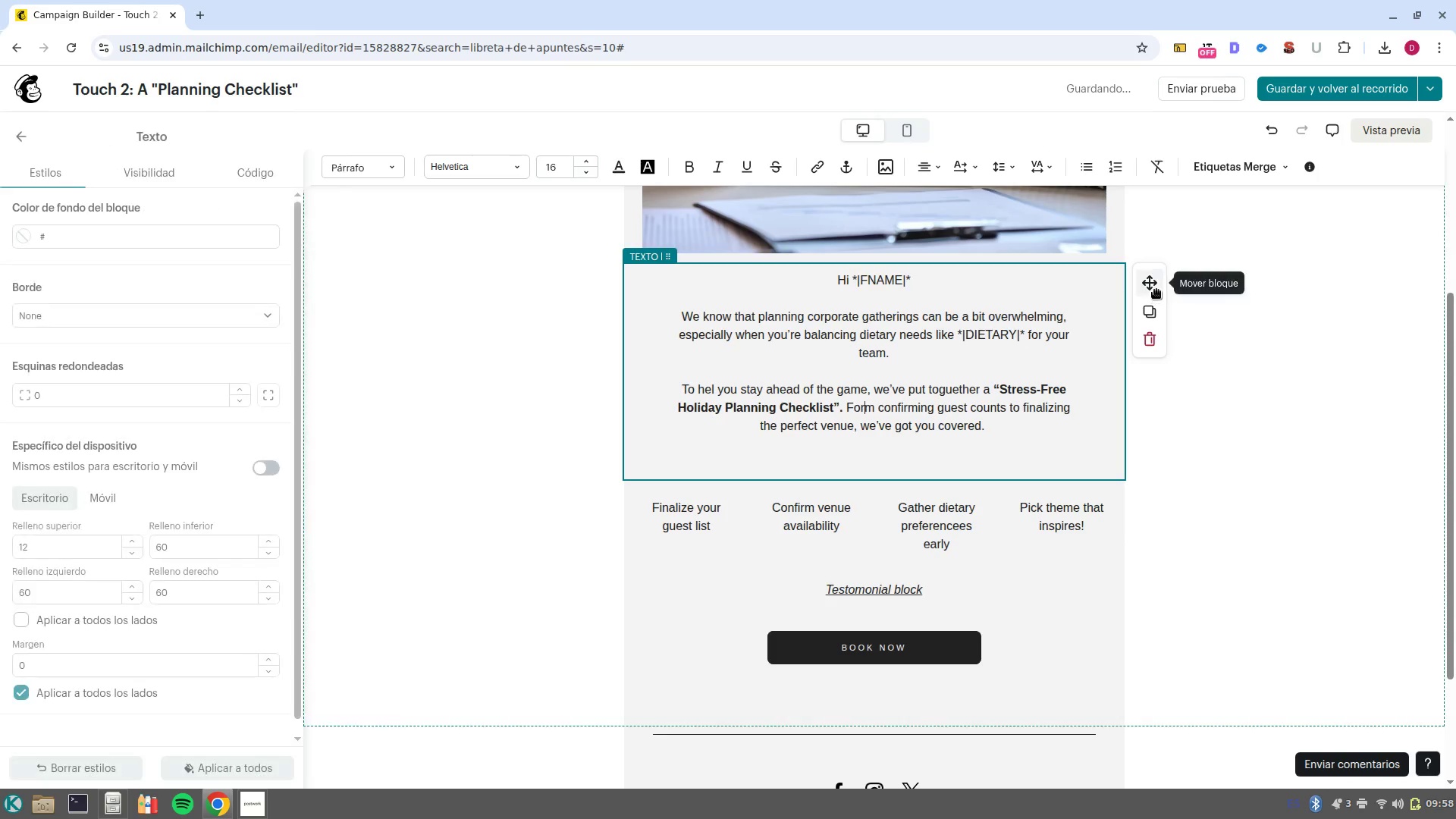 
left_click([1148, 307])
 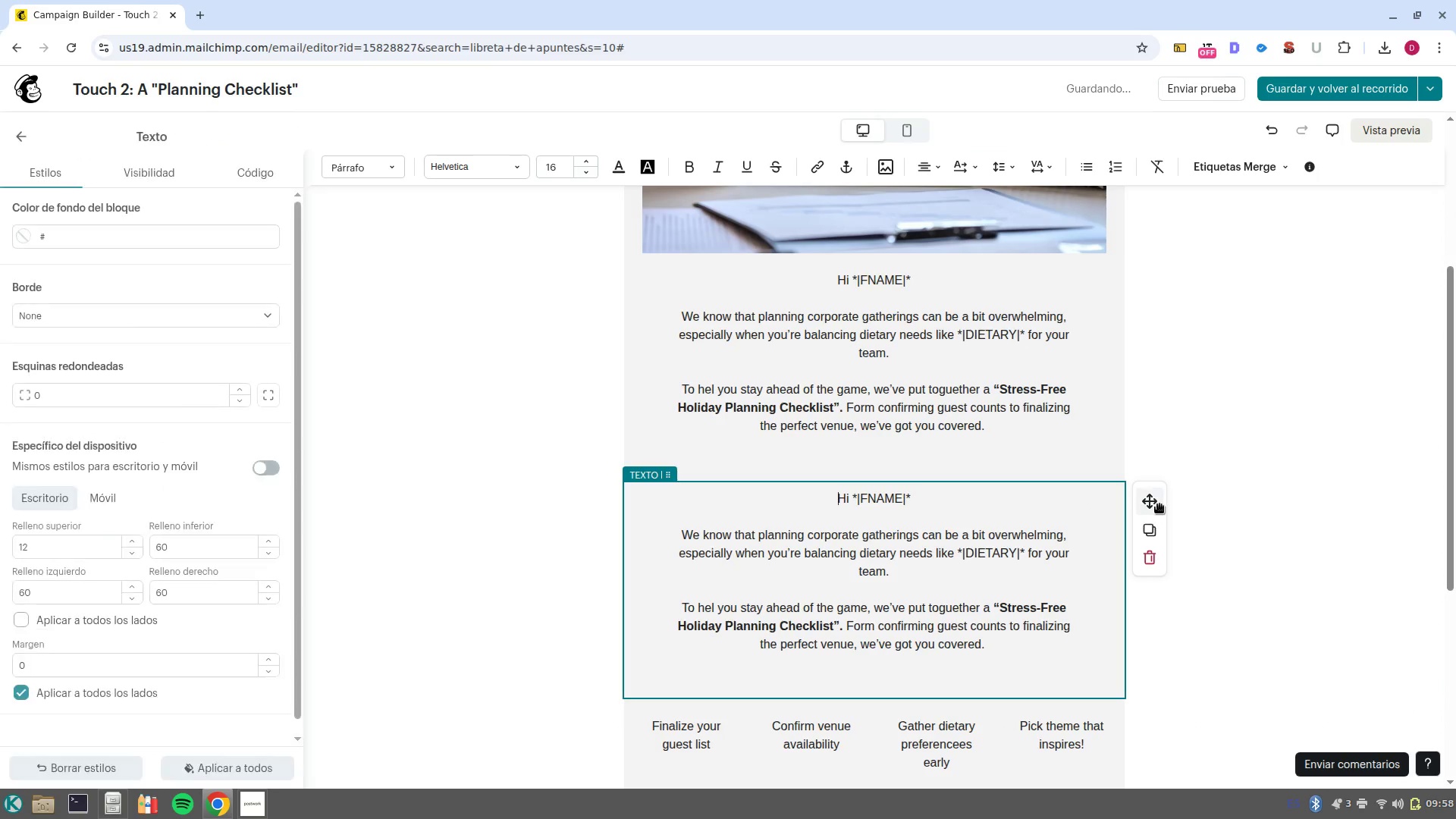 
left_click_drag(start_coordinate=[1160, 504], to_coordinate=[798, 674])
 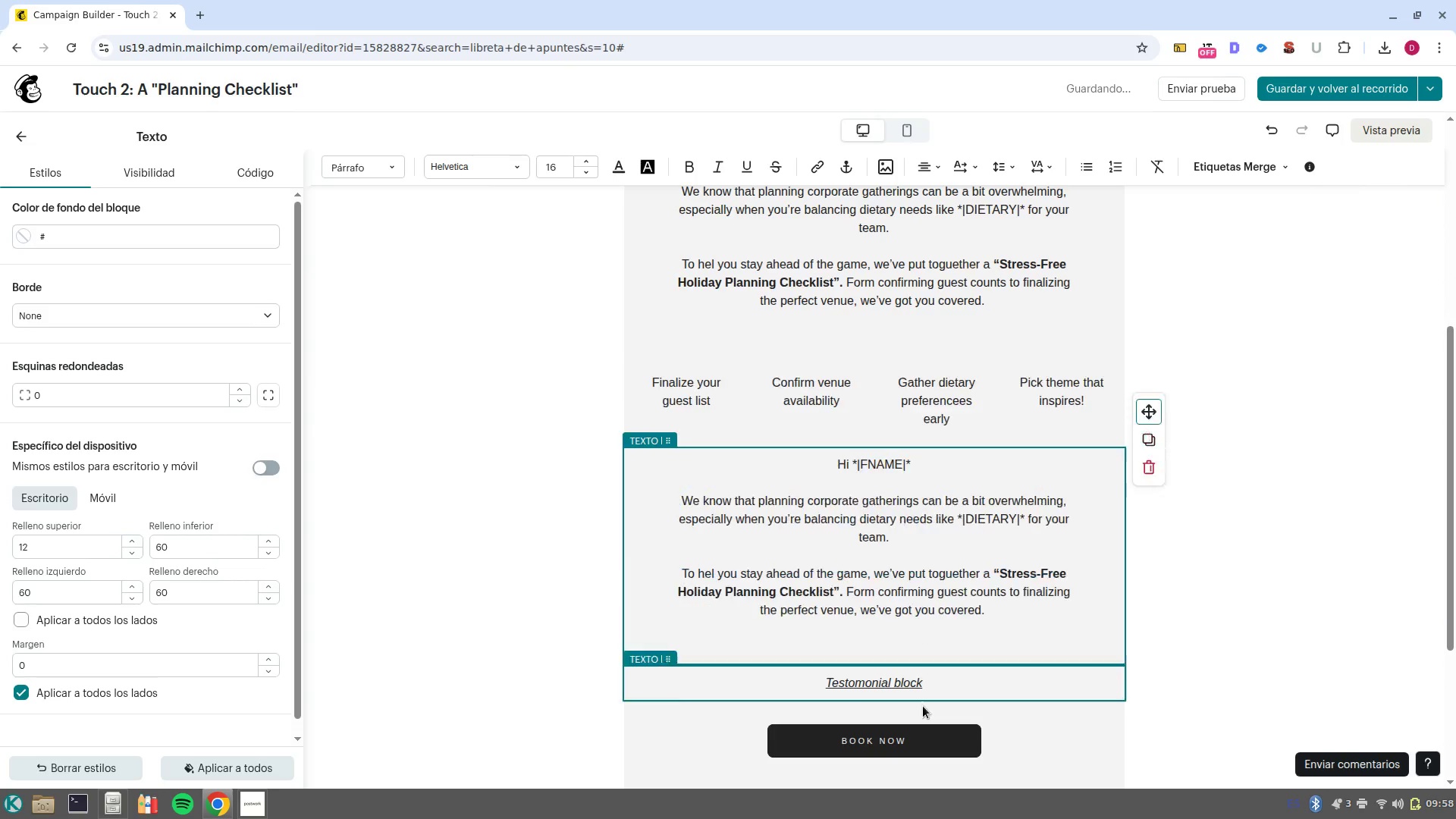 
scroll: coordinate [1012, 643], scroll_direction: down, amount: 7.0
 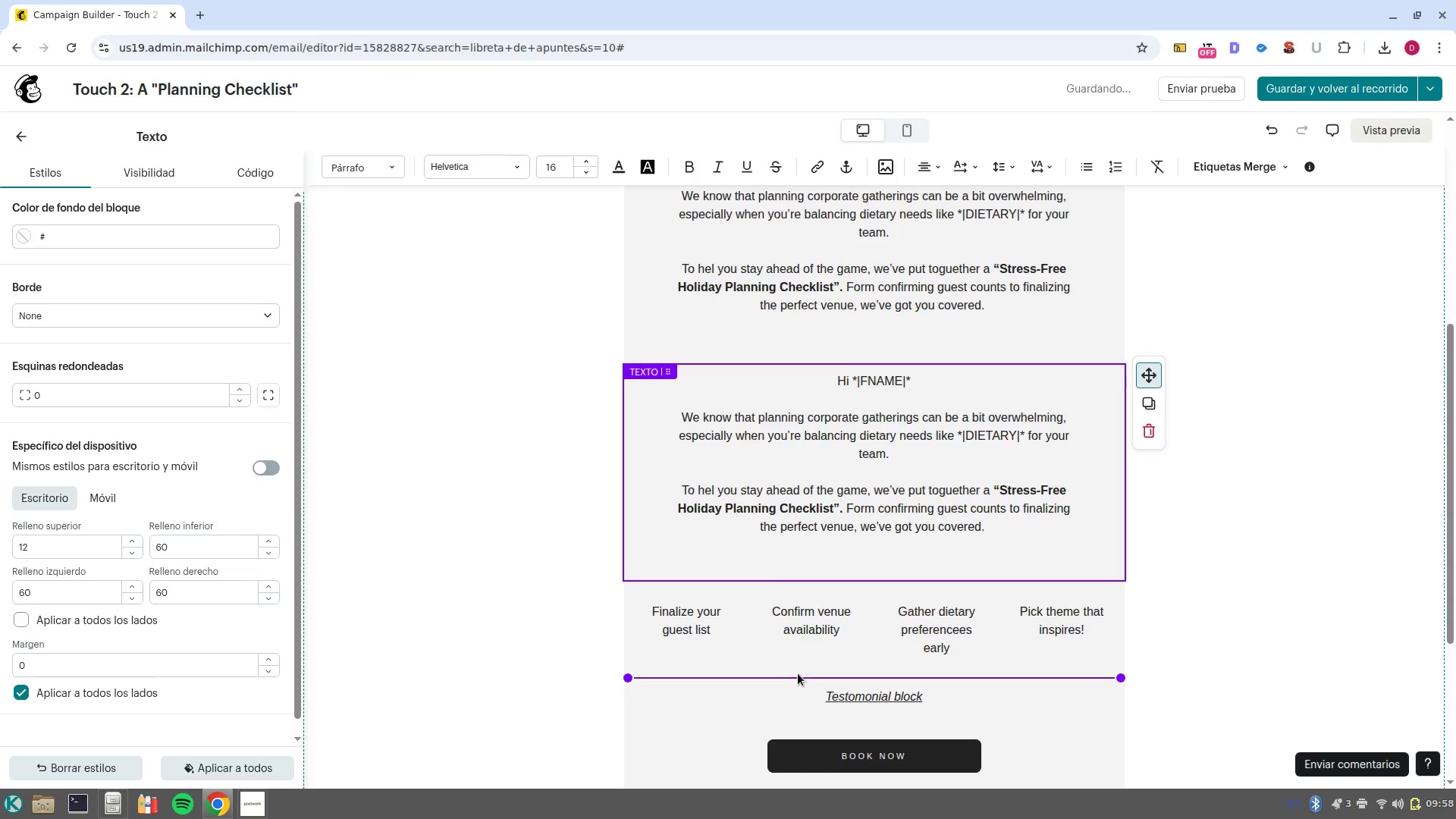 
left_click([929, 688])
 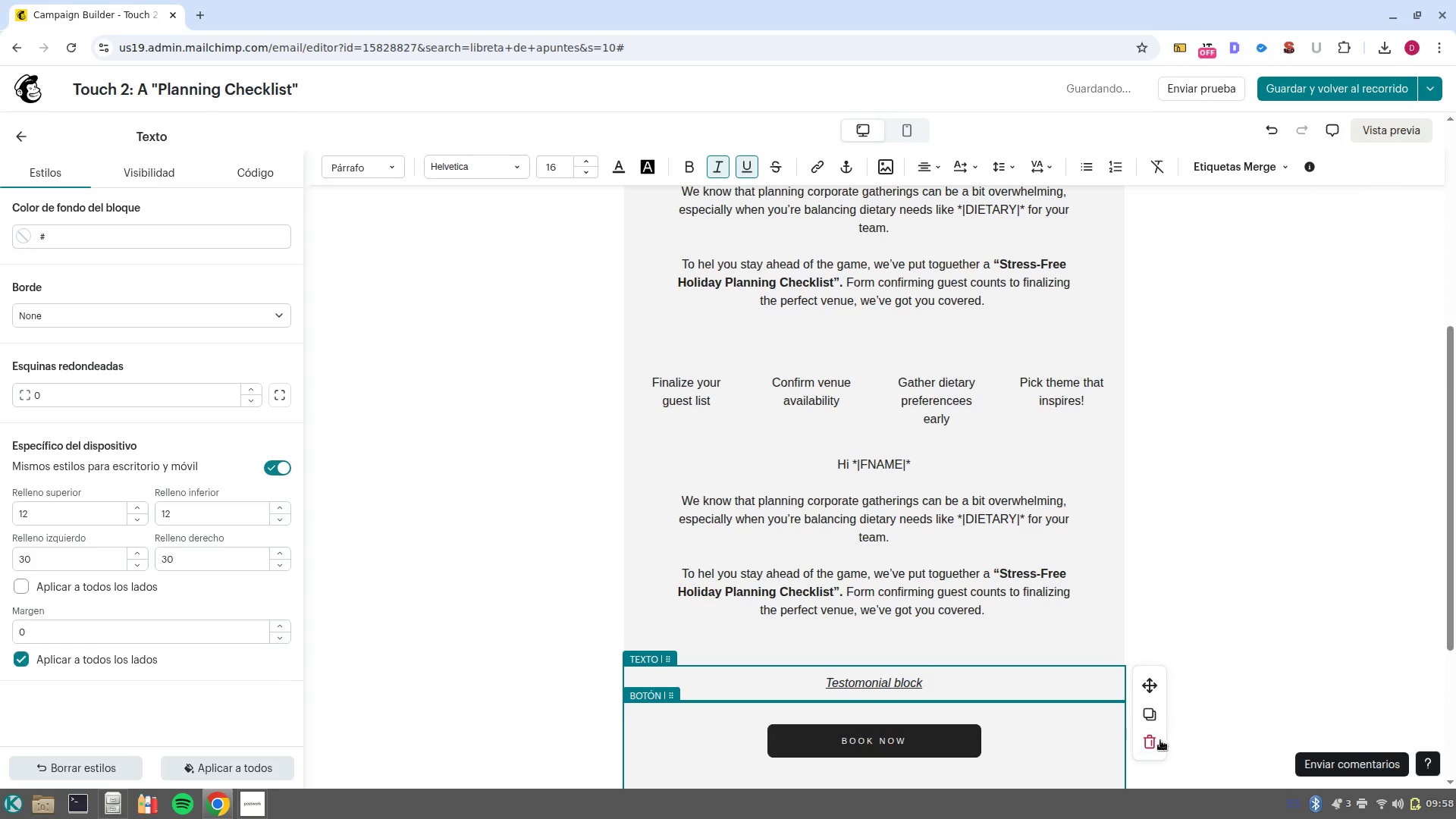 
left_click([1146, 746])
 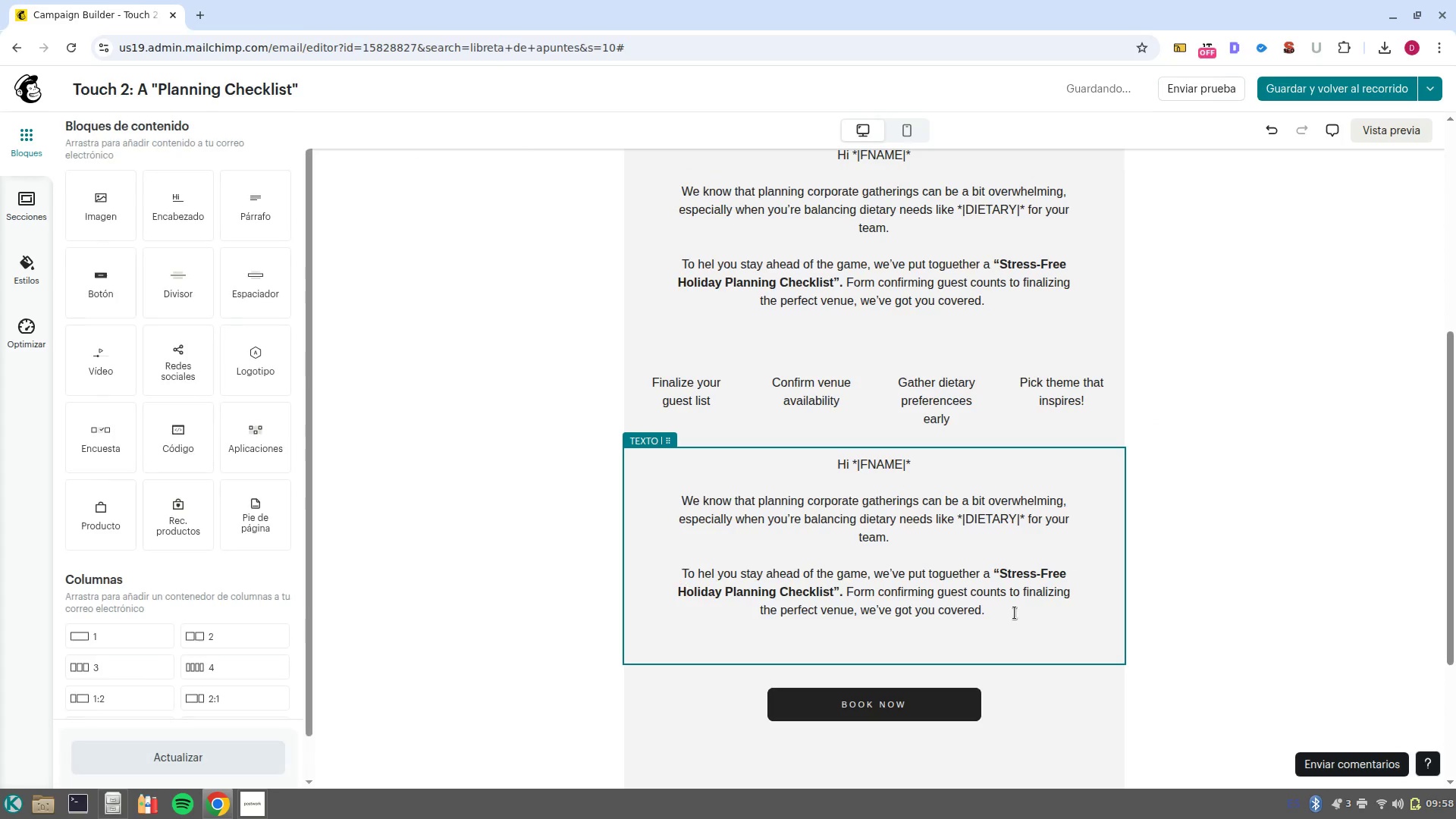 
left_click_drag(start_coordinate=[1012, 610], to_coordinate=[764, 453])
 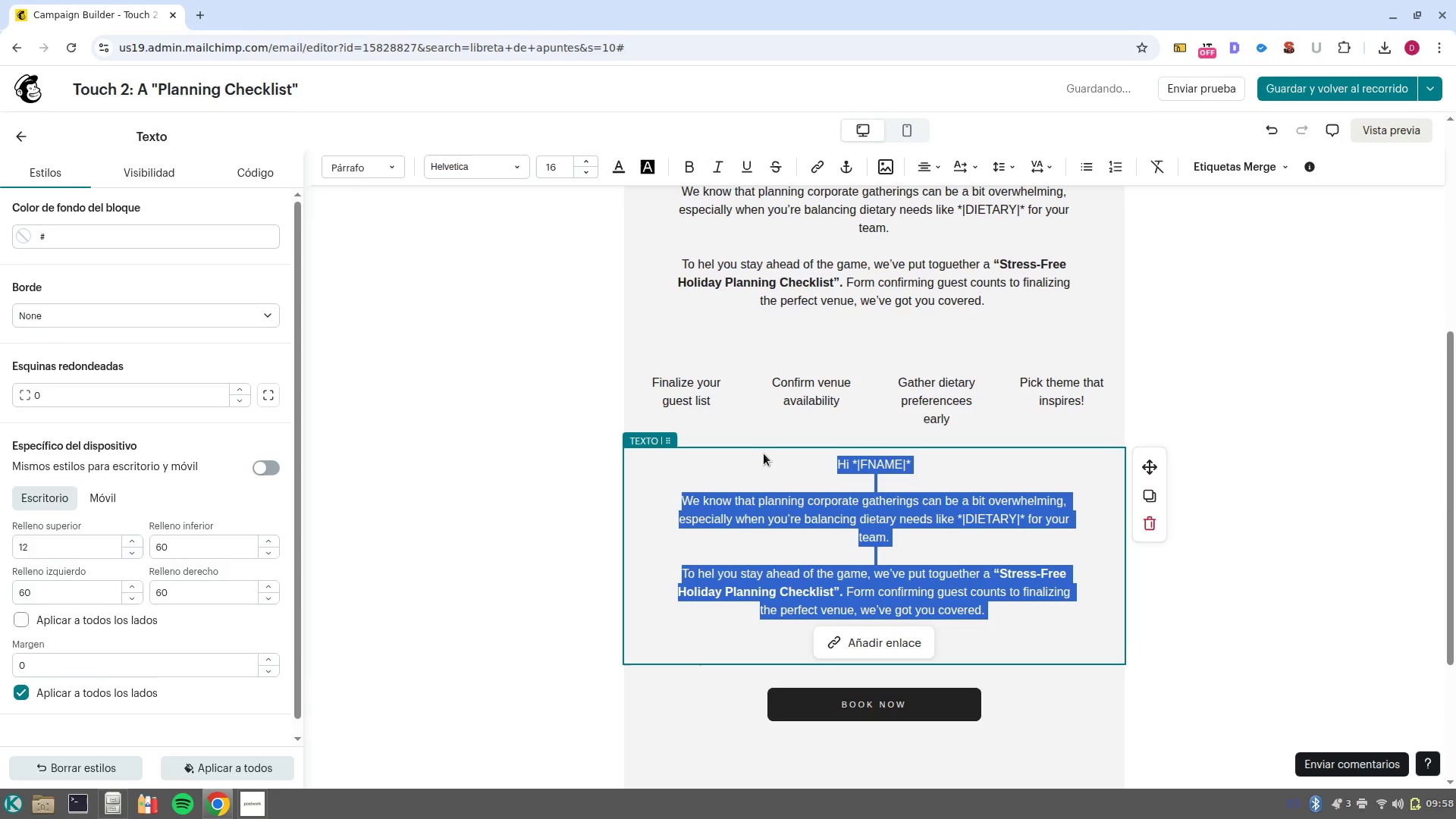 
key(Backspace)
type(thinling about the food already_ )
 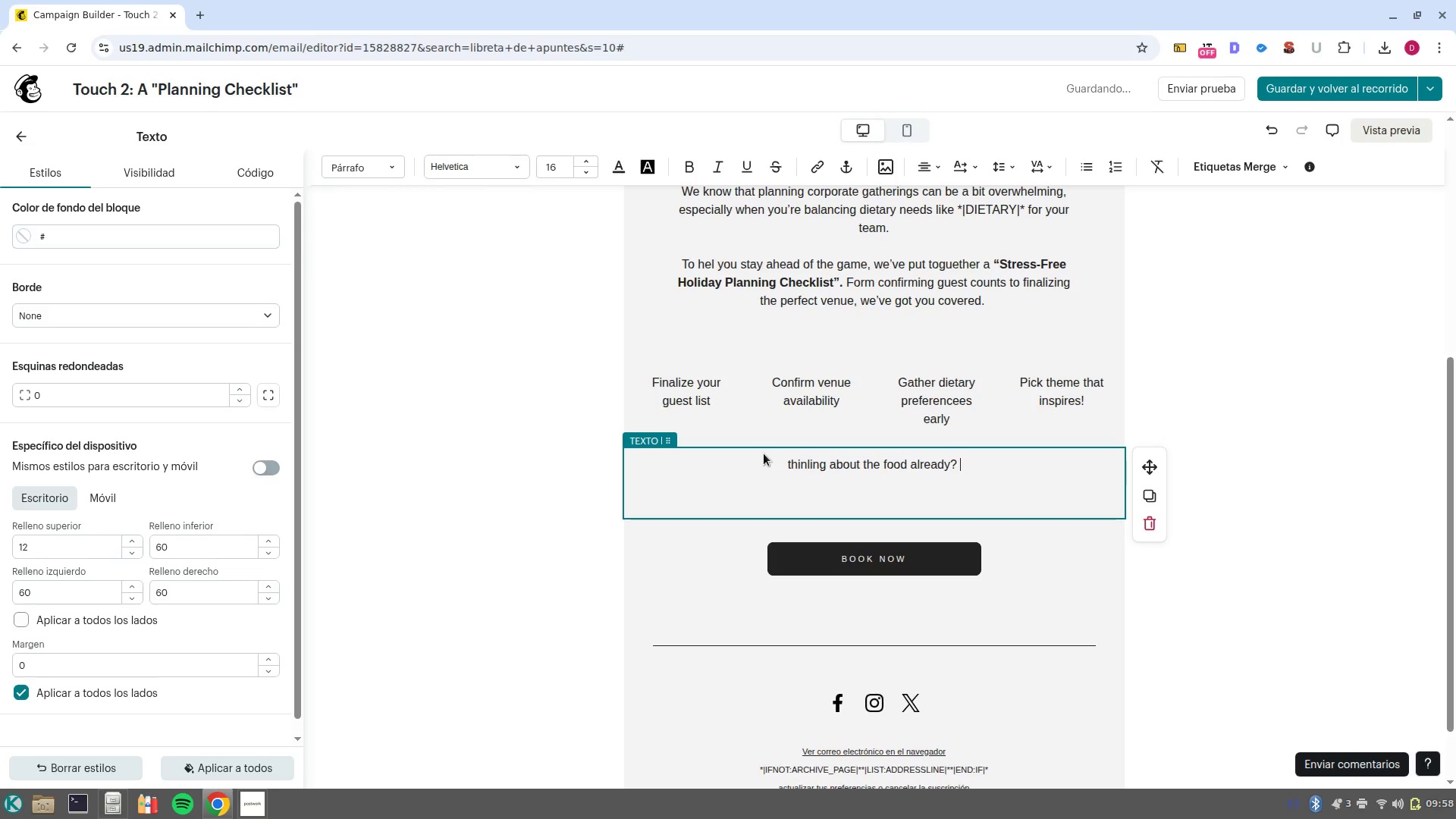 
type(We can hel you ckeck )
key(Backspace)
key(Backspace)
key(Backspace)
key(Backspace)
key(Backspace)
type(heck @cate)
key(Backspace)
key(Backspace)
key(Backspace)
key(Backspace)
type(Catering )
key(Backspace)
type(@ off youtr)
key(Backspace)
key(Backspace)
type(r list today.)
 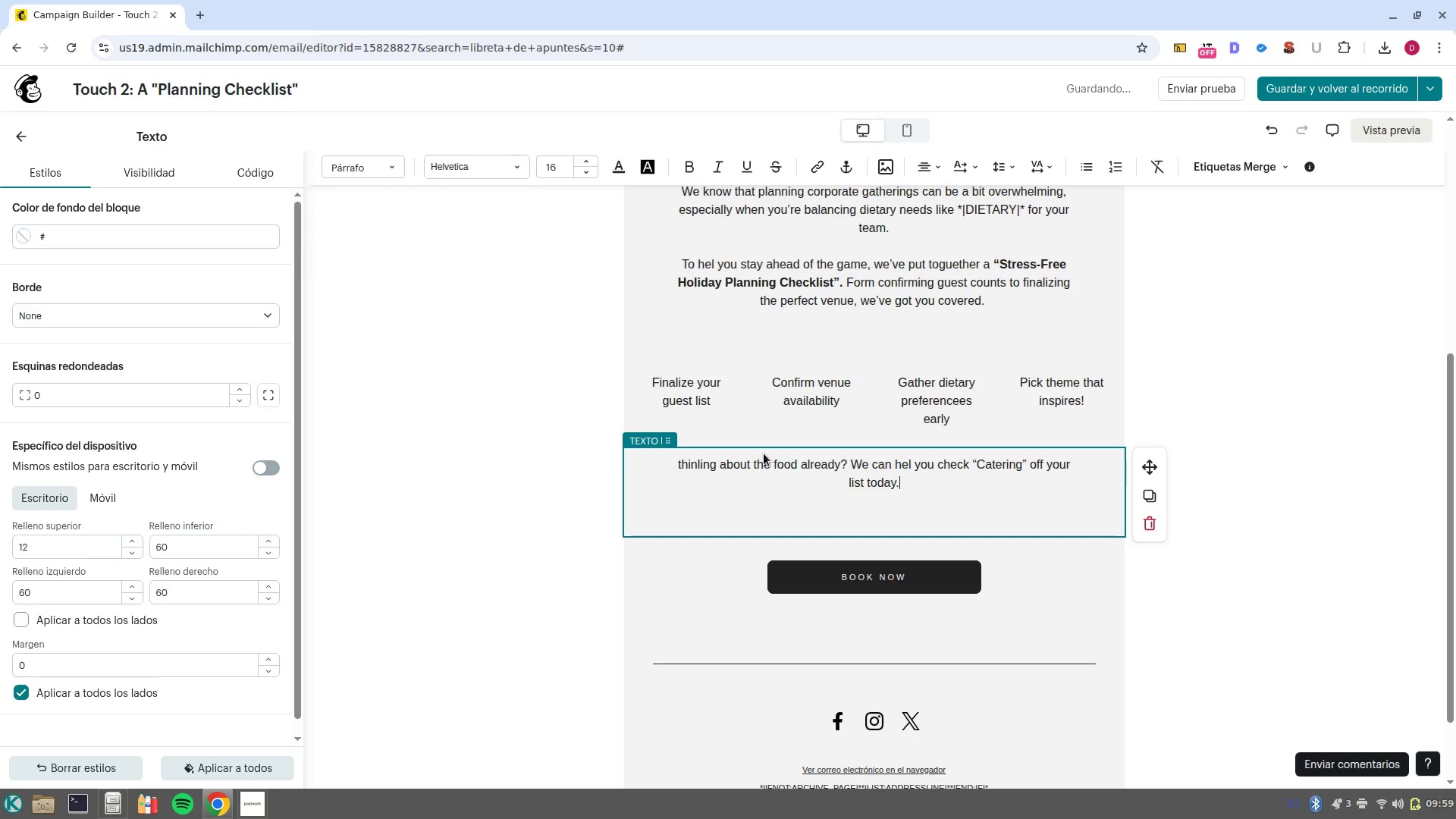 
wait(7.02)
 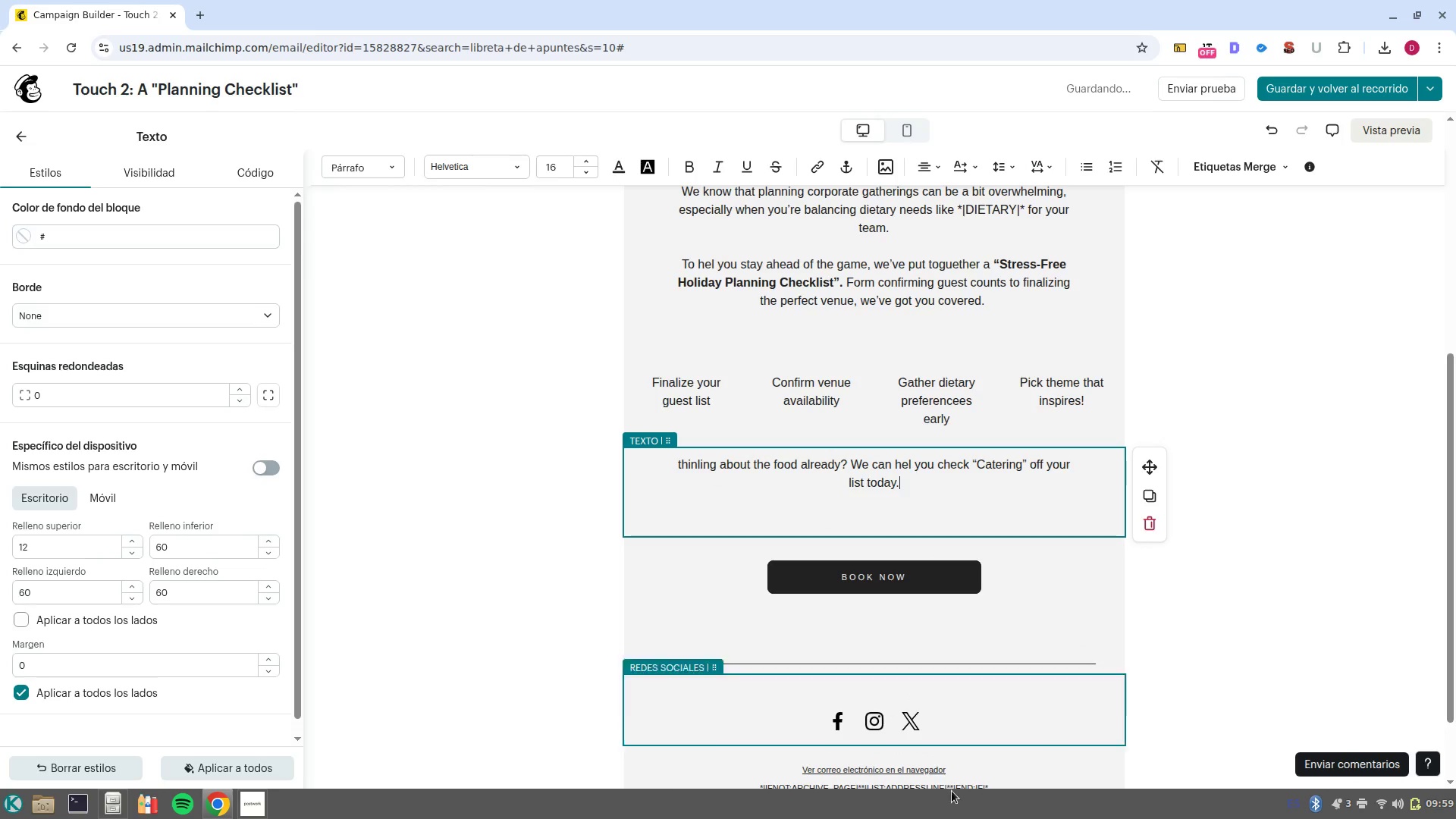 
left_click([868, 580])
 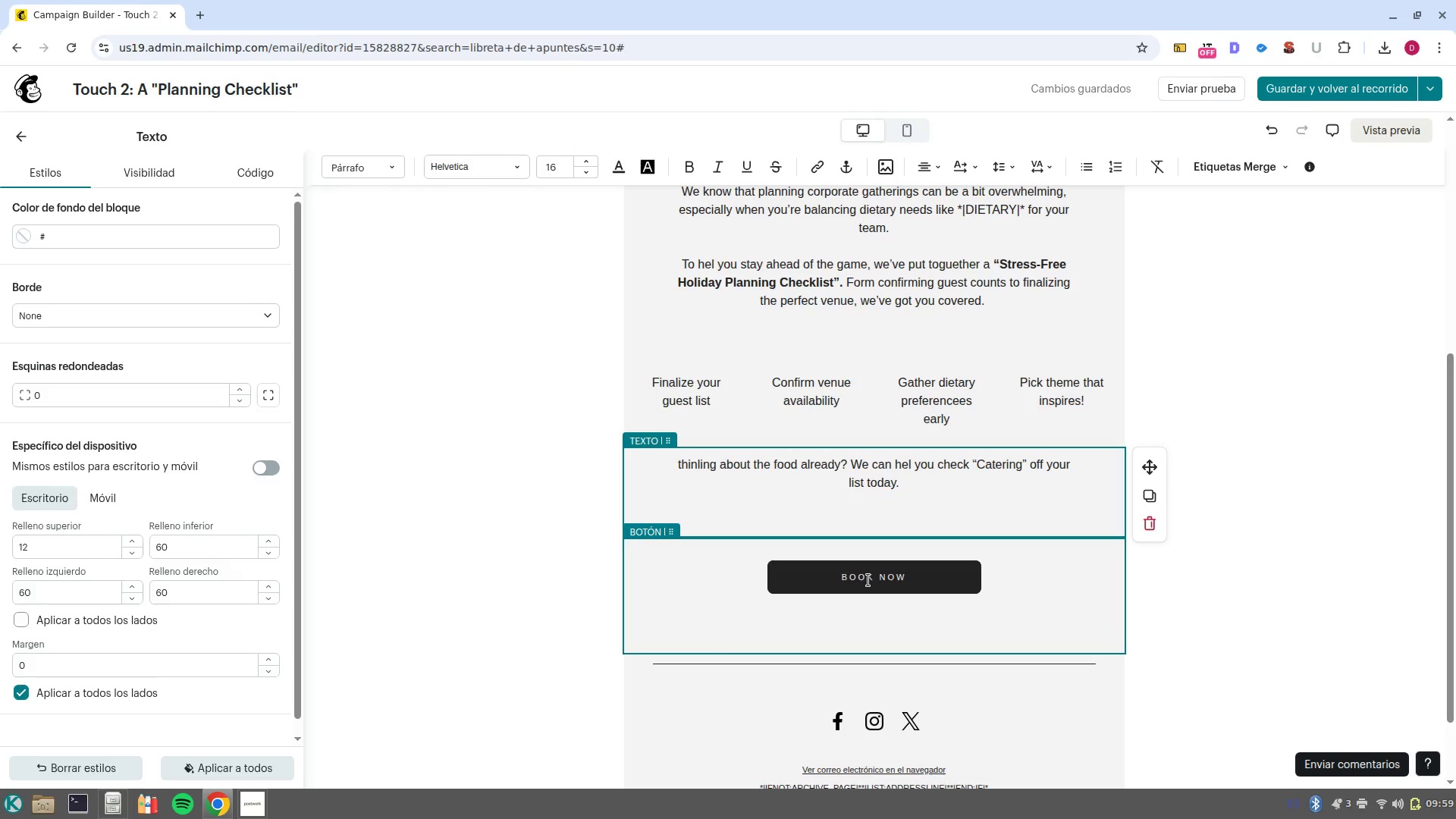 
double_click([868, 580])
 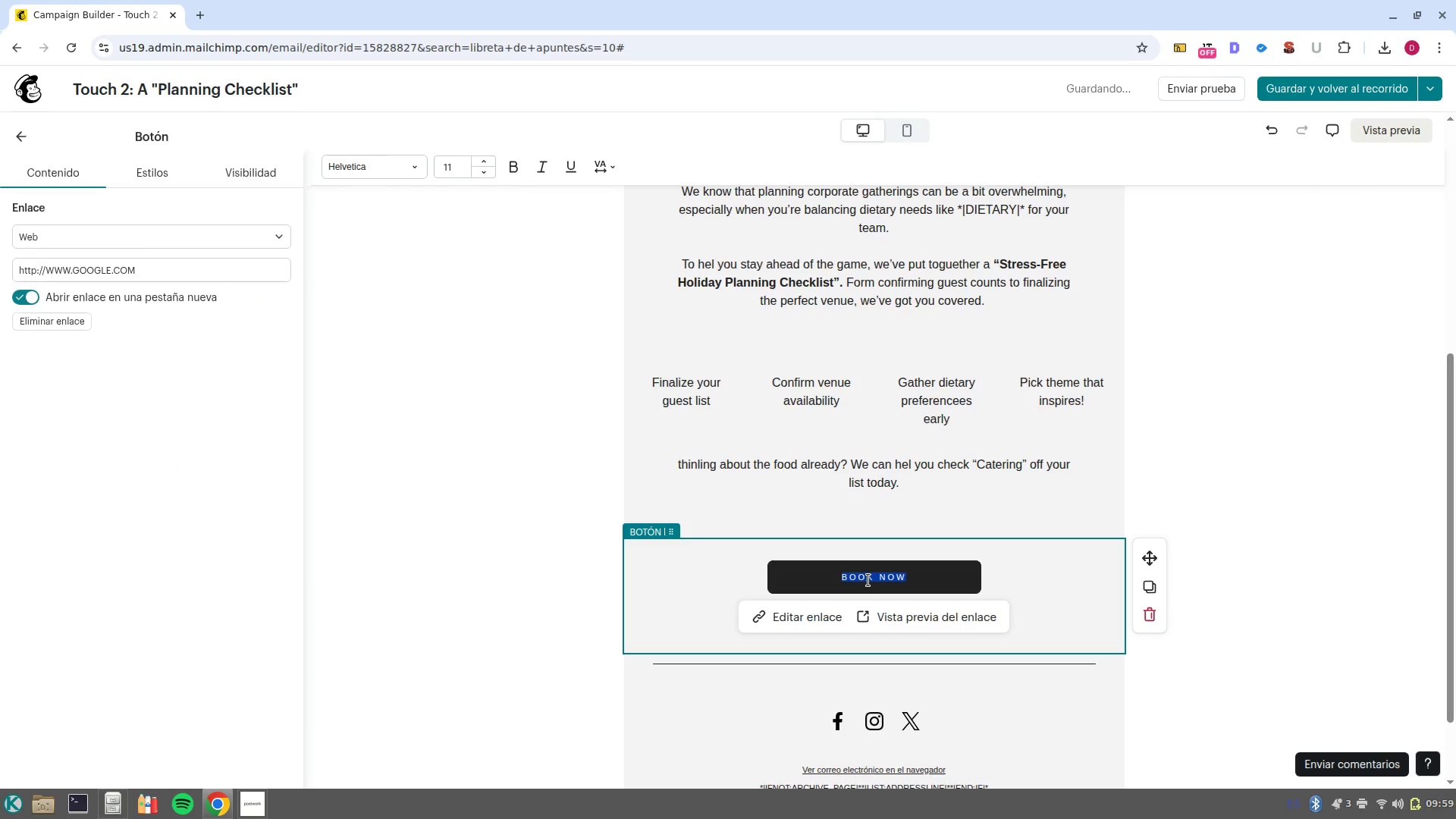 
type(Download the full checklist)
 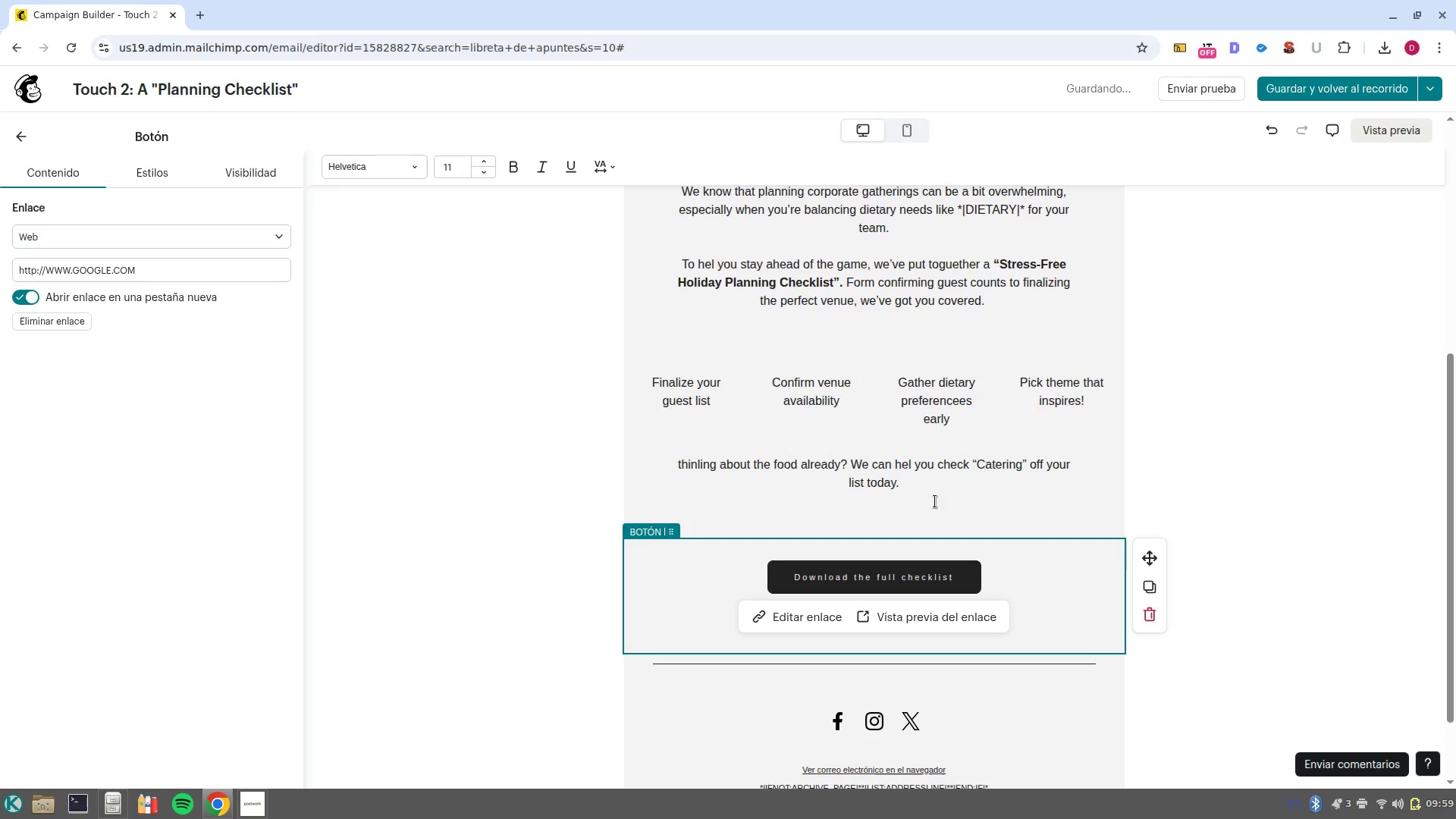 
scroll: coordinate [1272, 410], scroll_direction: up, amount: 4.0
 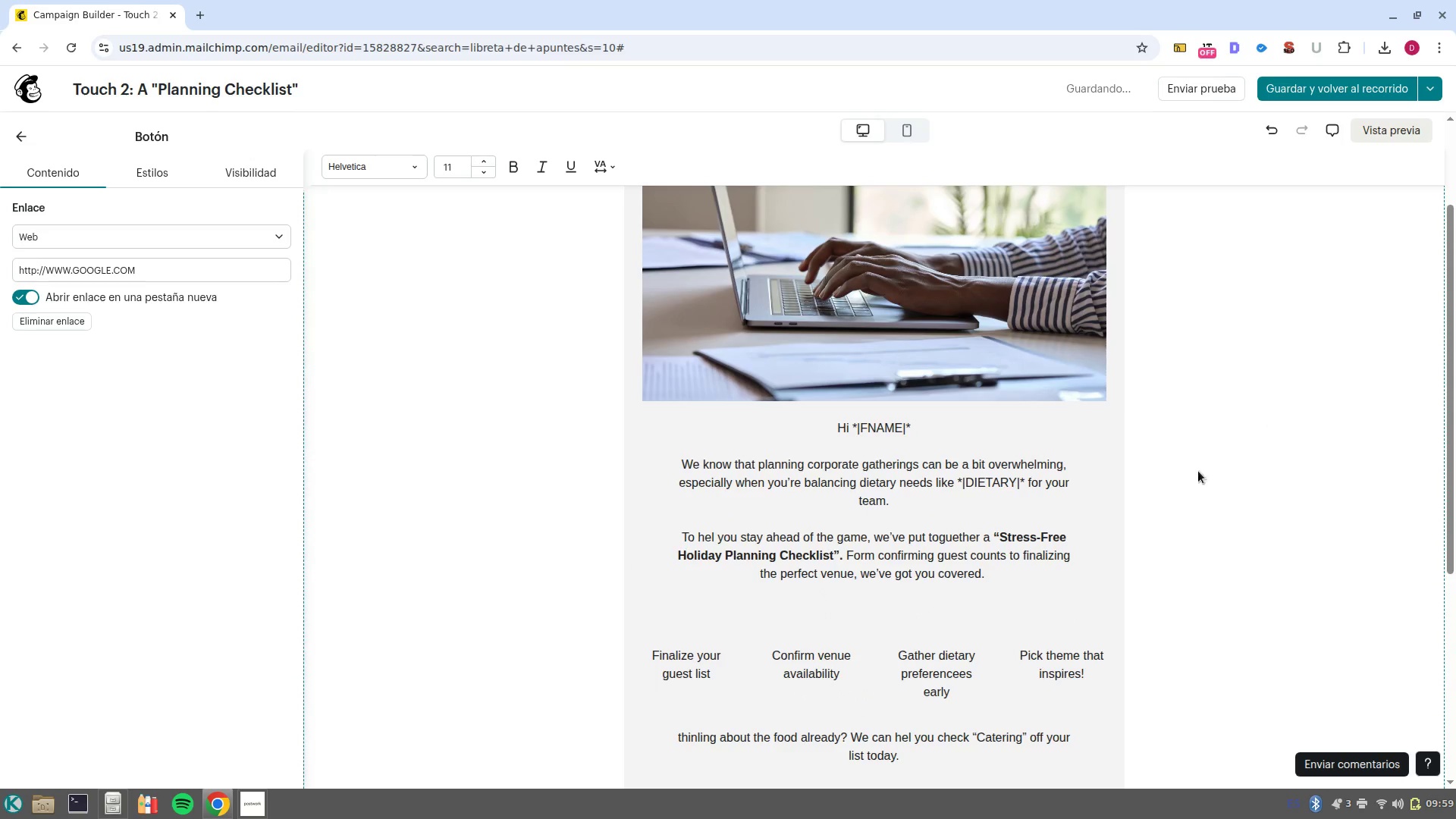 
scroll: coordinate [1191, 484], scroll_direction: down, amount: 2.0
 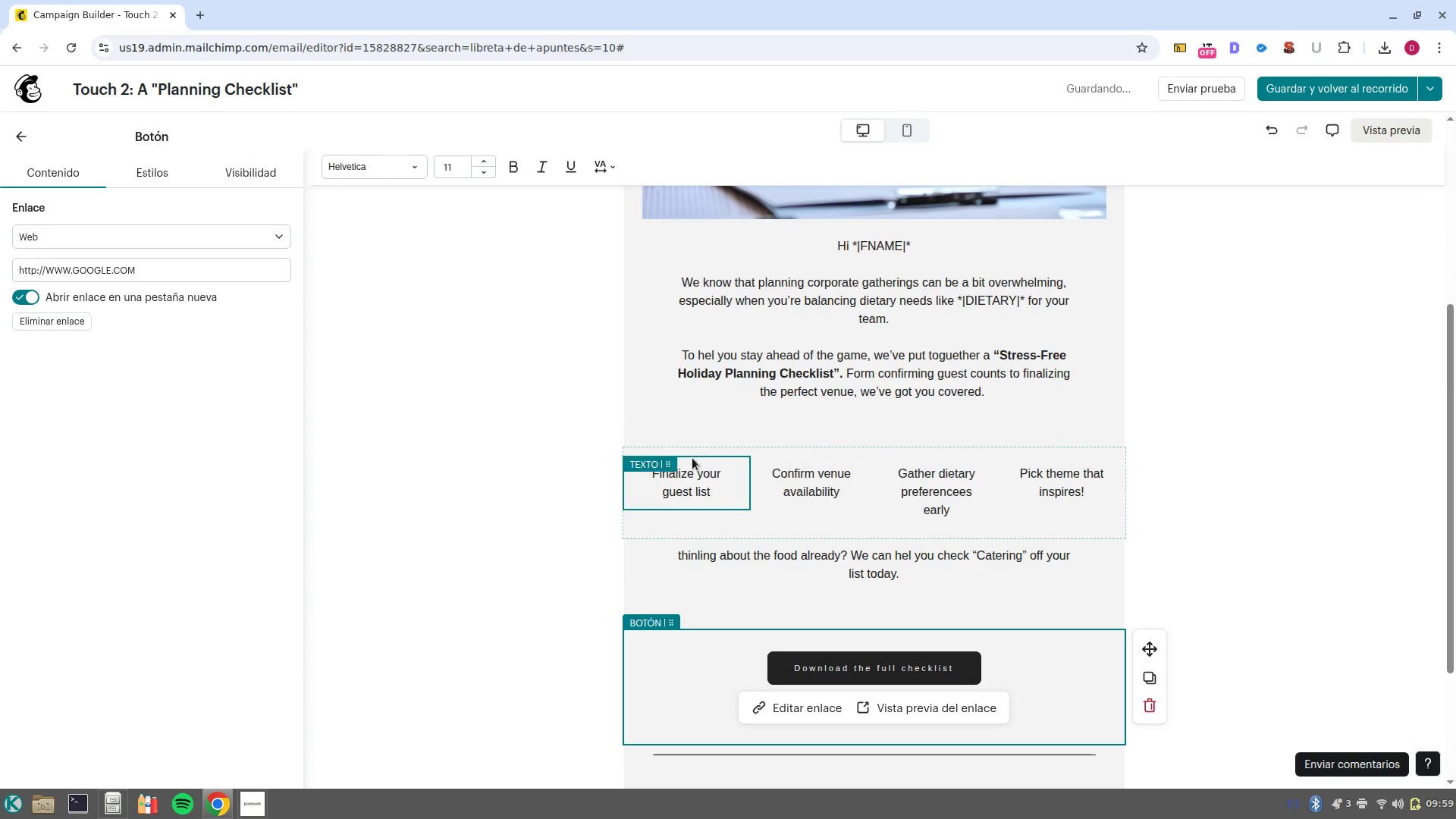 
wait(5.42)
 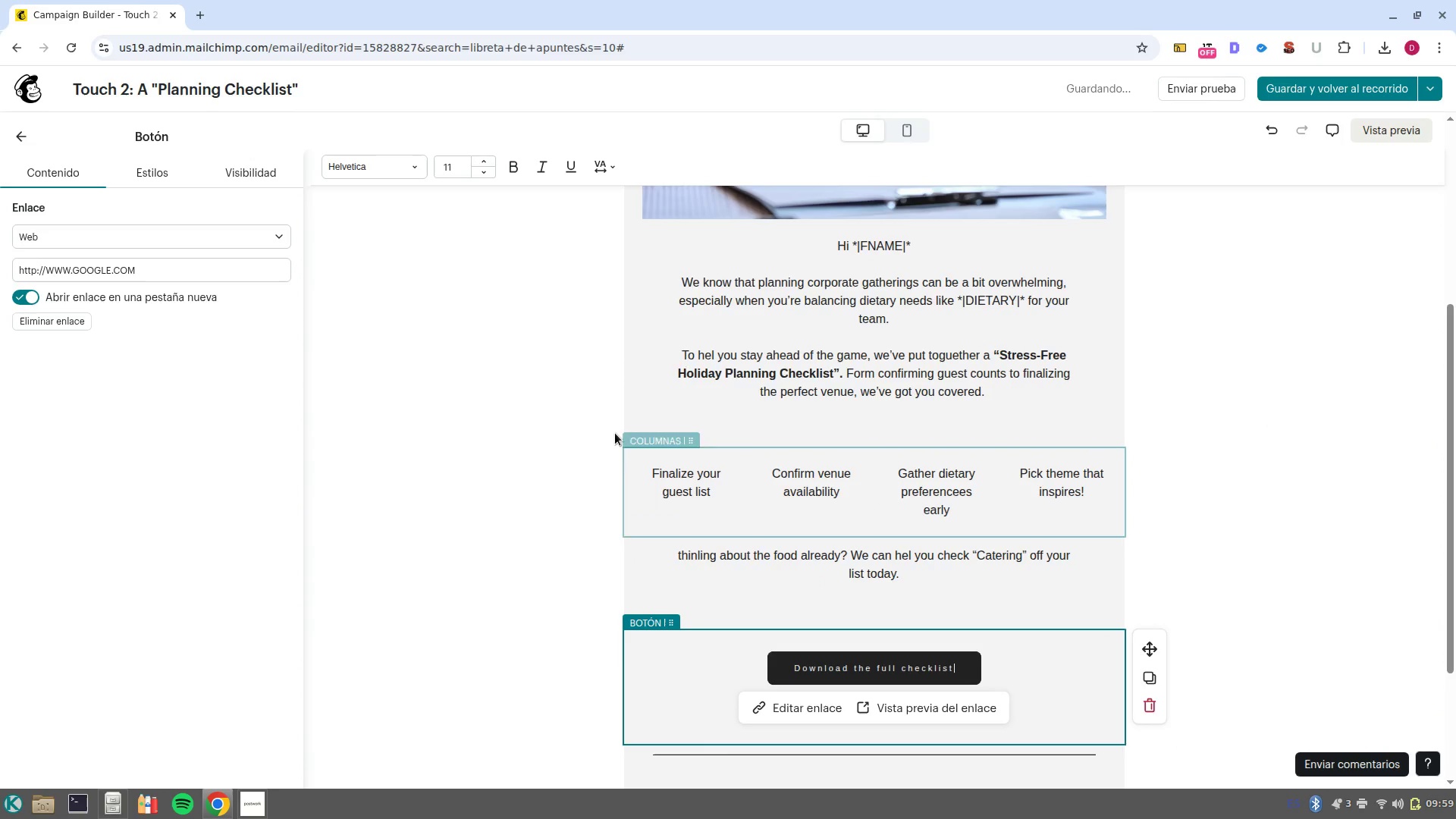 
left_click([692, 449])
 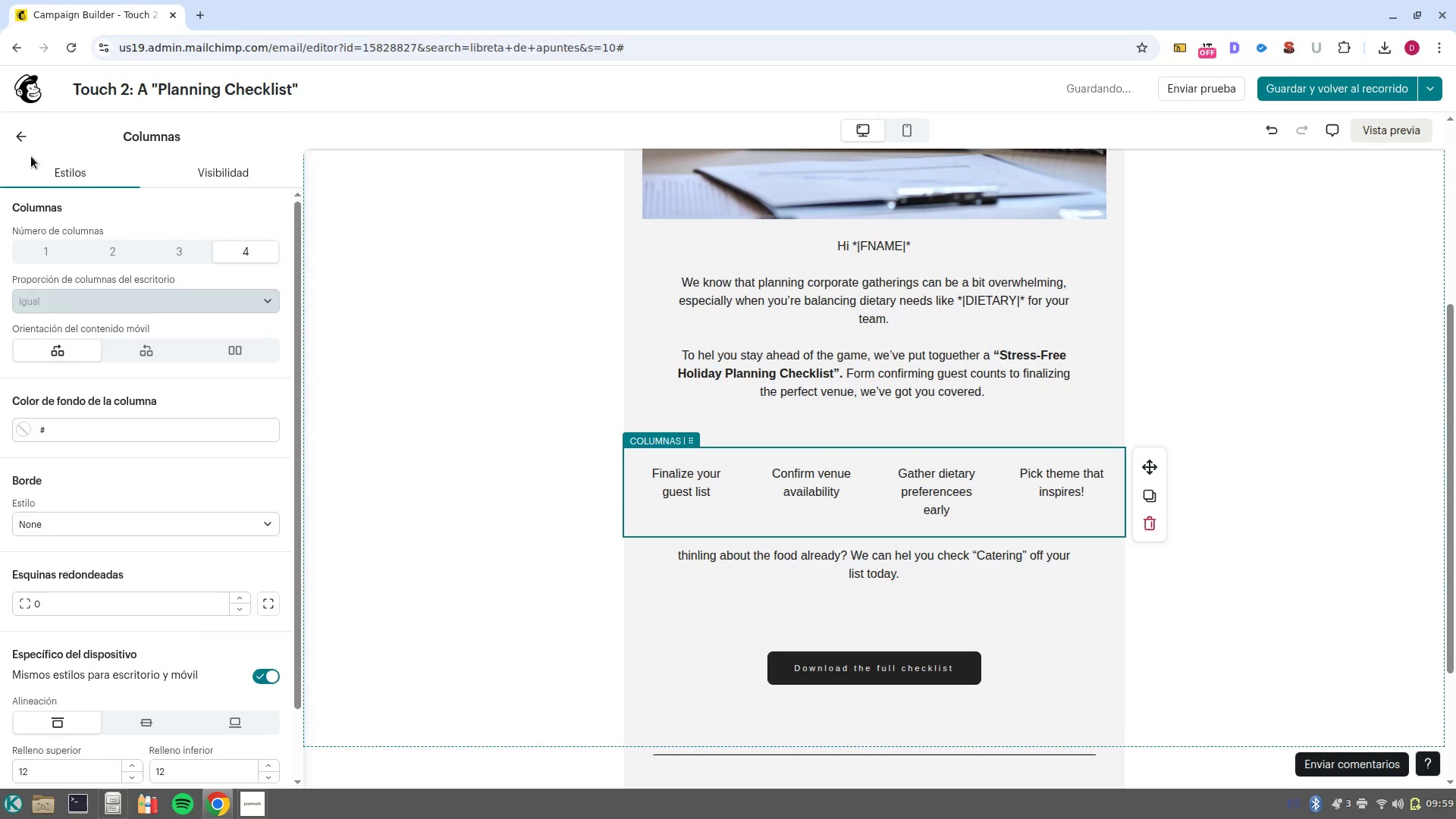 
left_click([626, 491])
 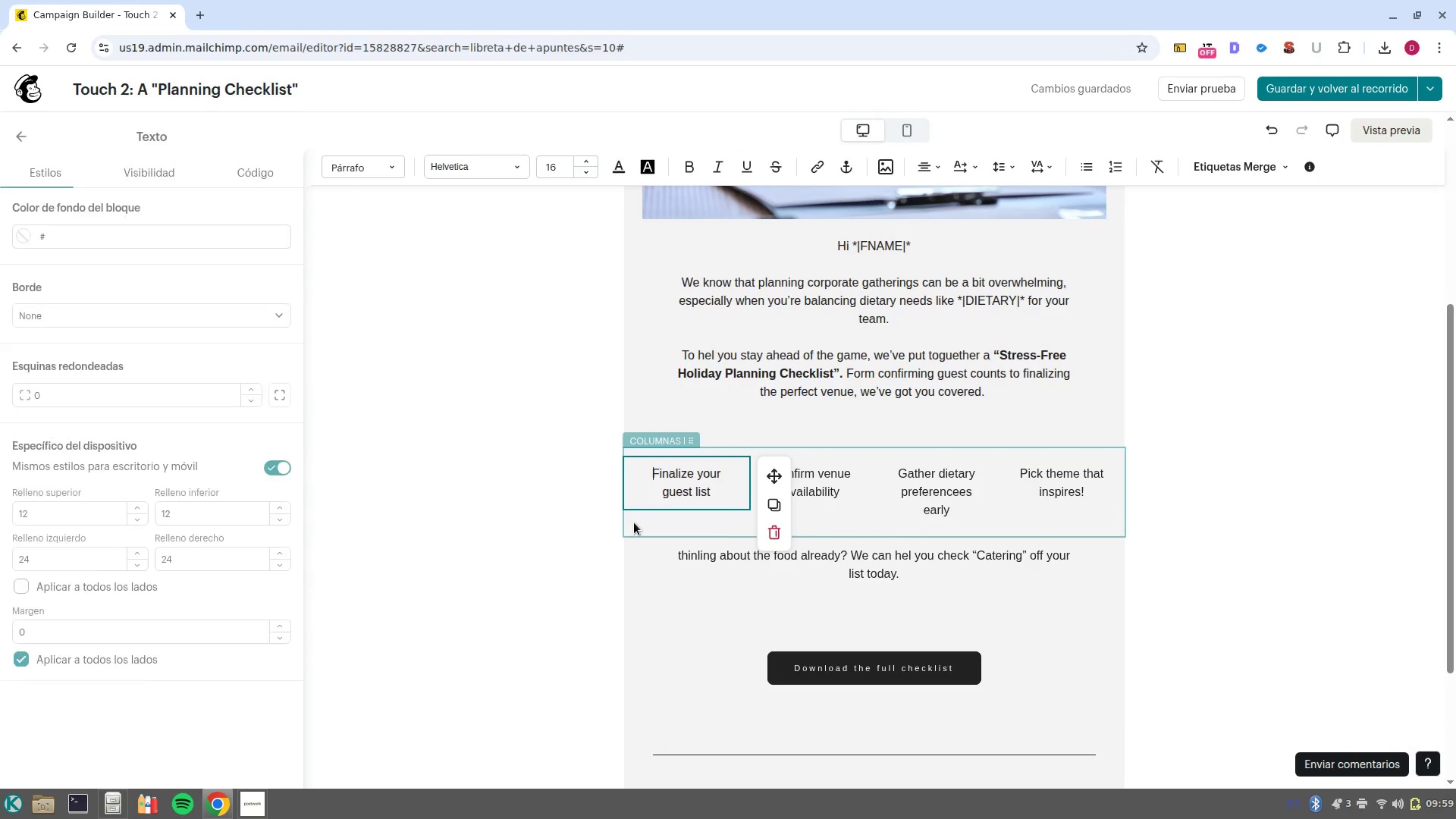 
left_click([634, 522])
 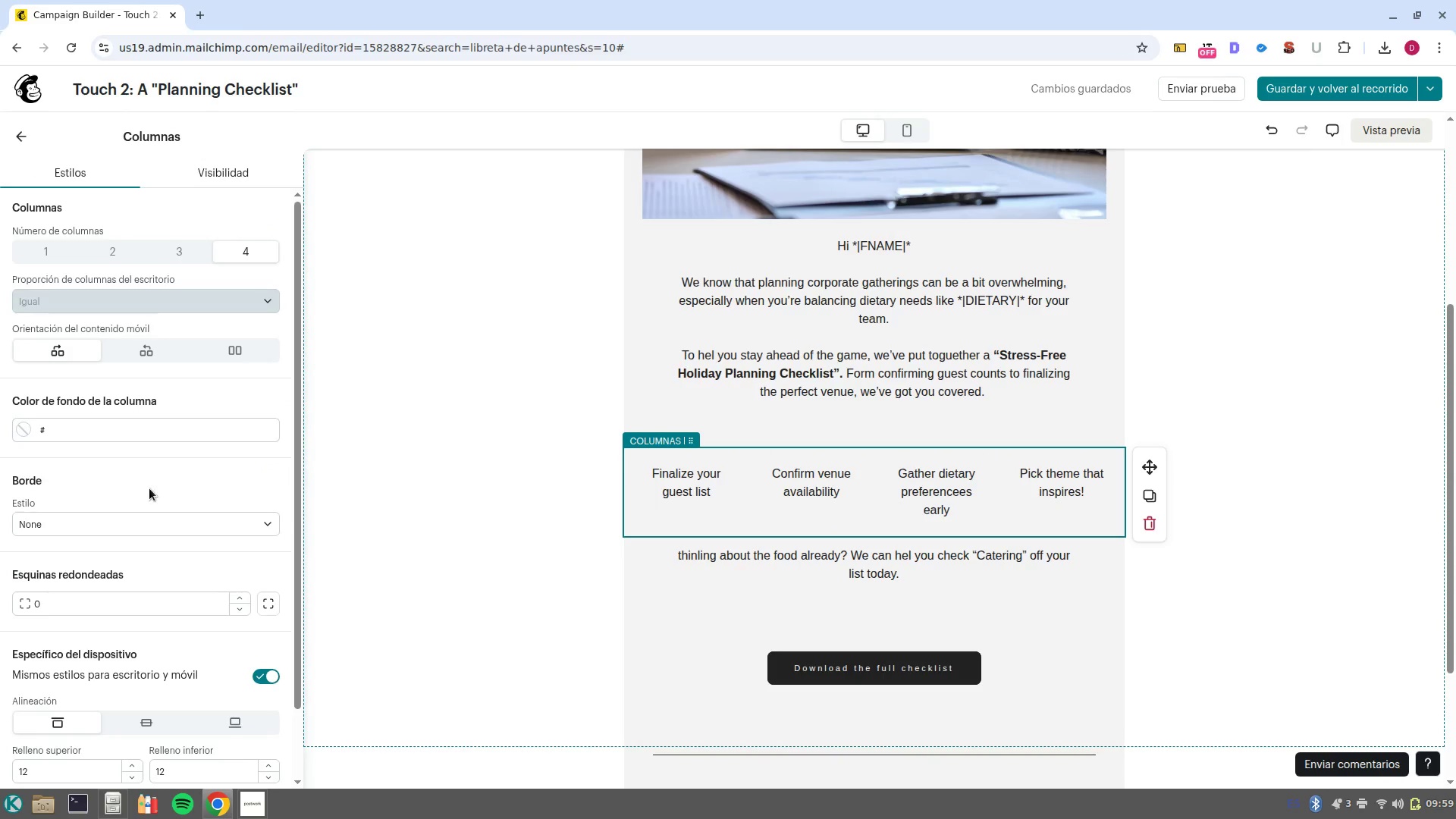 
scroll: coordinate [199, 558], scroll_direction: down, amount: 2.0
 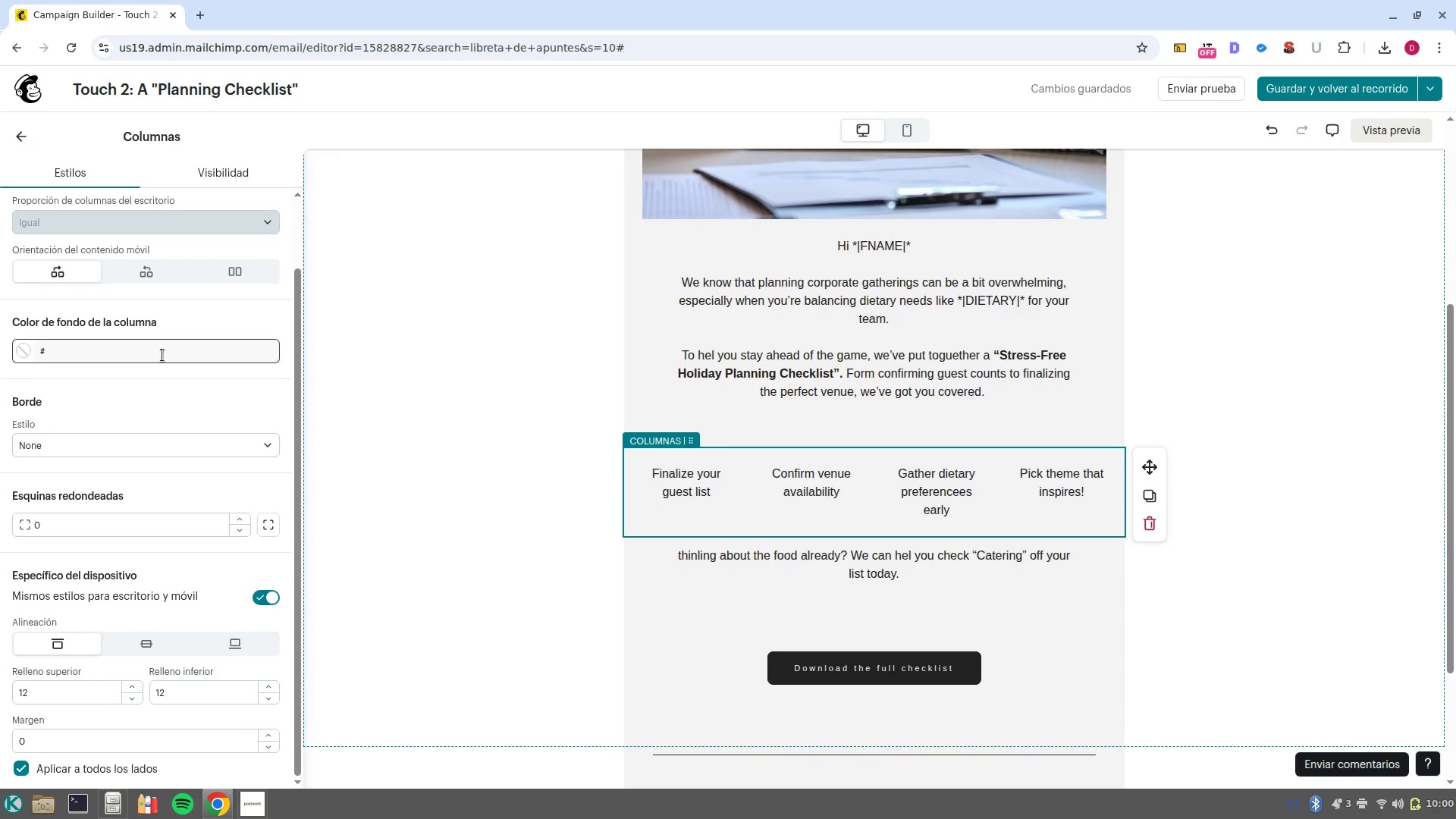 
left_click([162, 355])
 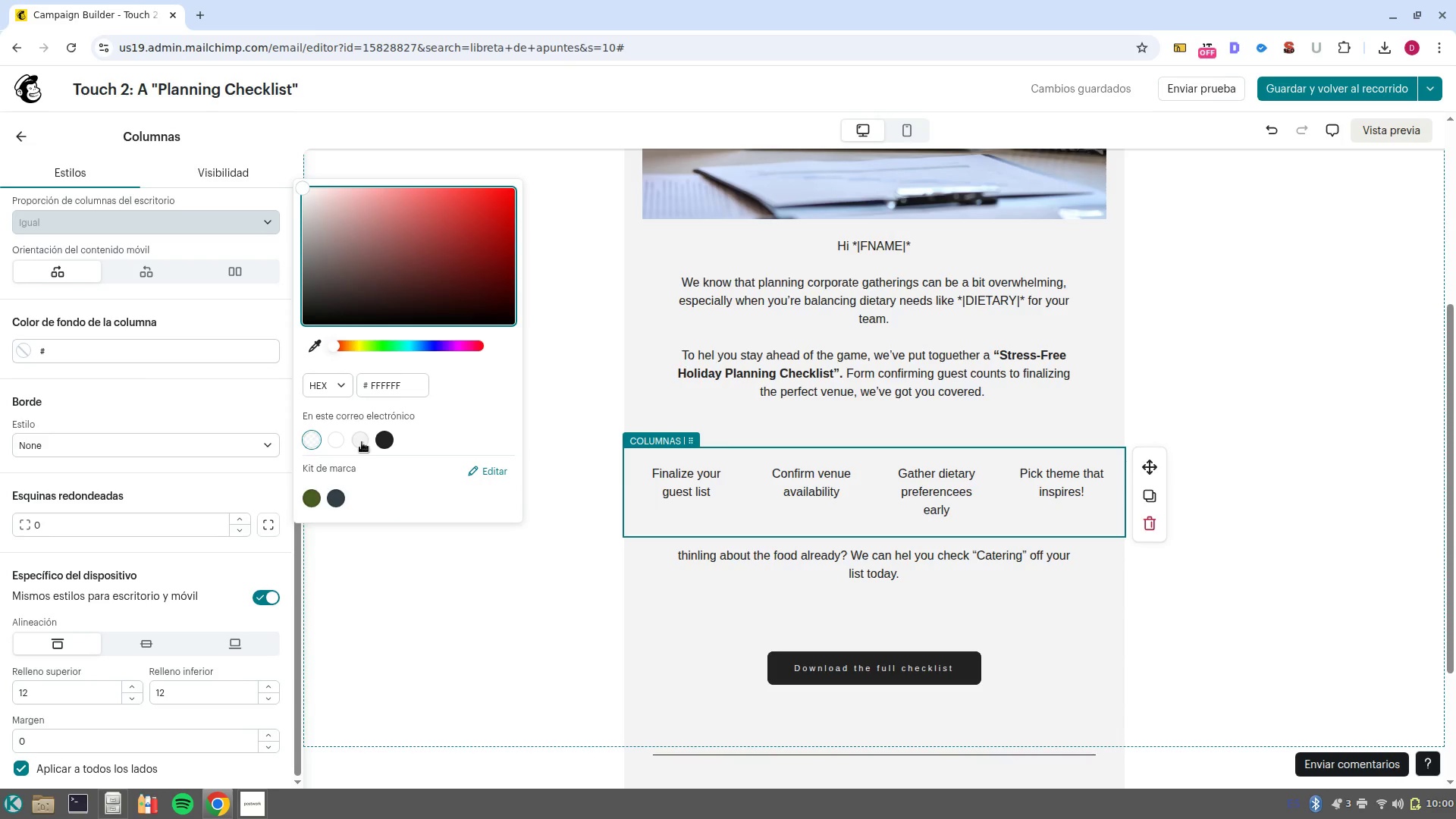 
left_click([359, 440])
 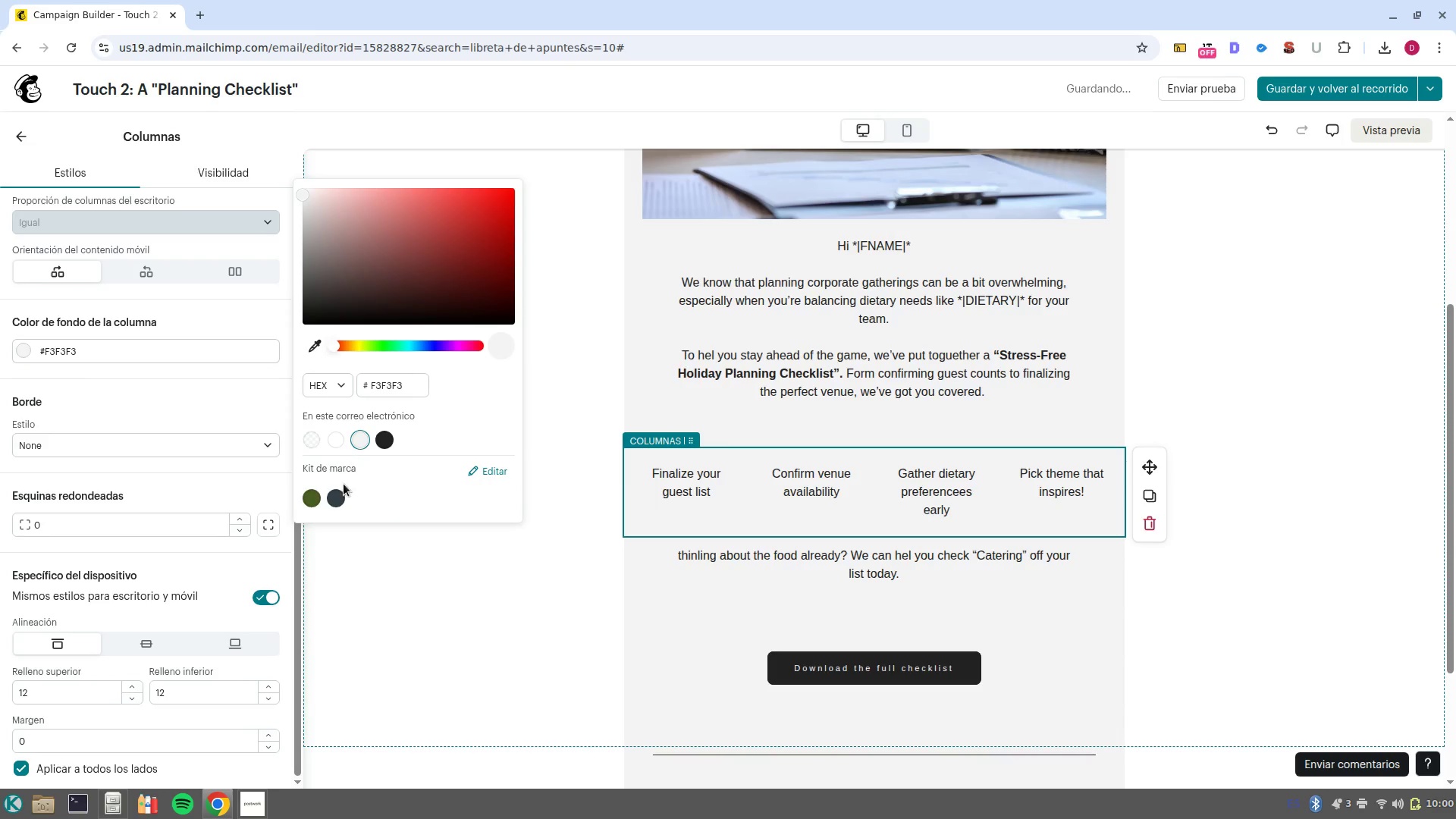 
left_click([330, 500])
 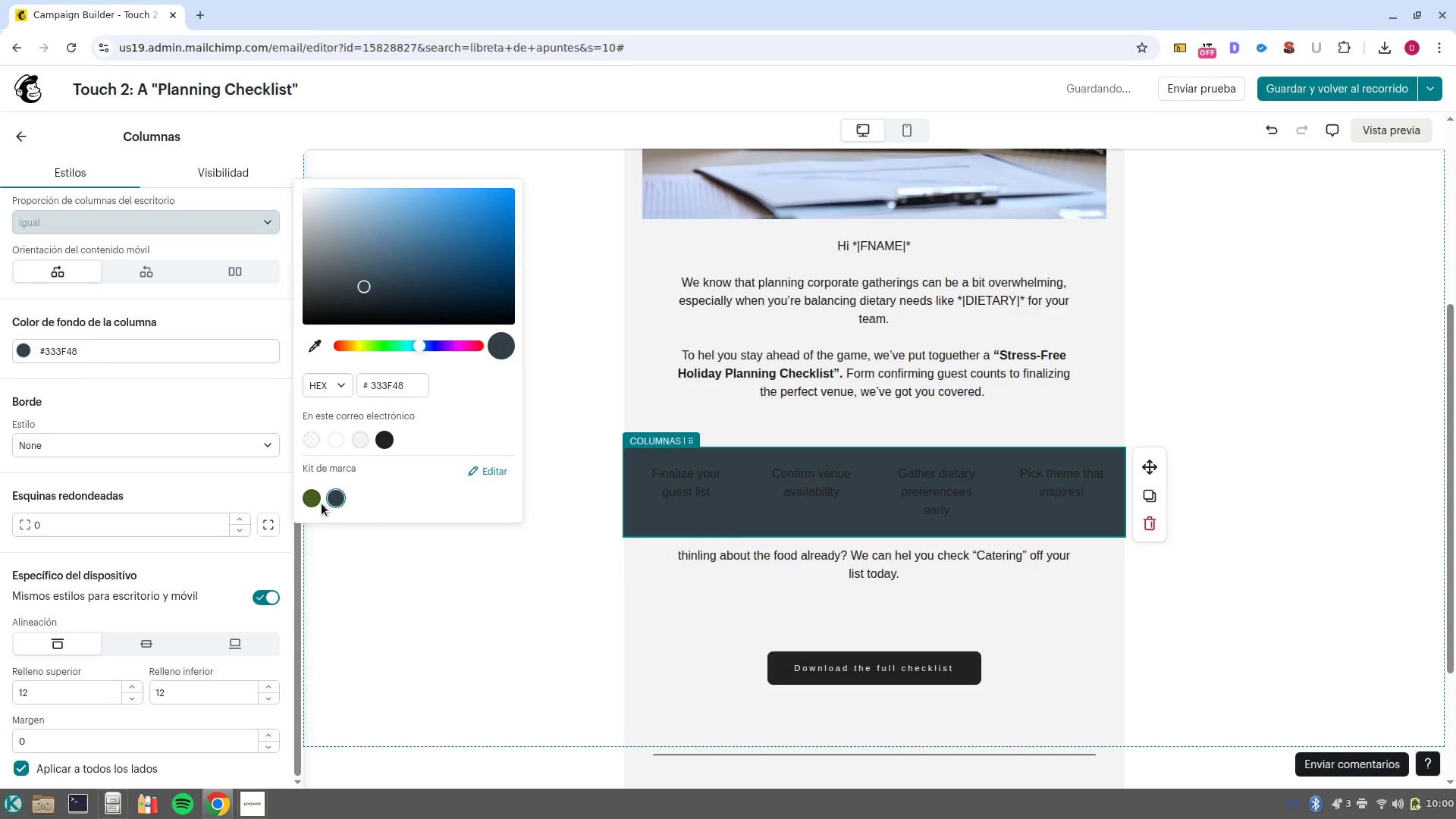 
left_click([311, 501])
 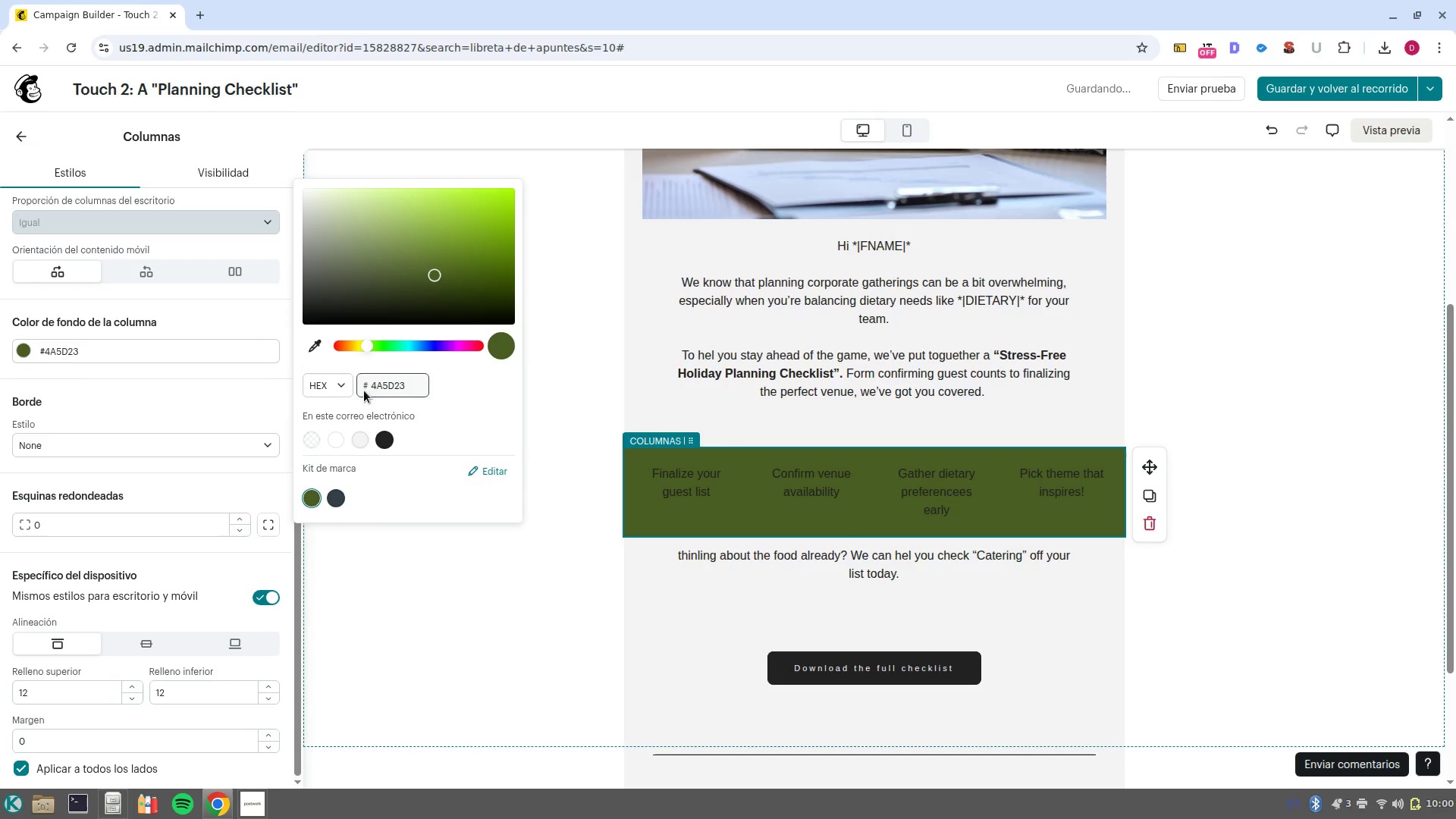 
left_click([361, 442])
 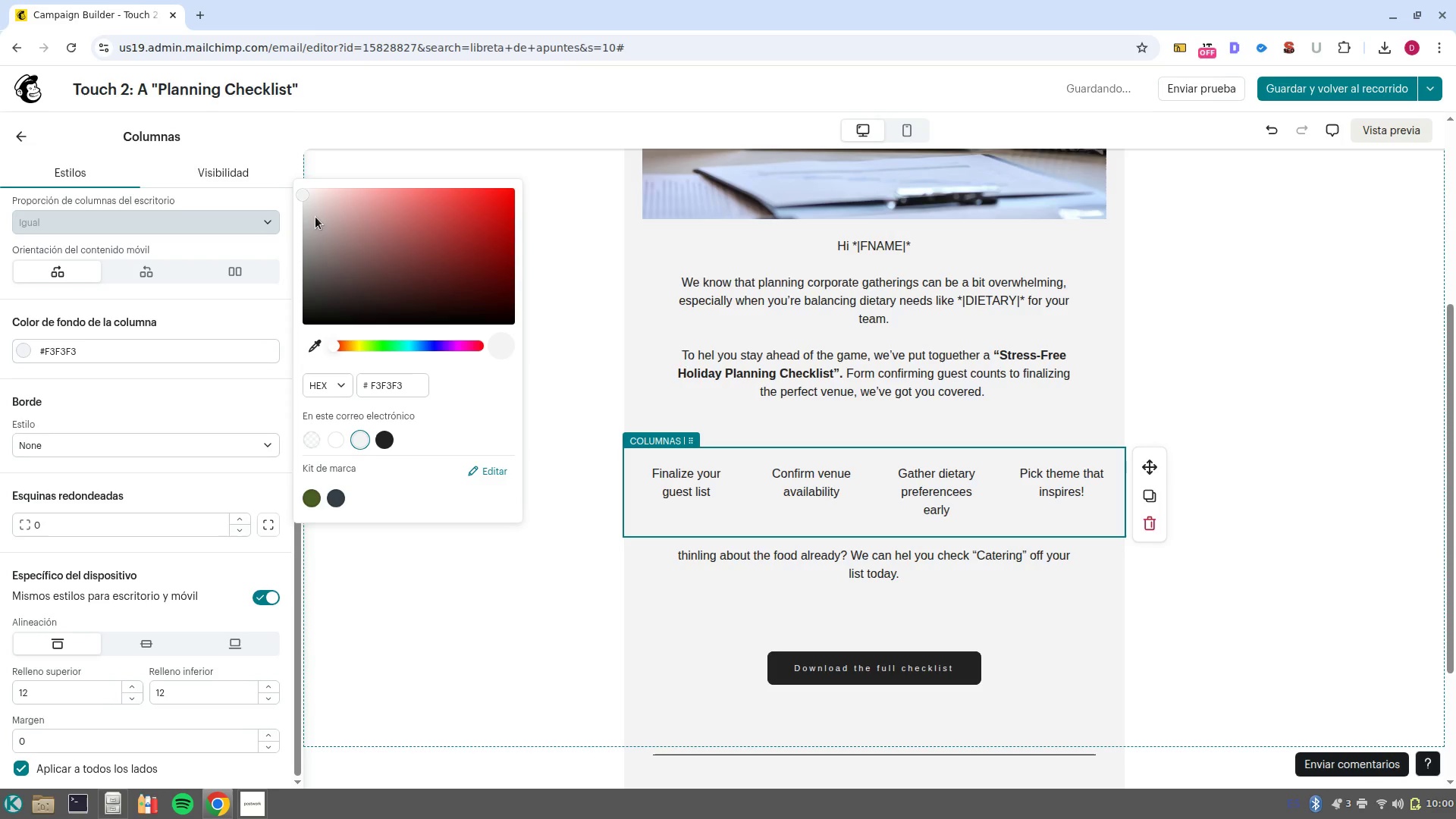 
left_click_drag(start_coordinate=[304, 196], to_coordinate=[322, 202])
 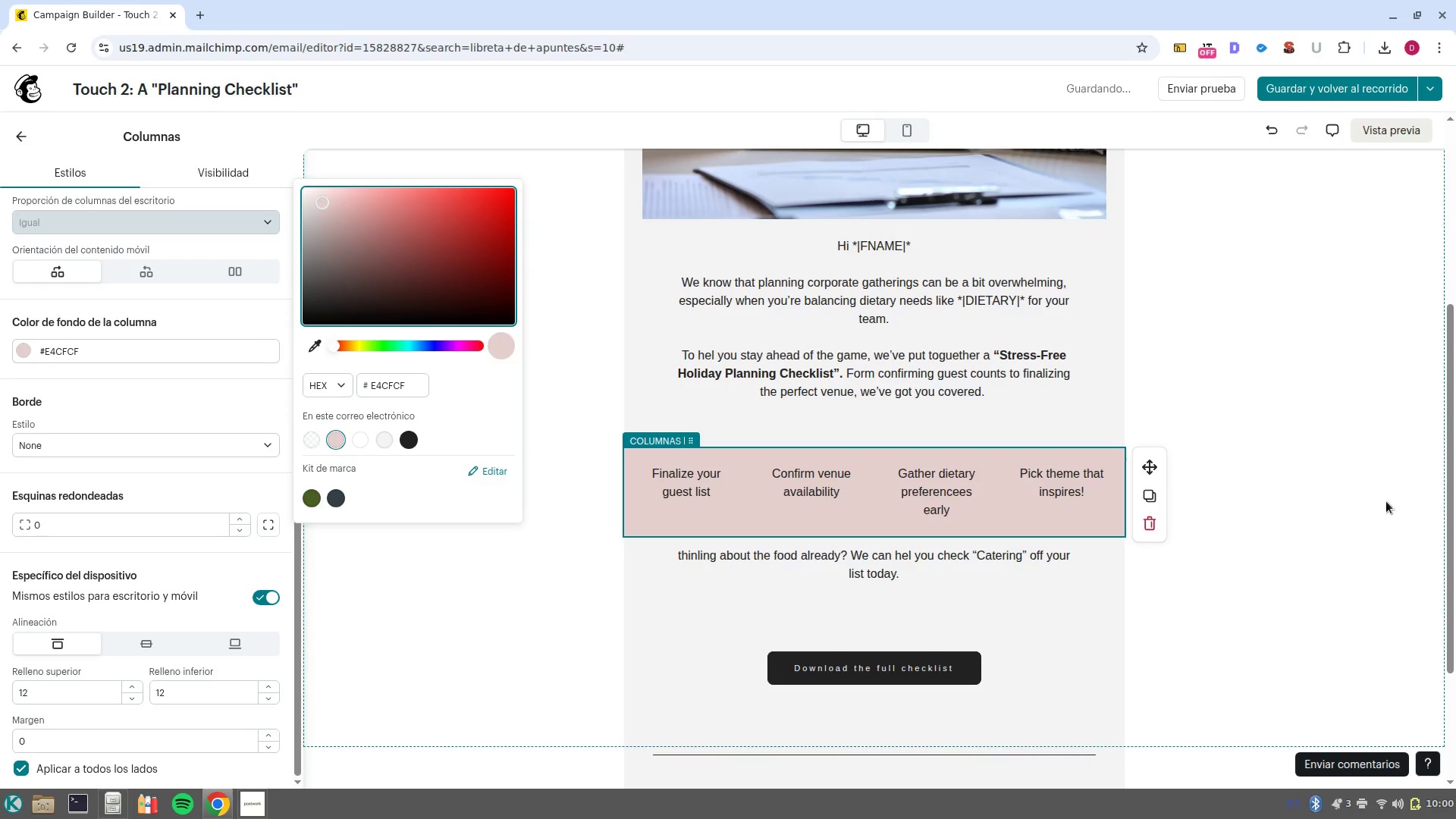 
left_click([1386, 501])
 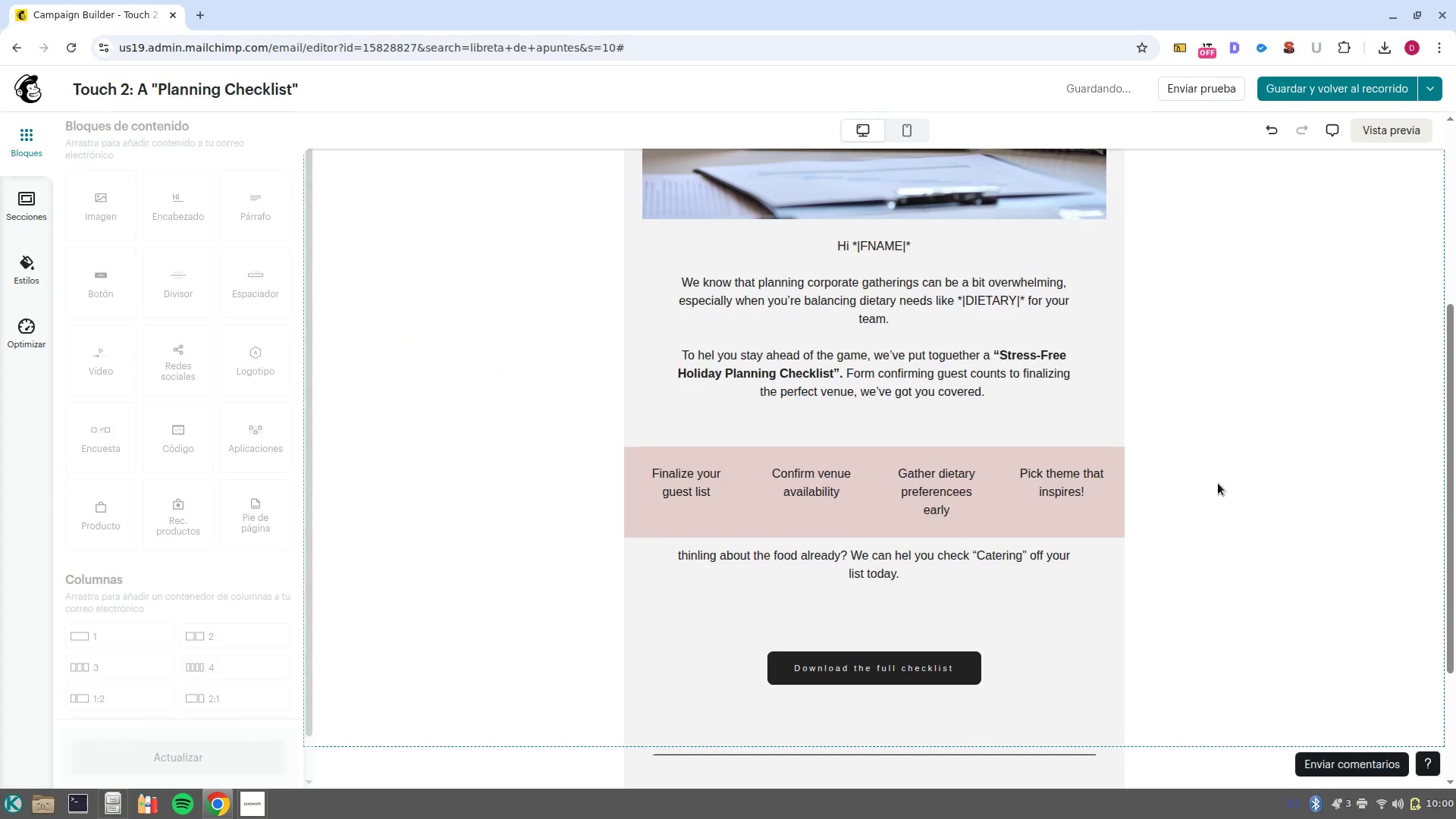 
scroll: coordinate [1217, 484], scroll_direction: up, amount: 2.0
 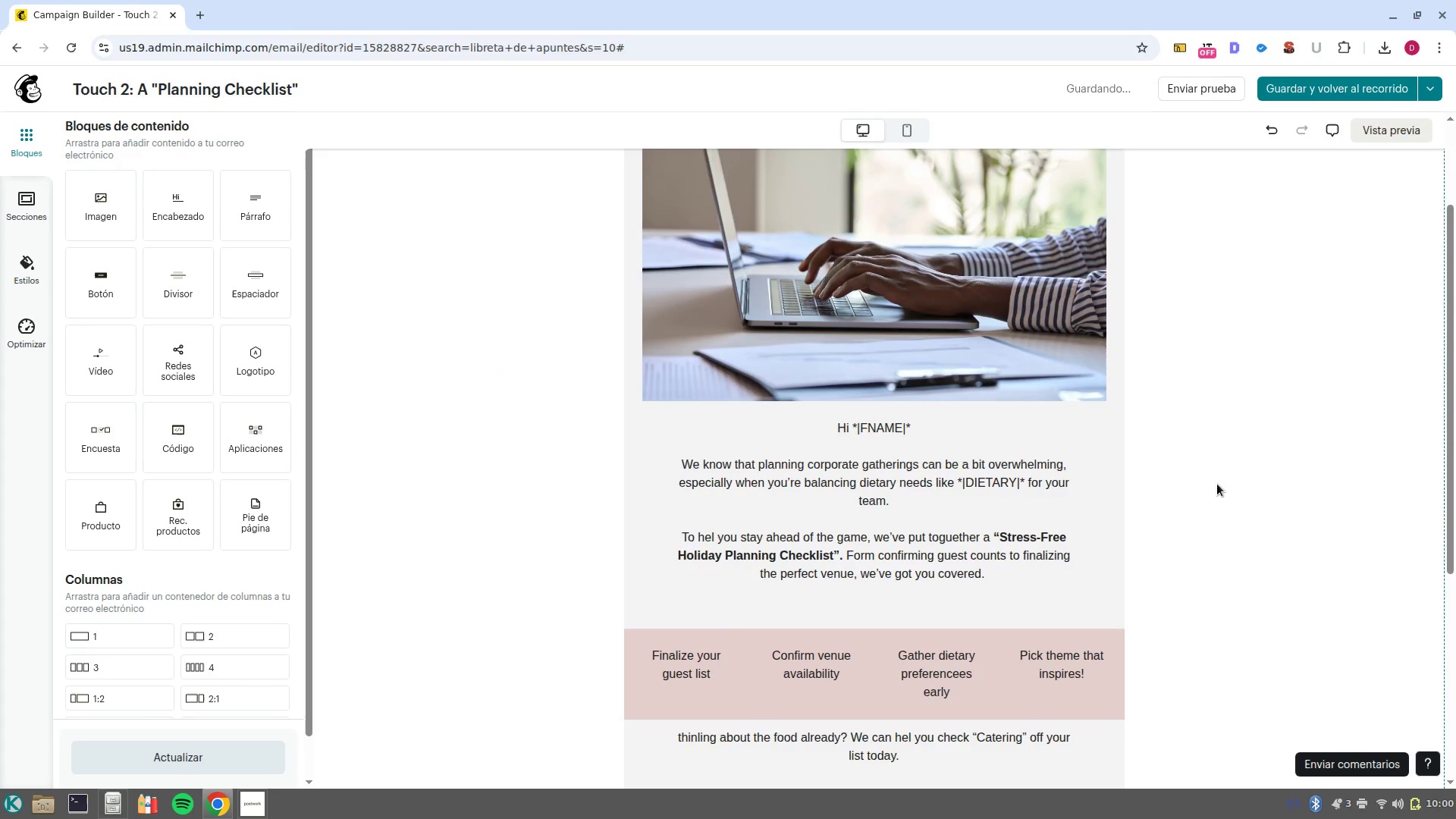 
scroll: coordinate [1217, 484], scroll_direction: down, amount: 3.0
 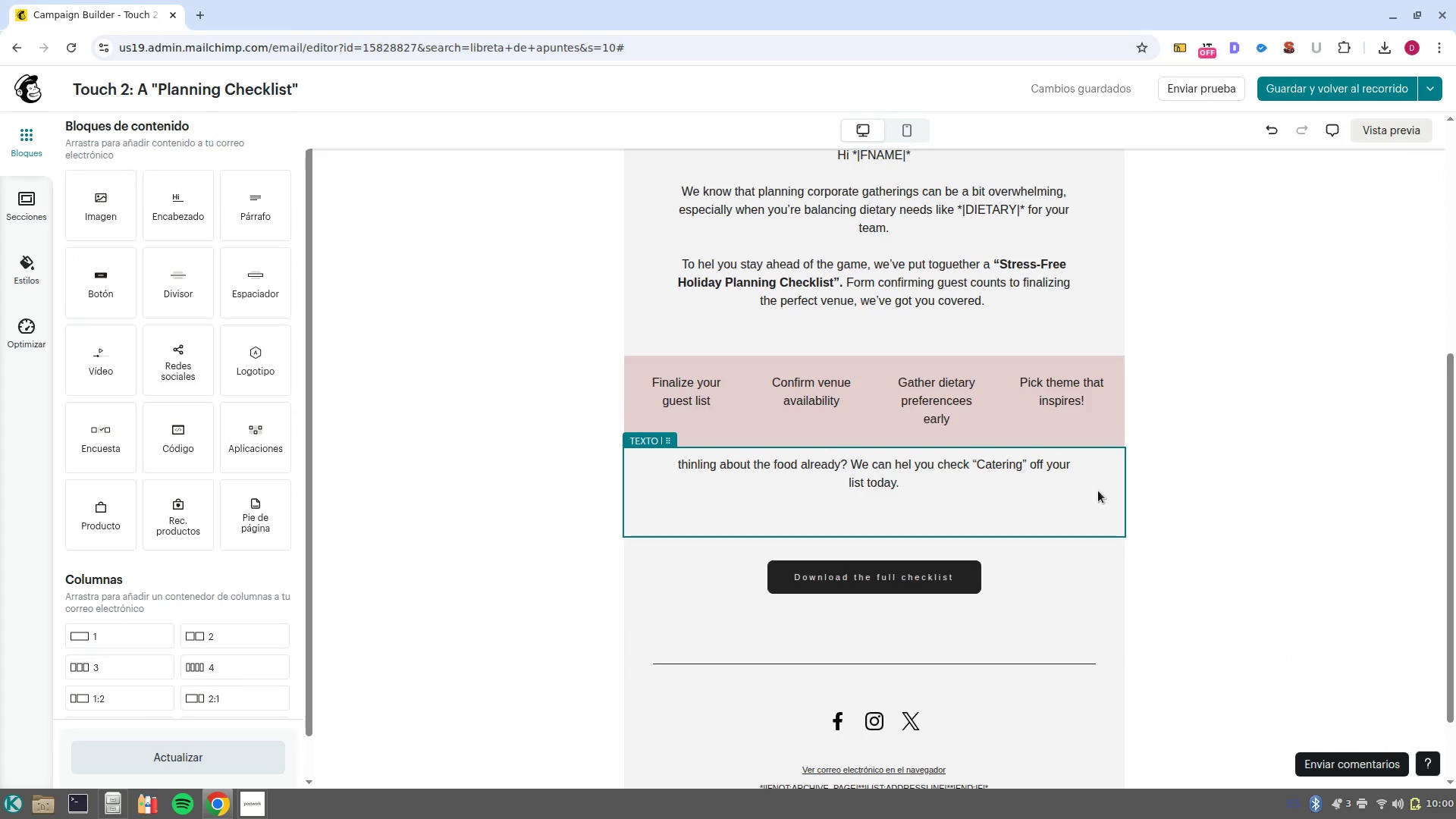 
scroll: coordinate [1089, 511], scroll_direction: up, amount: 2.0
 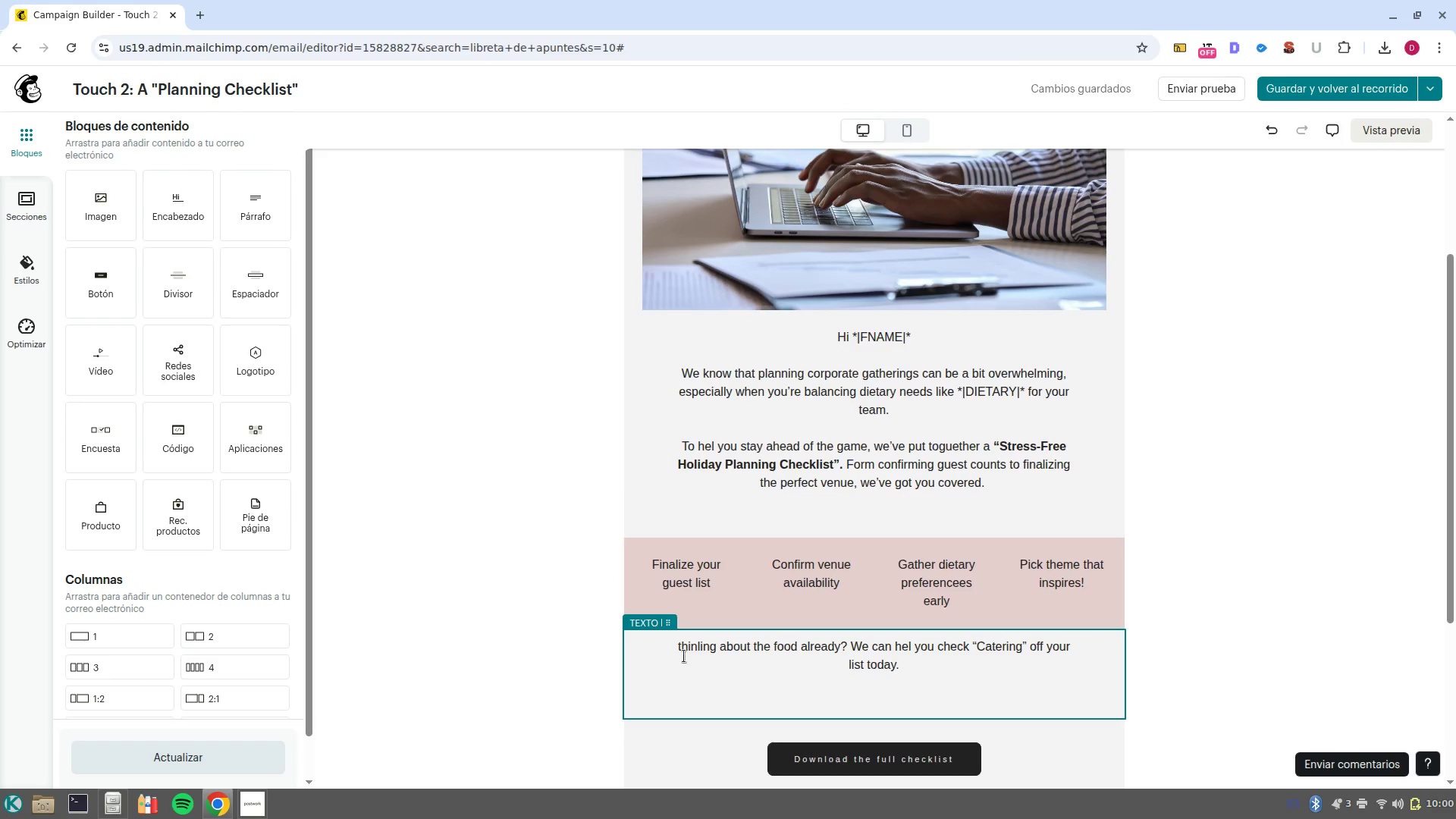 
double_click([689, 648])
 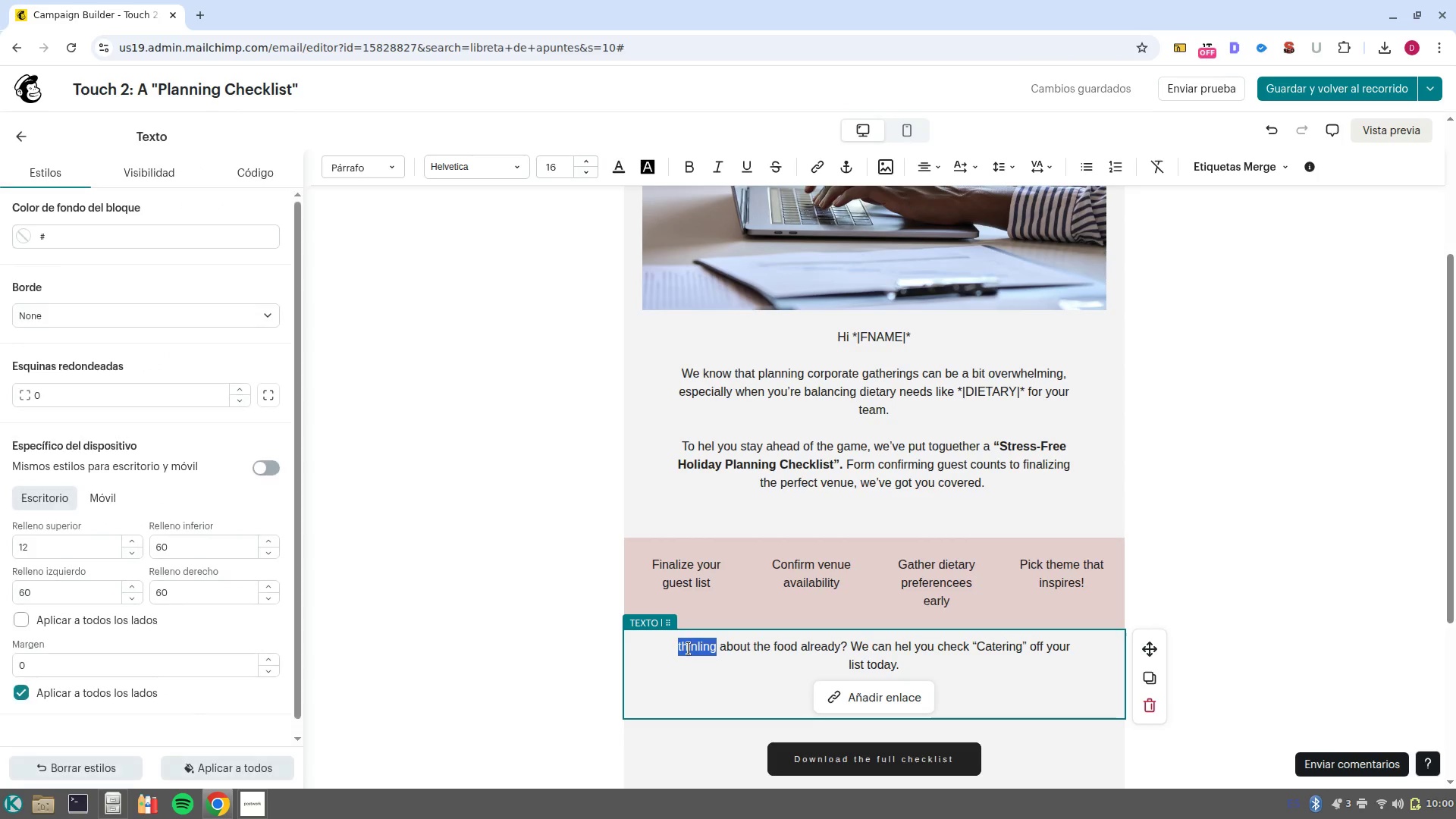 
type(Thinkl)
key(Backspace)
type(ing)
 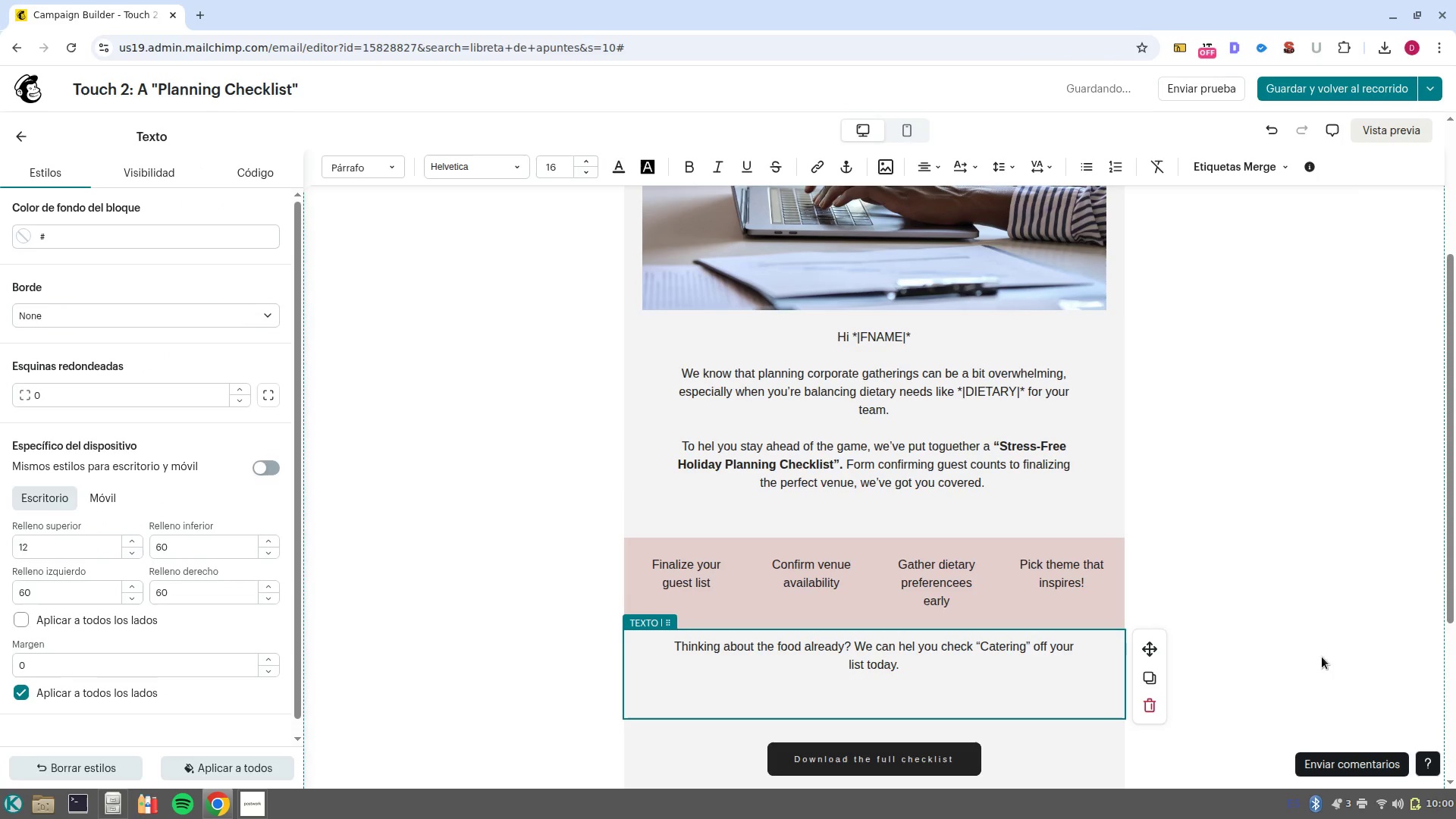 
left_click([912, 651])
 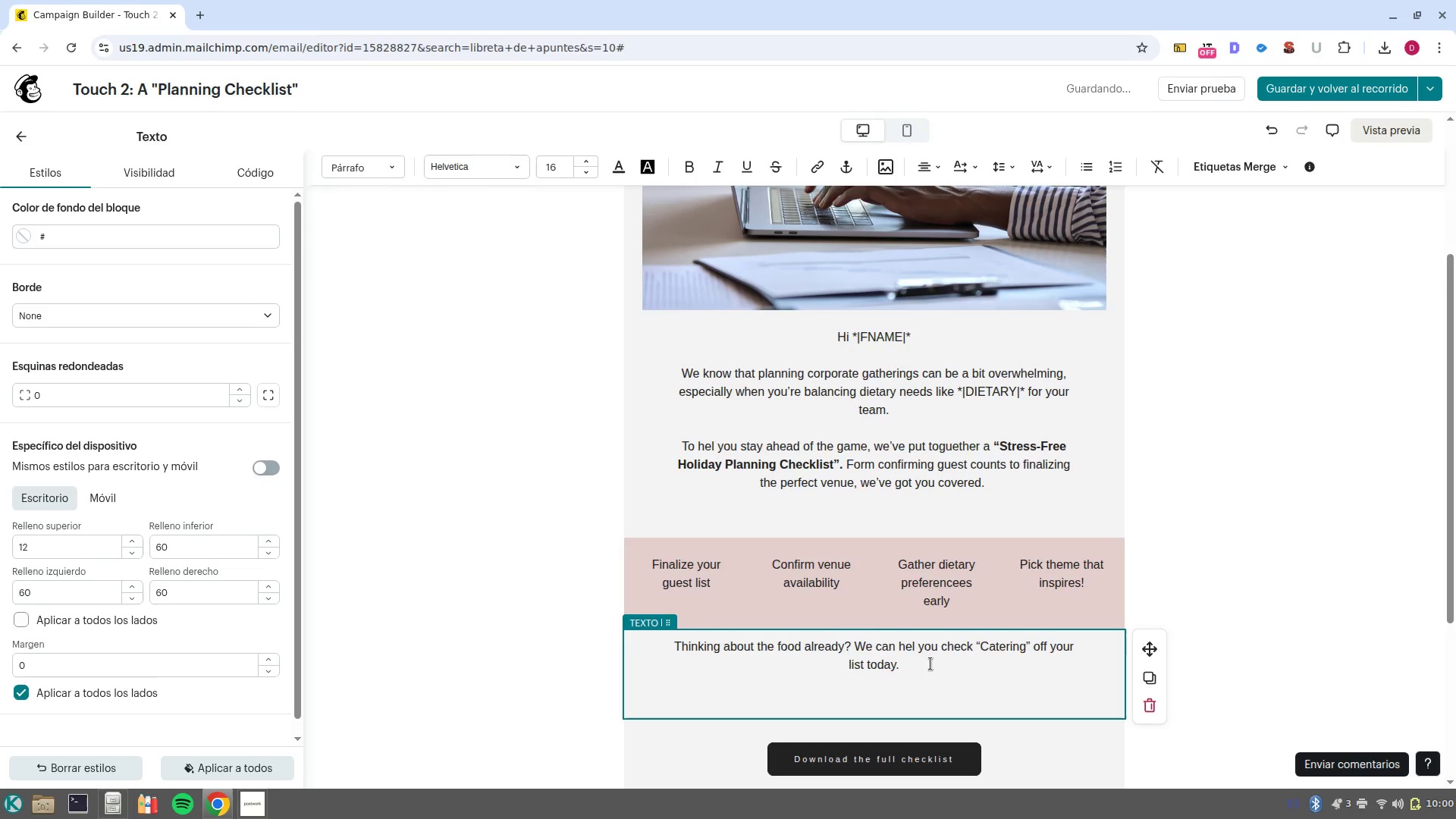 
key(ArrowRight)
 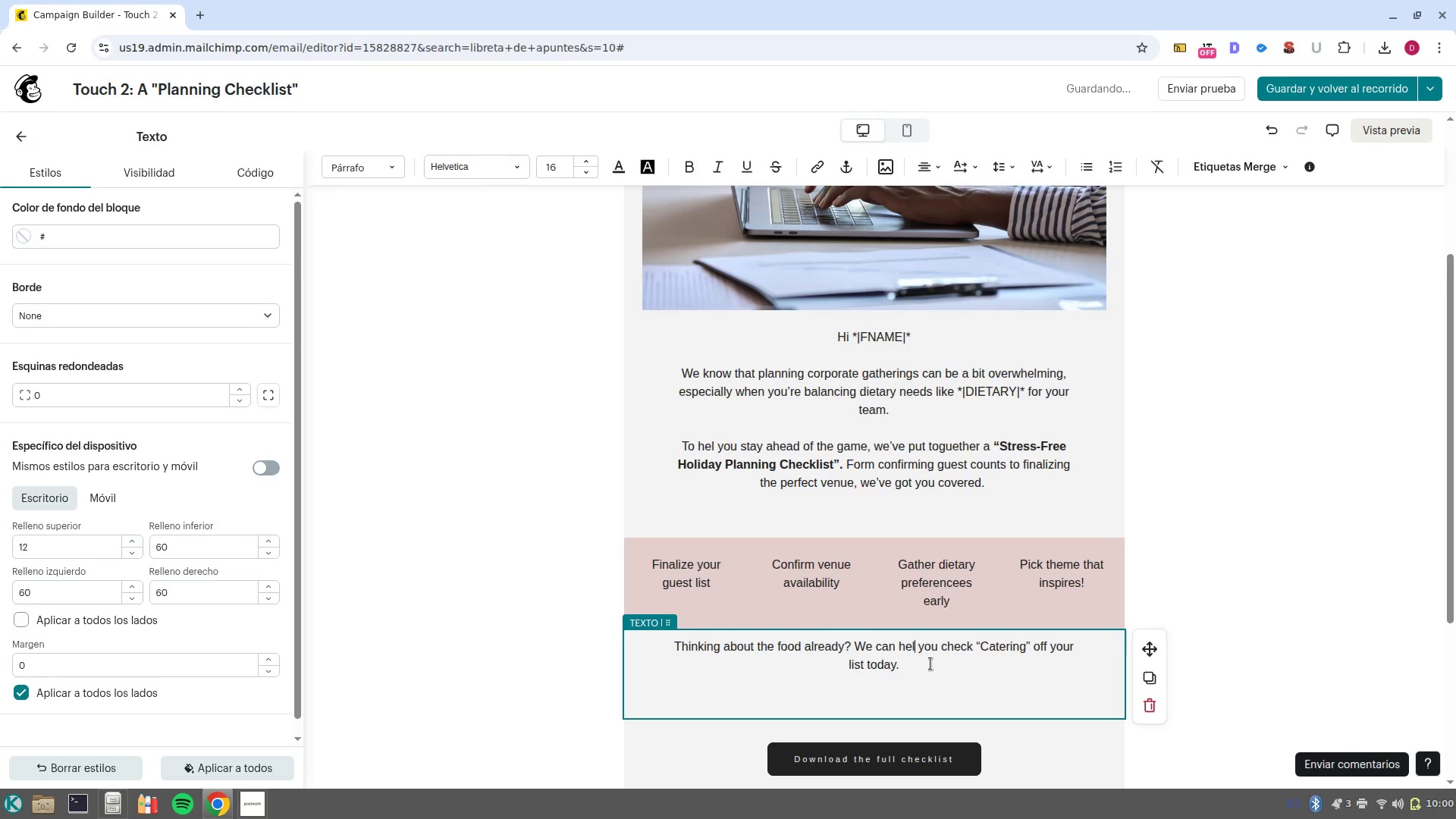 
key(P)
 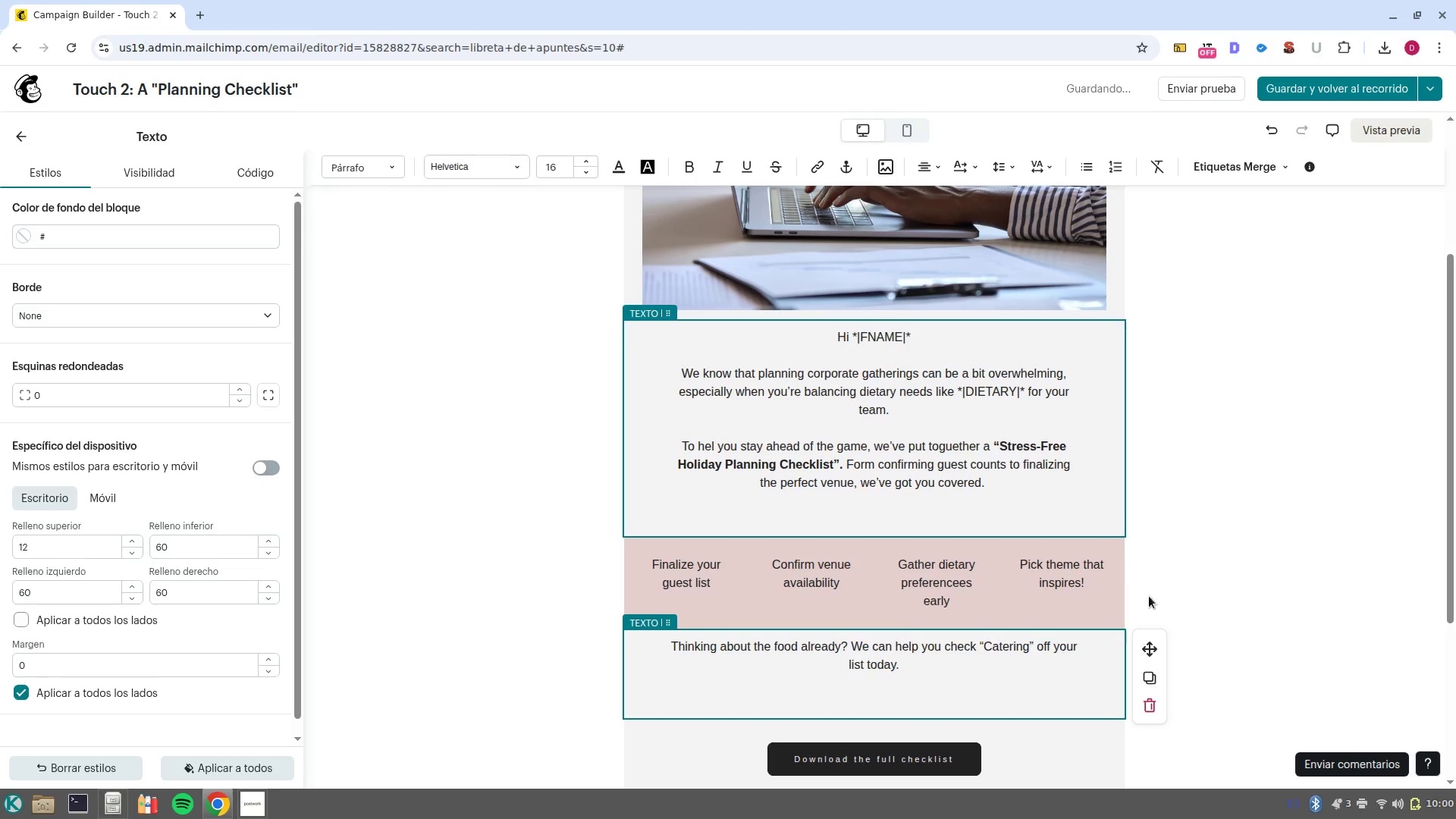 
left_click([1268, 570])
 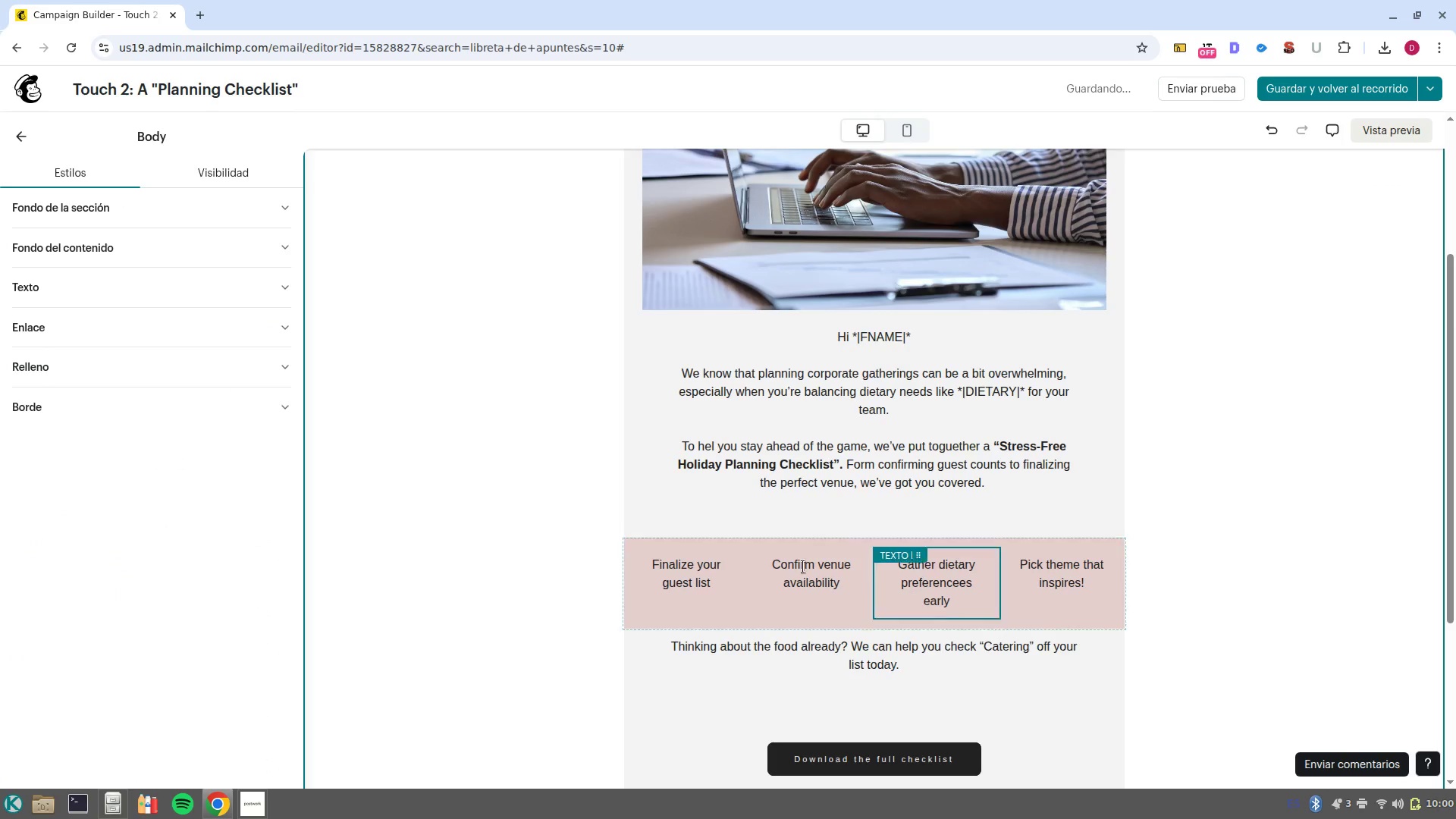 
scroll: coordinate [667, 573], scroll_direction: down, amount: 2.0
 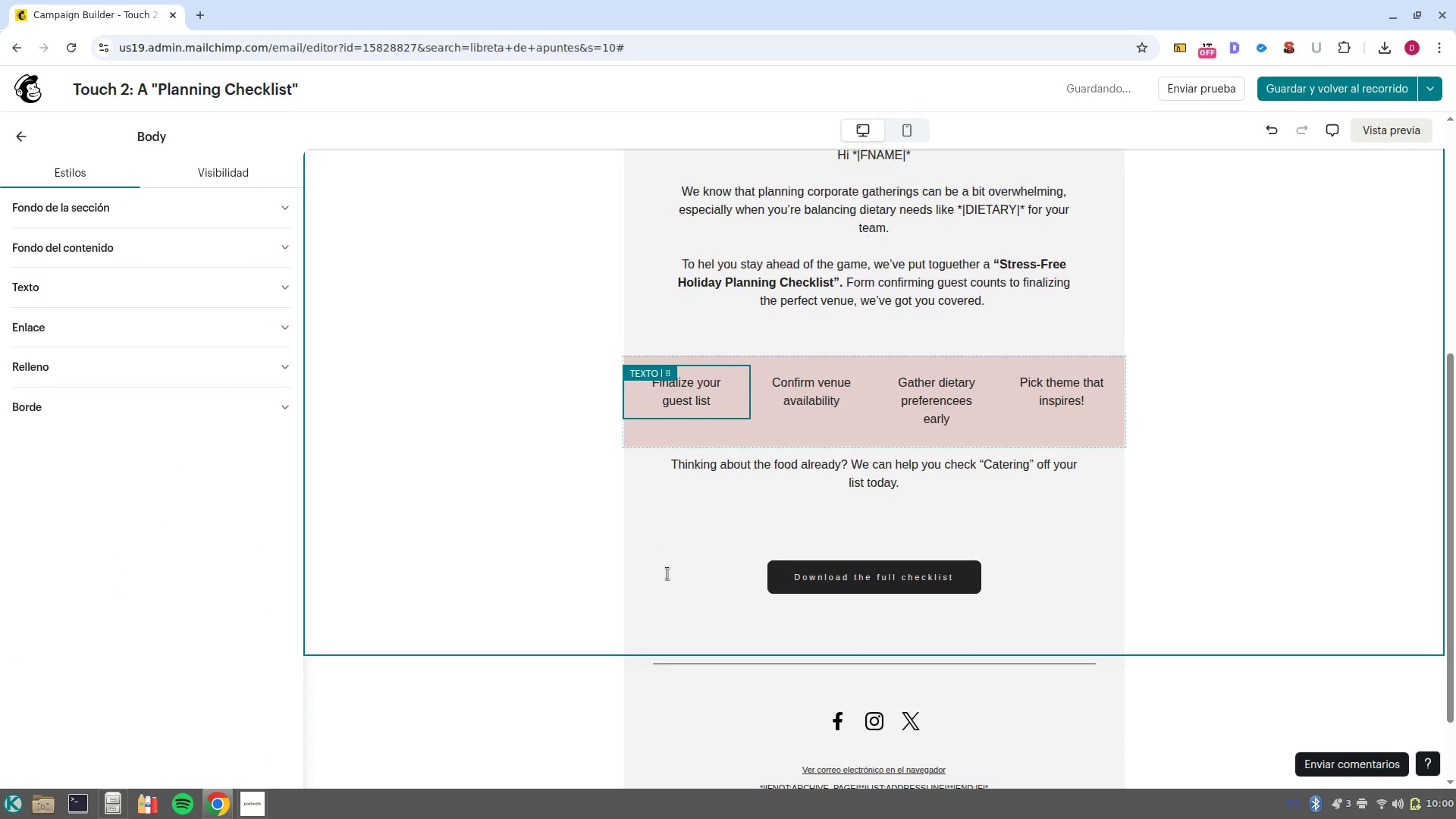 
scroll: coordinate [667, 573], scroll_direction: up, amount: 3.0
 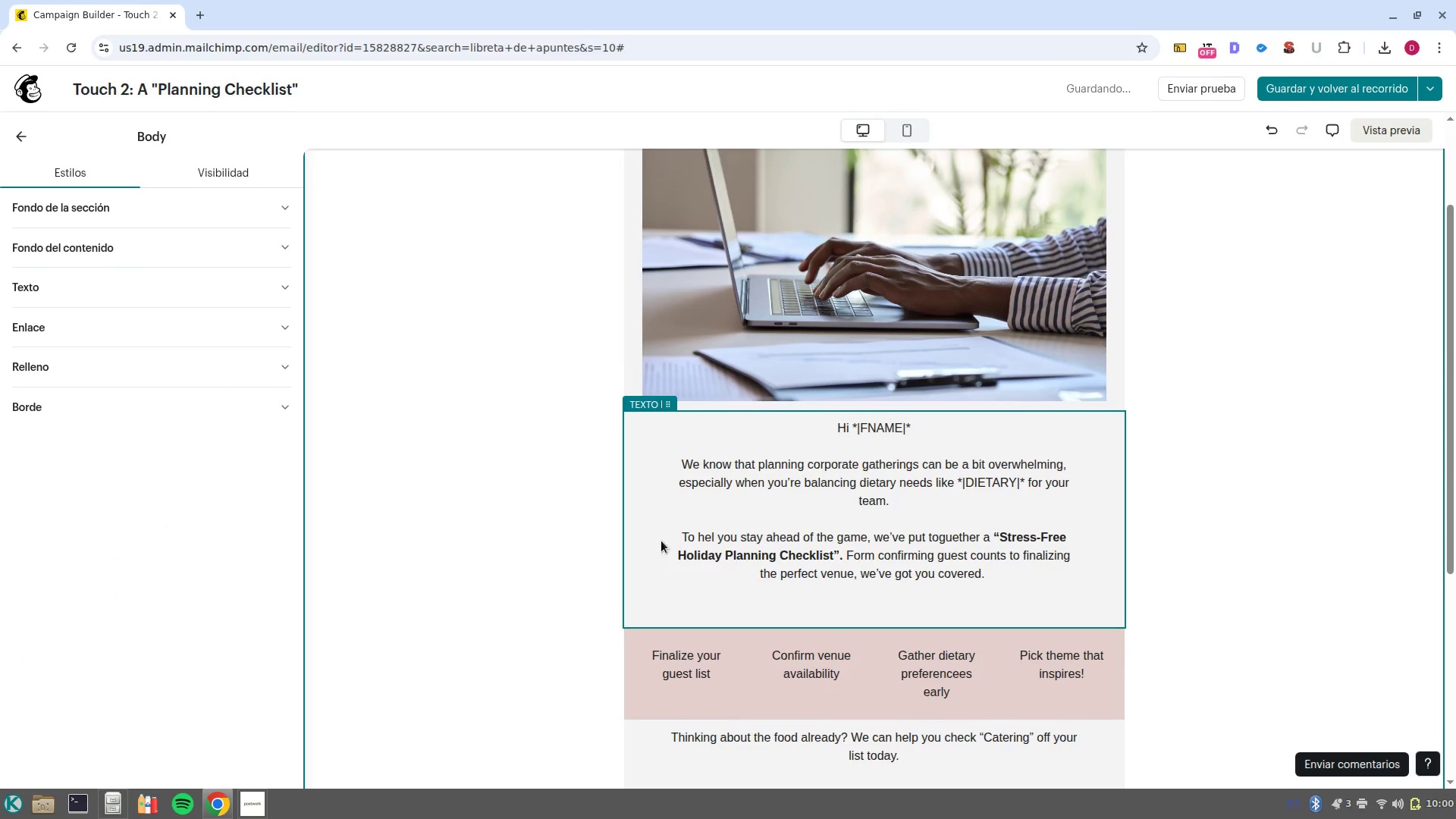 
left_click([715, 536])
 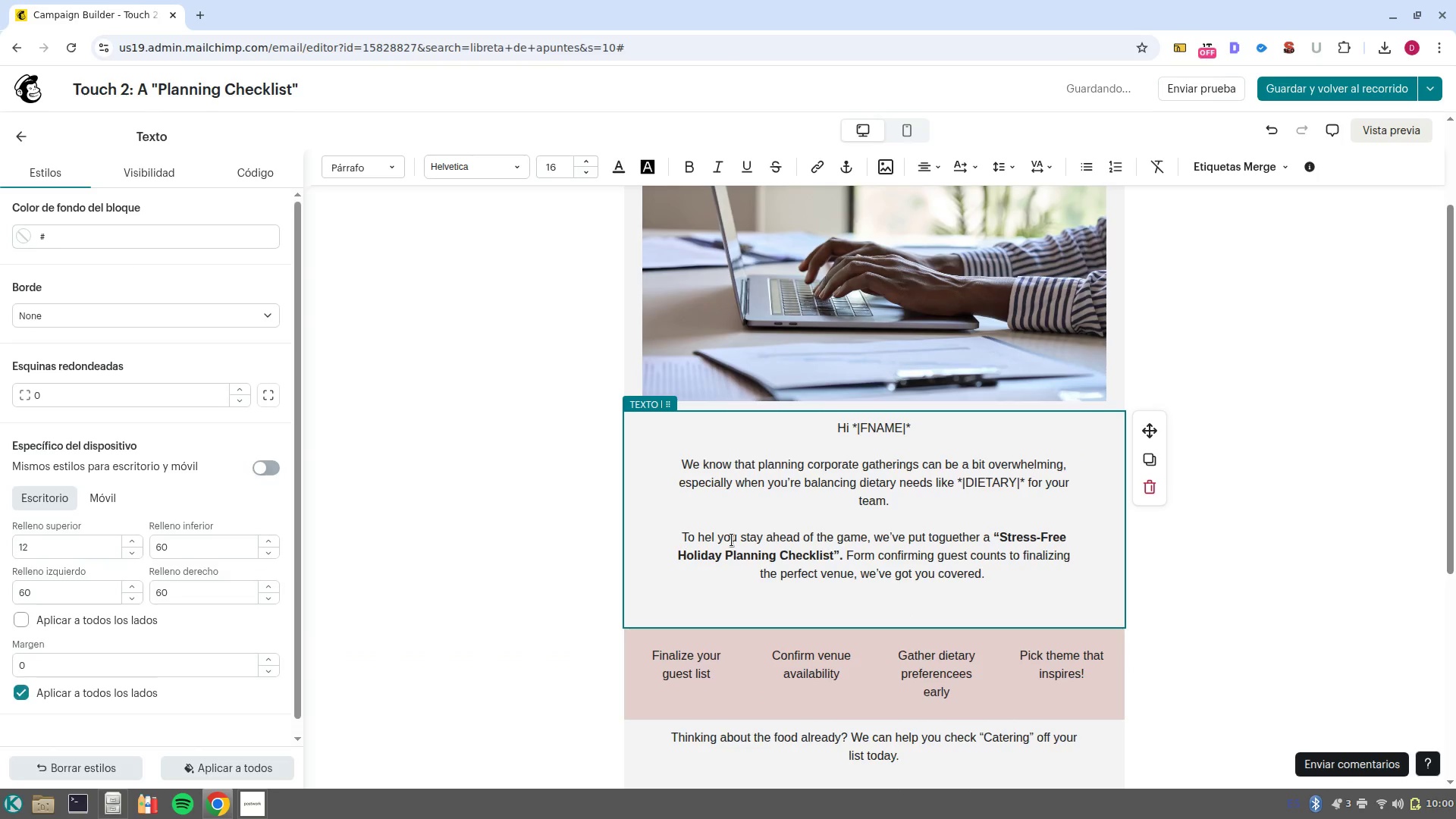 
key(P)
 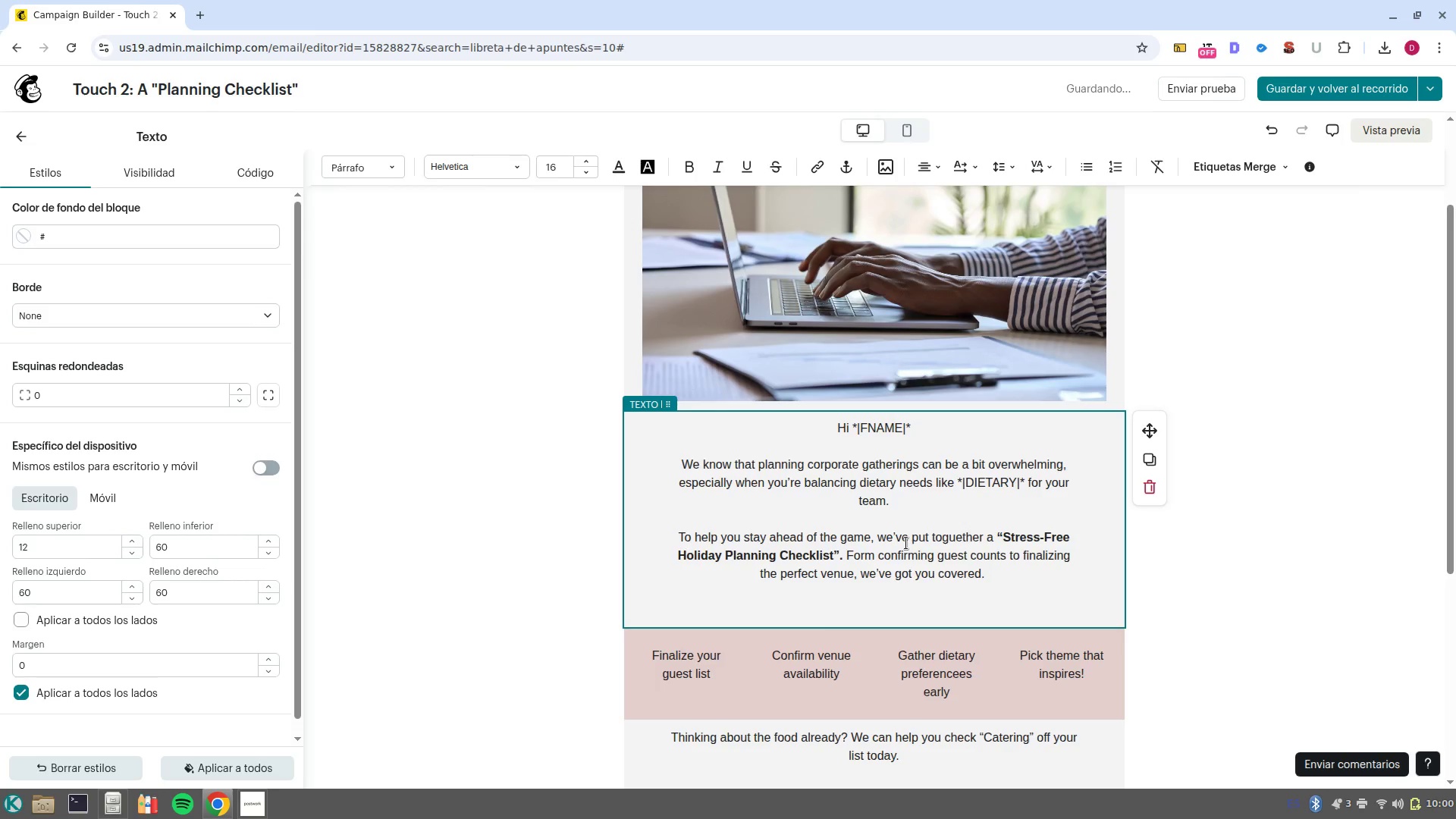 
left_click([953, 536])
 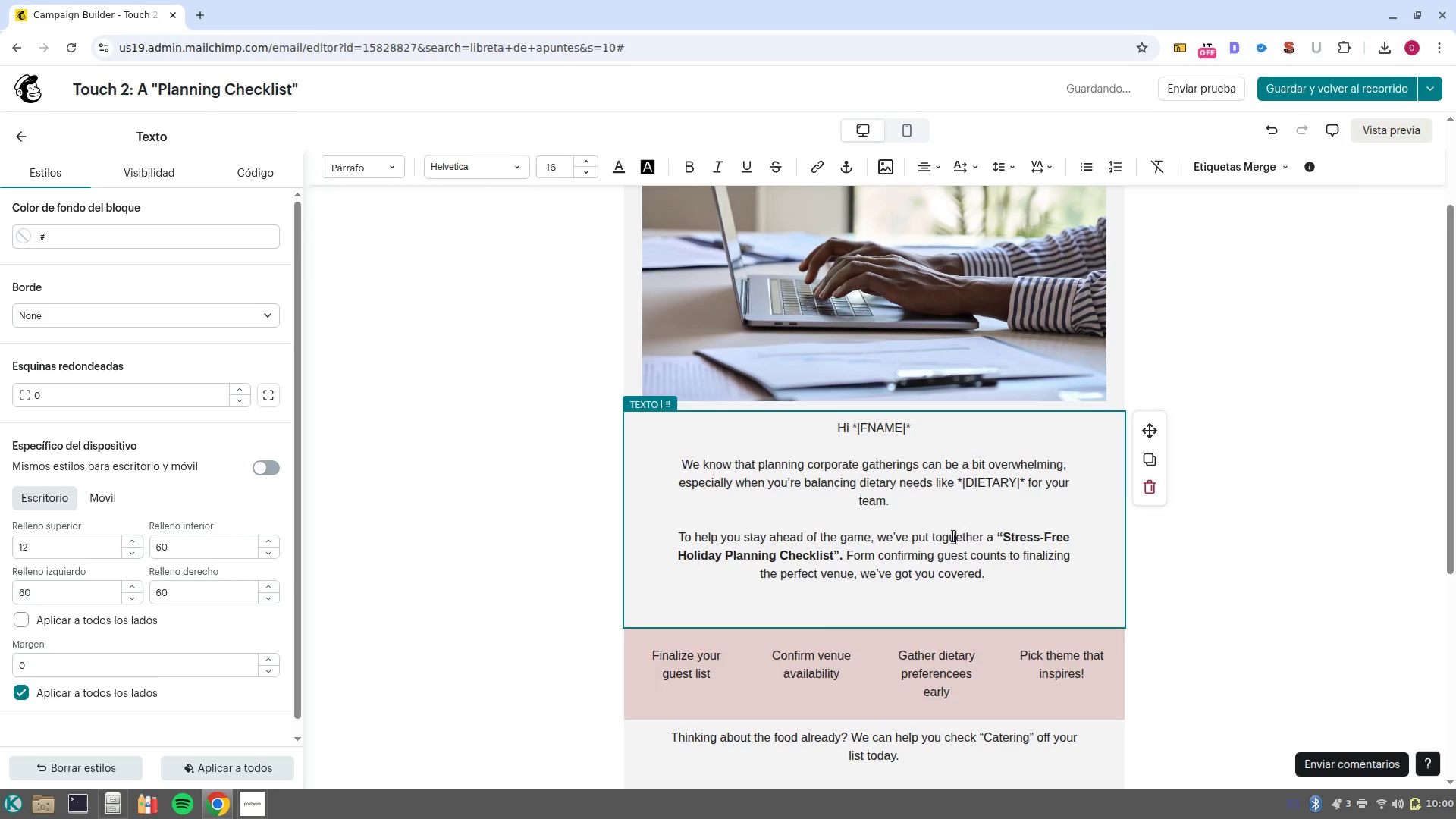 
left_click([953, 536])
 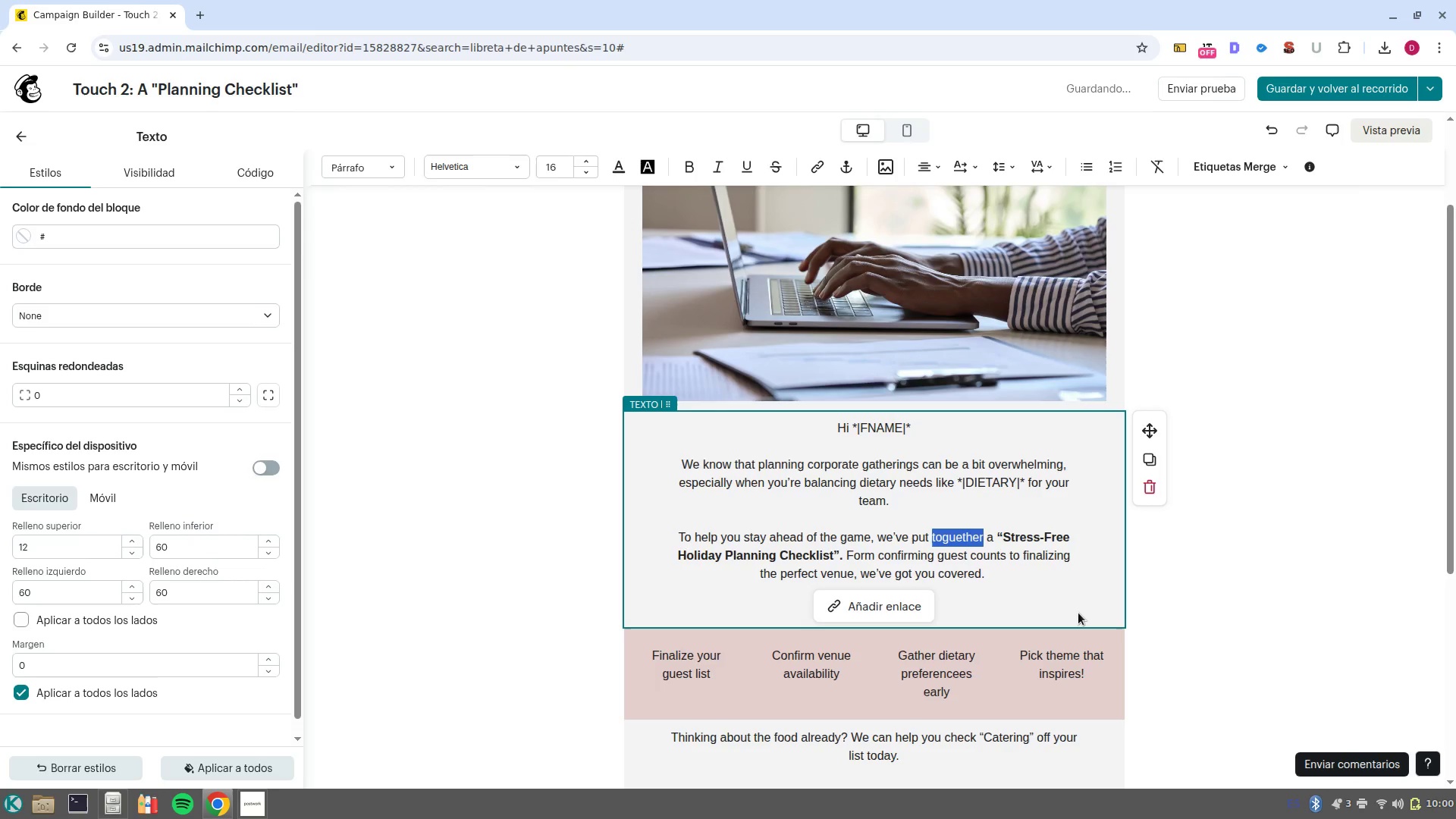 
type(tog)
 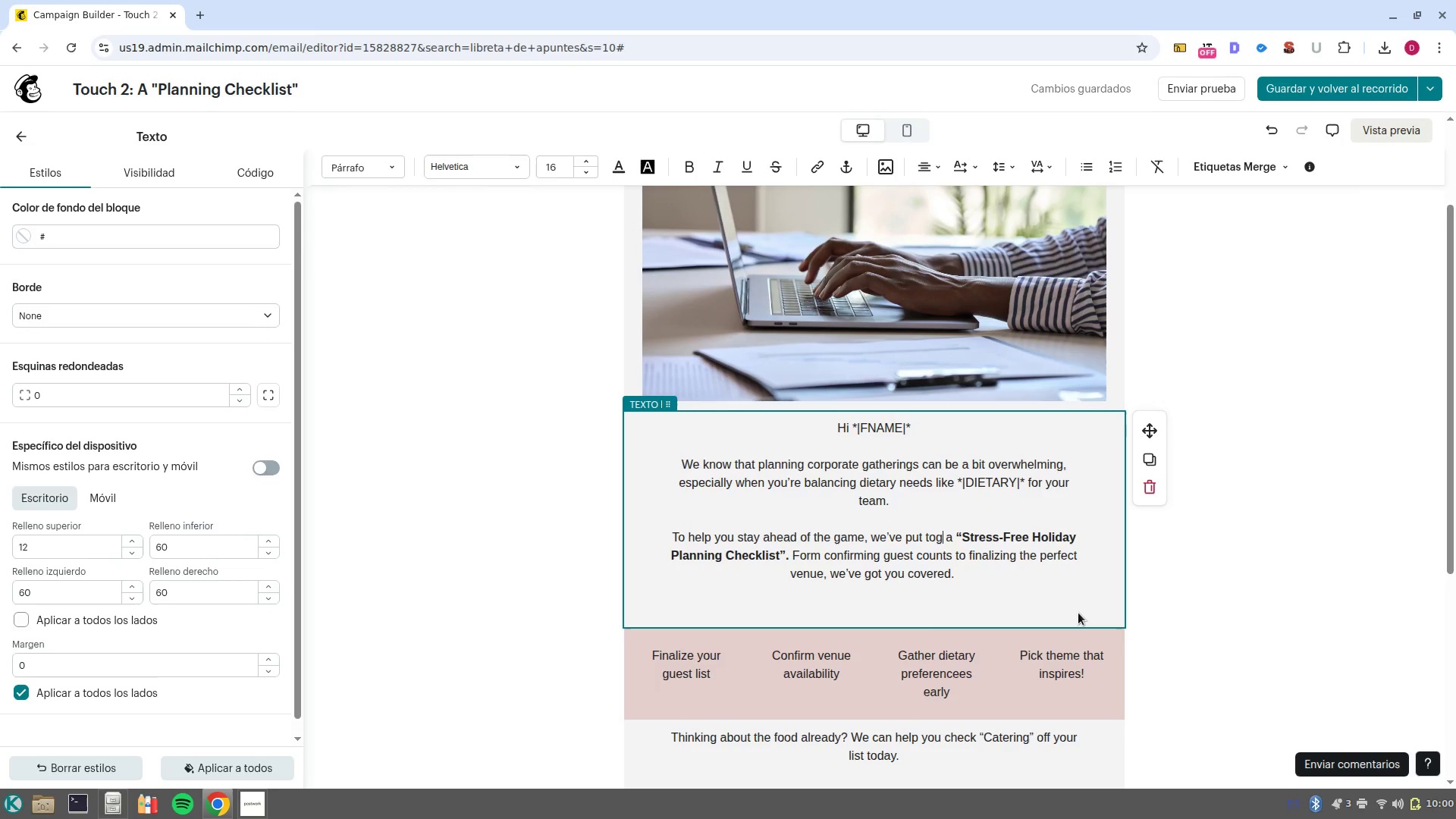 
wait(10.23)
 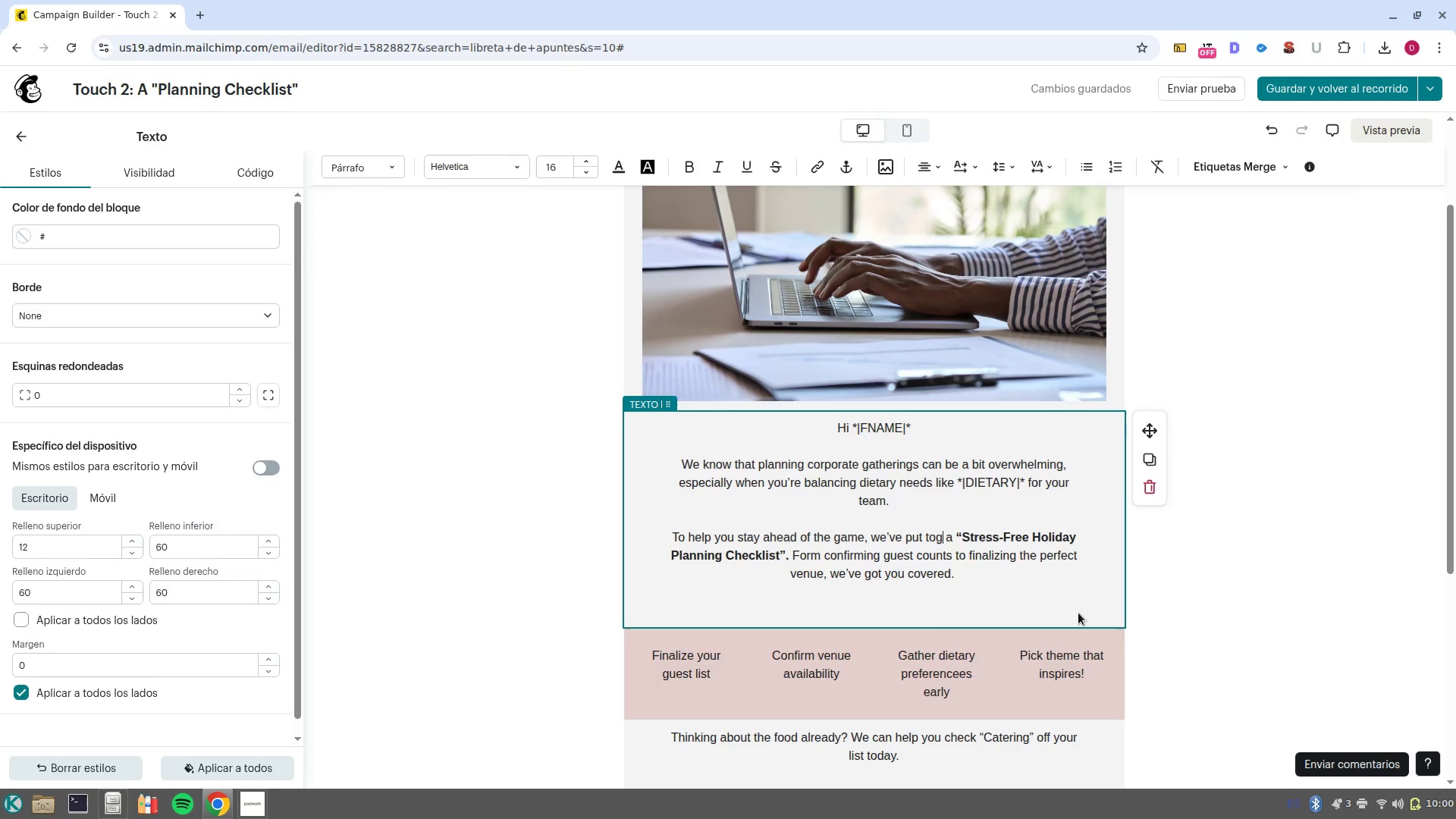 
type(ether)
 